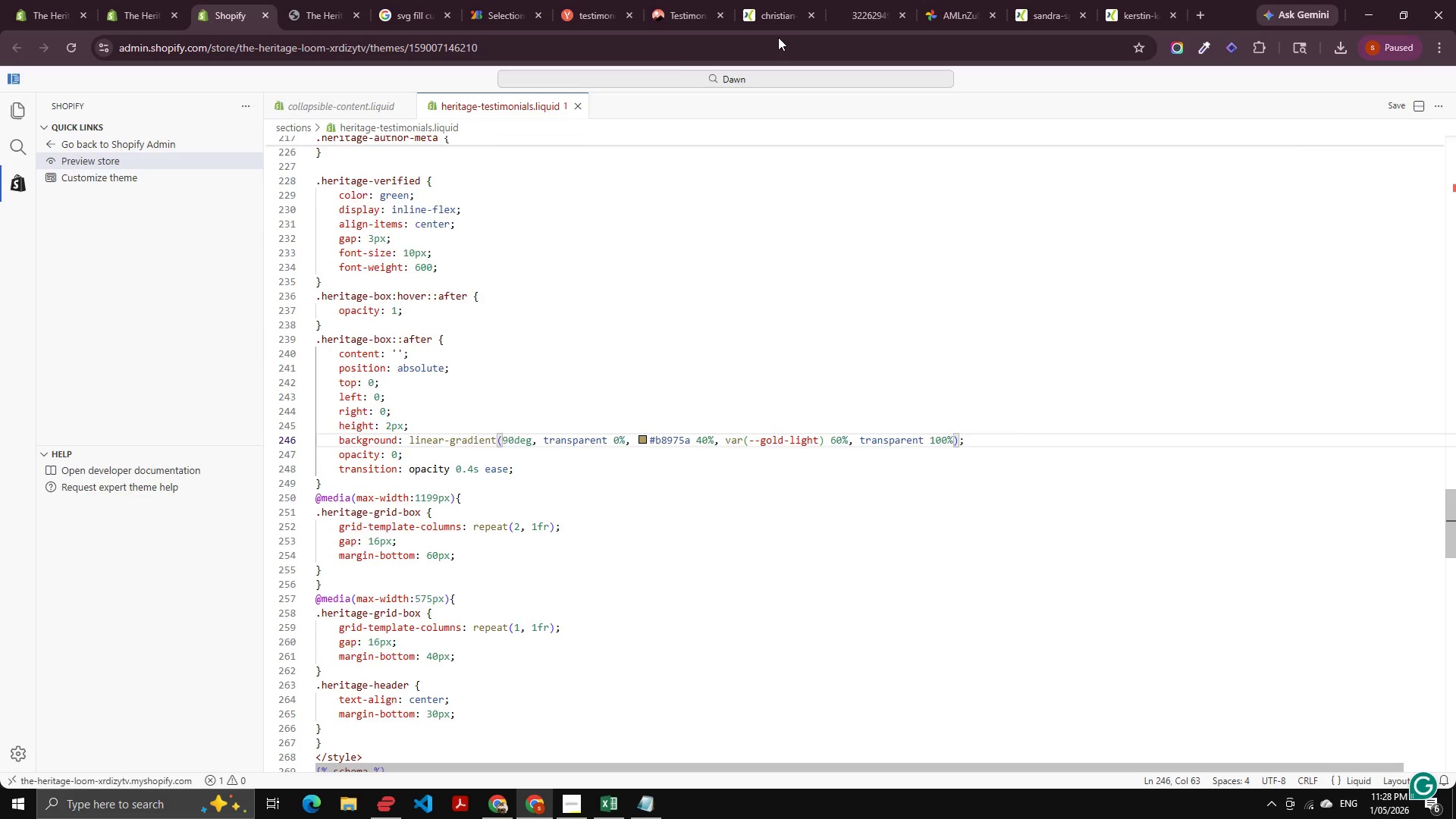 
key(Alt+Tab)
 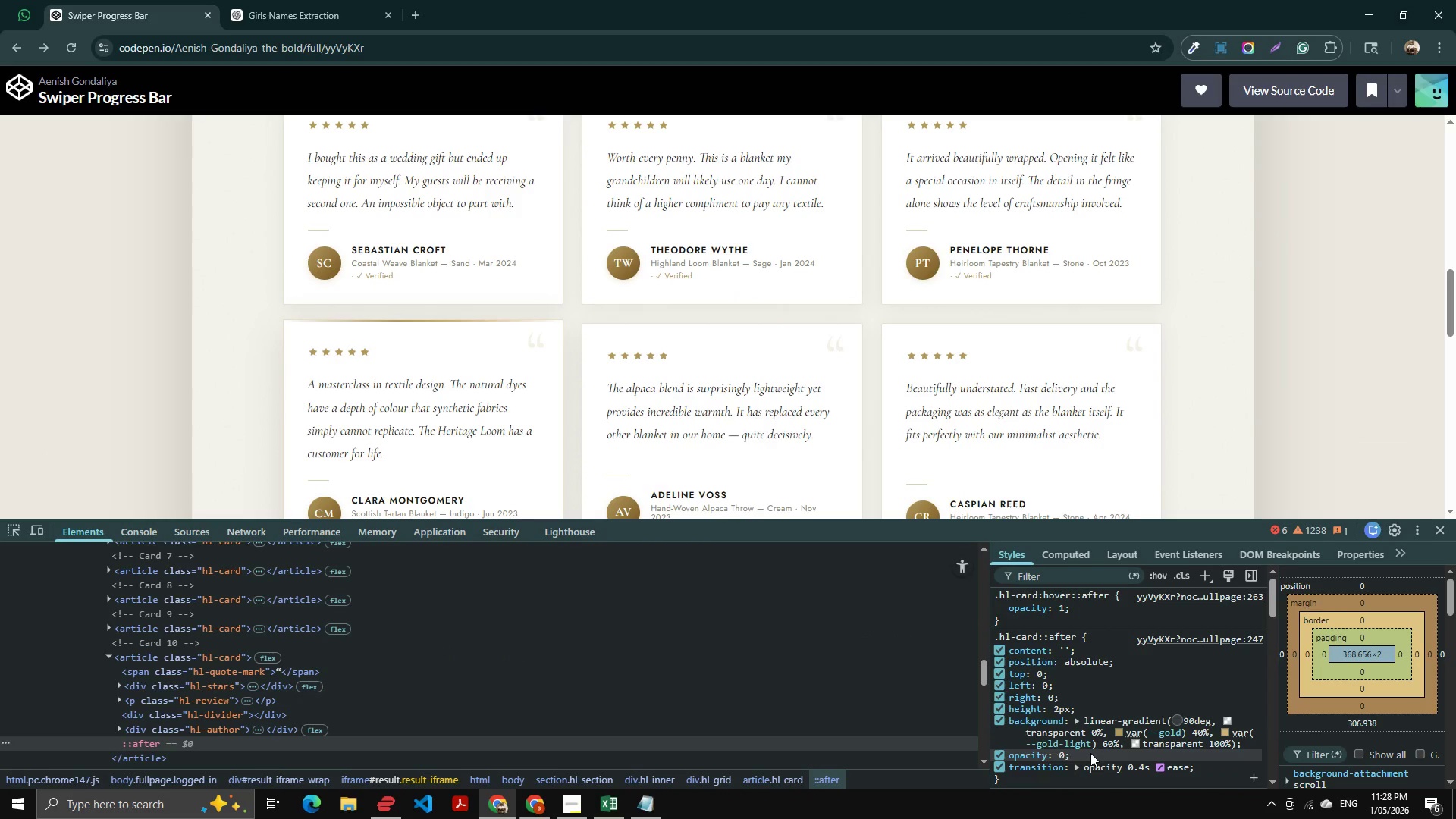 
left_click([1227, 730])
 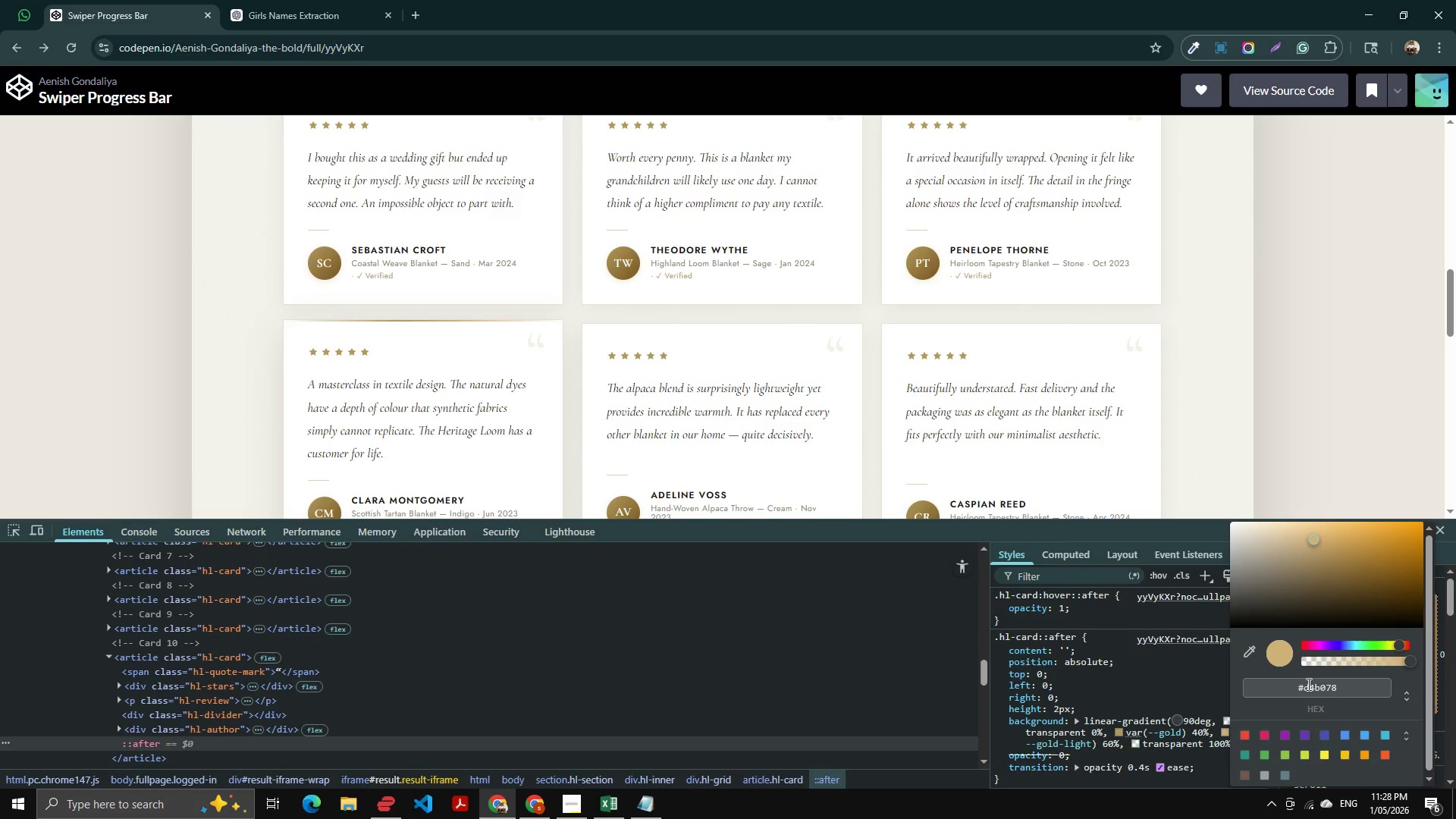 
left_click([1327, 695])
 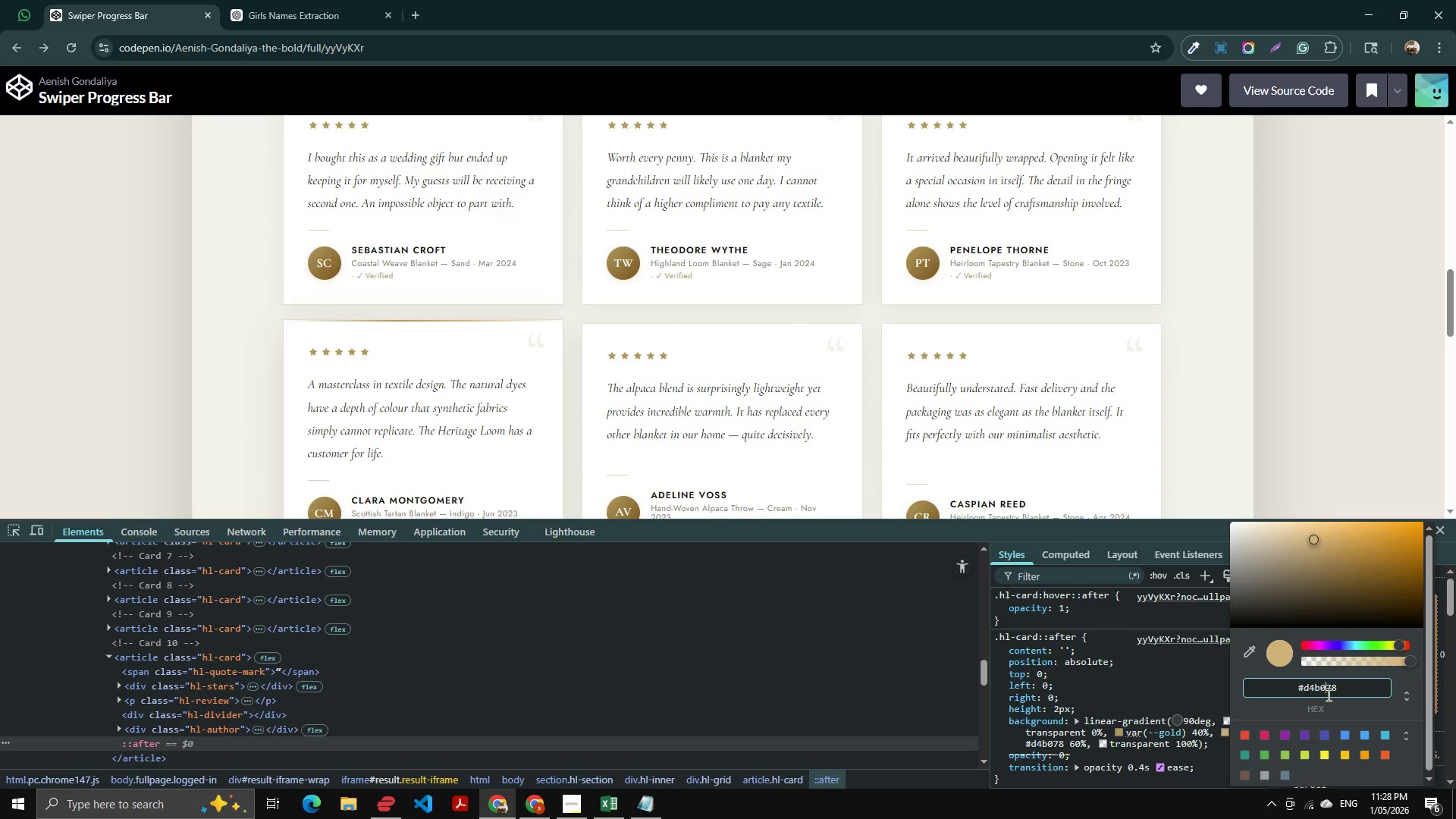 
key(Control+A)
 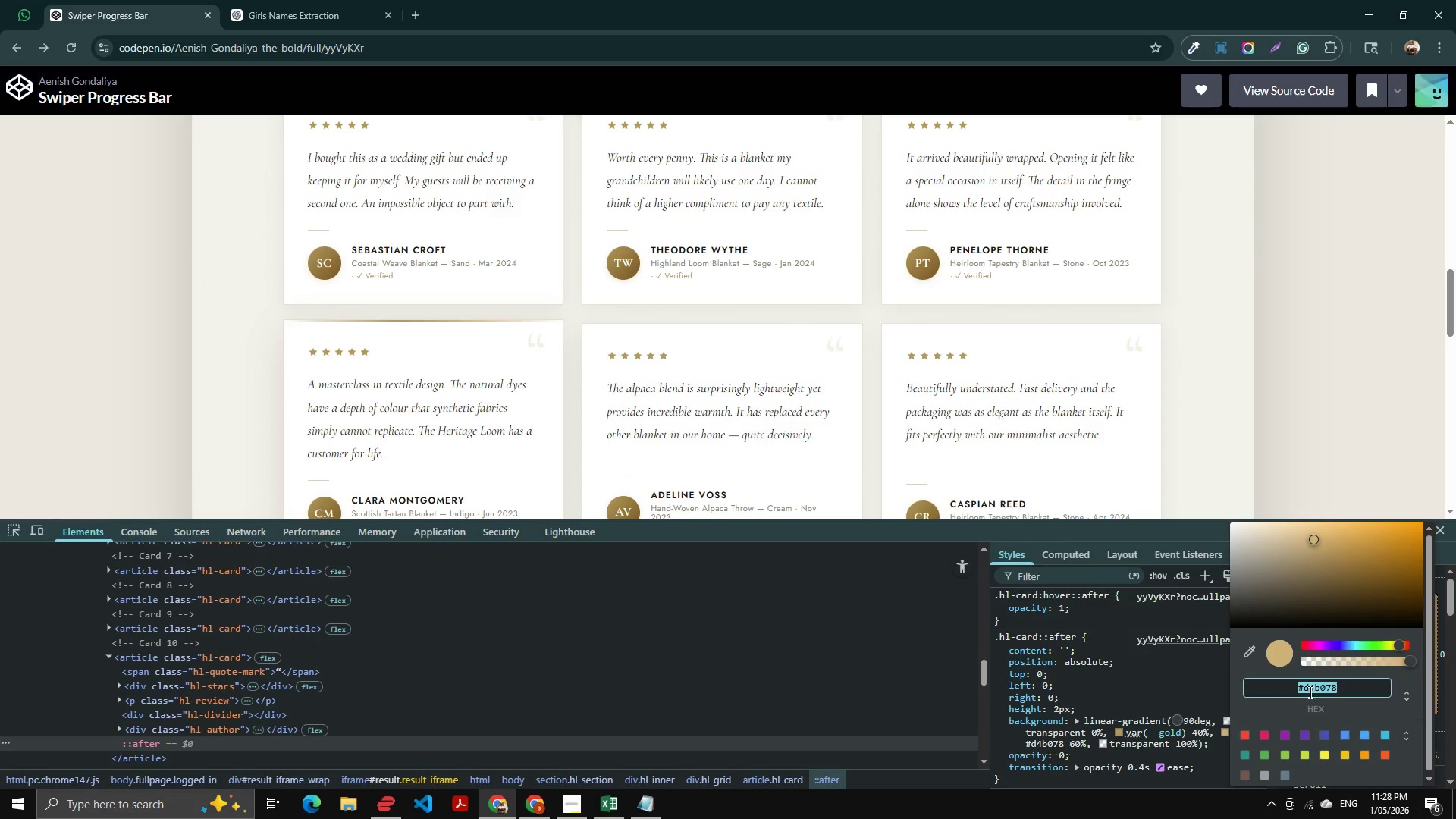 
key(Control+C)
 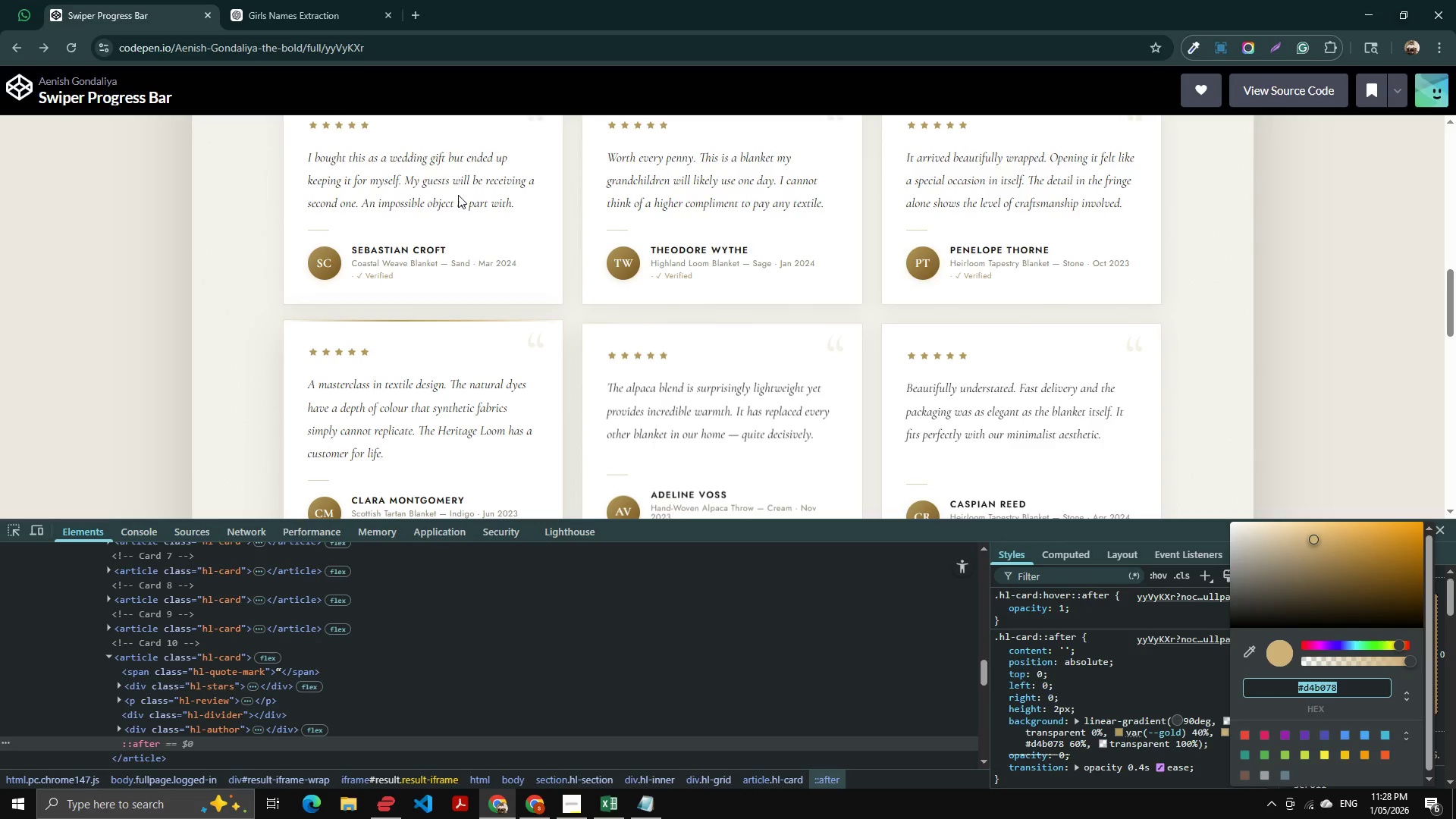 
key(Alt+AltLeft)
 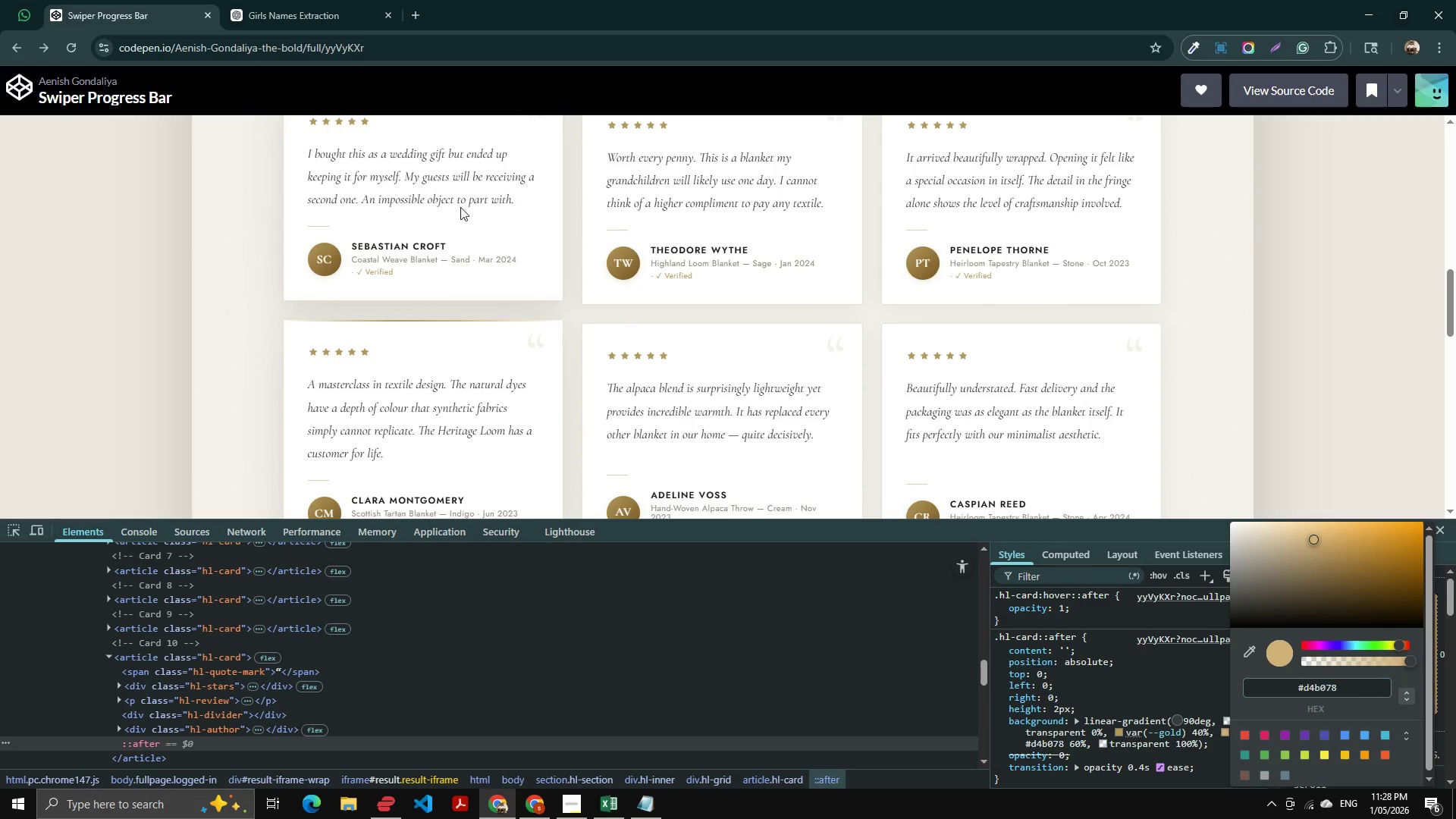 
key(Tab)
 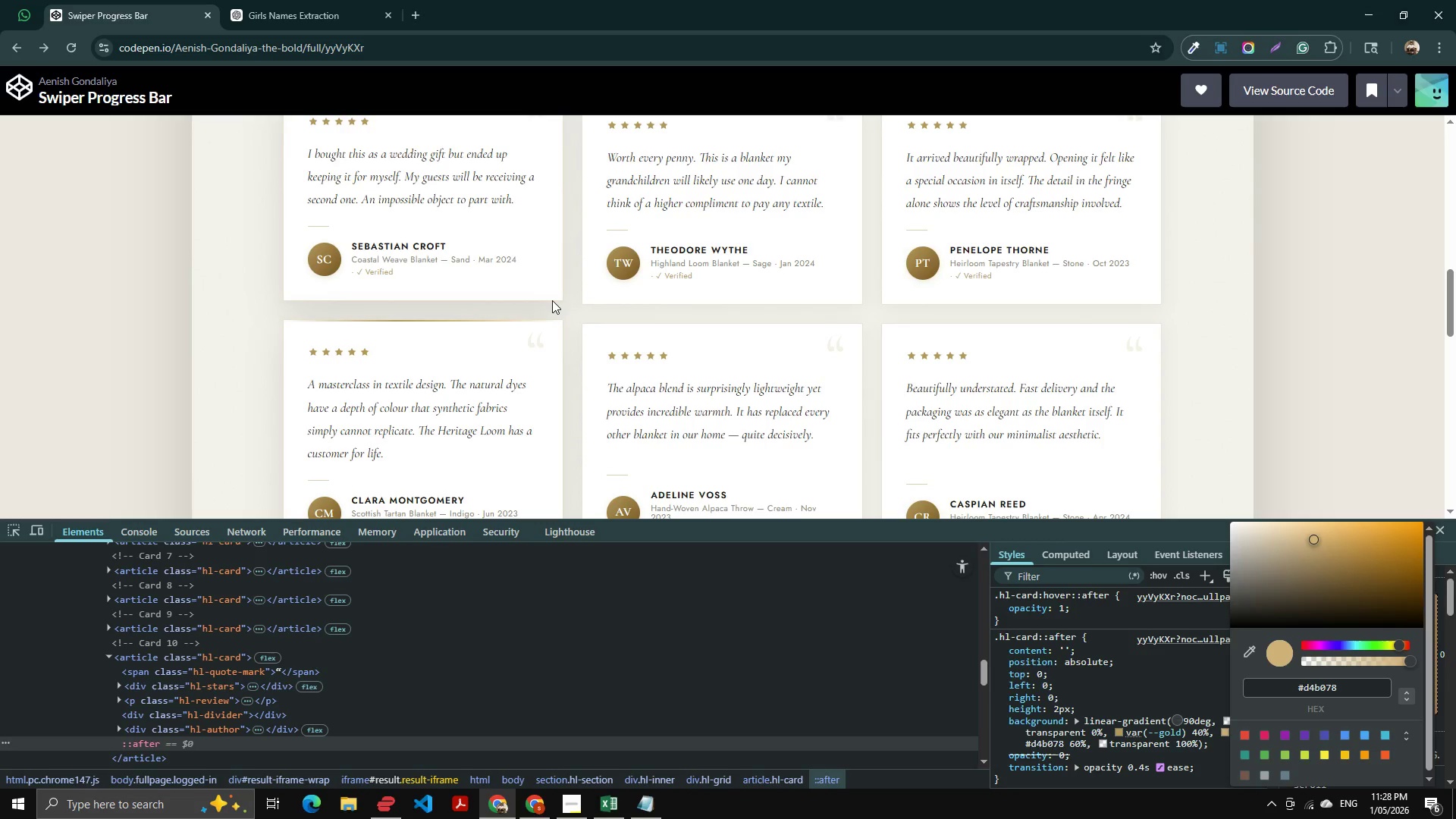 
key(Alt+AltLeft)
 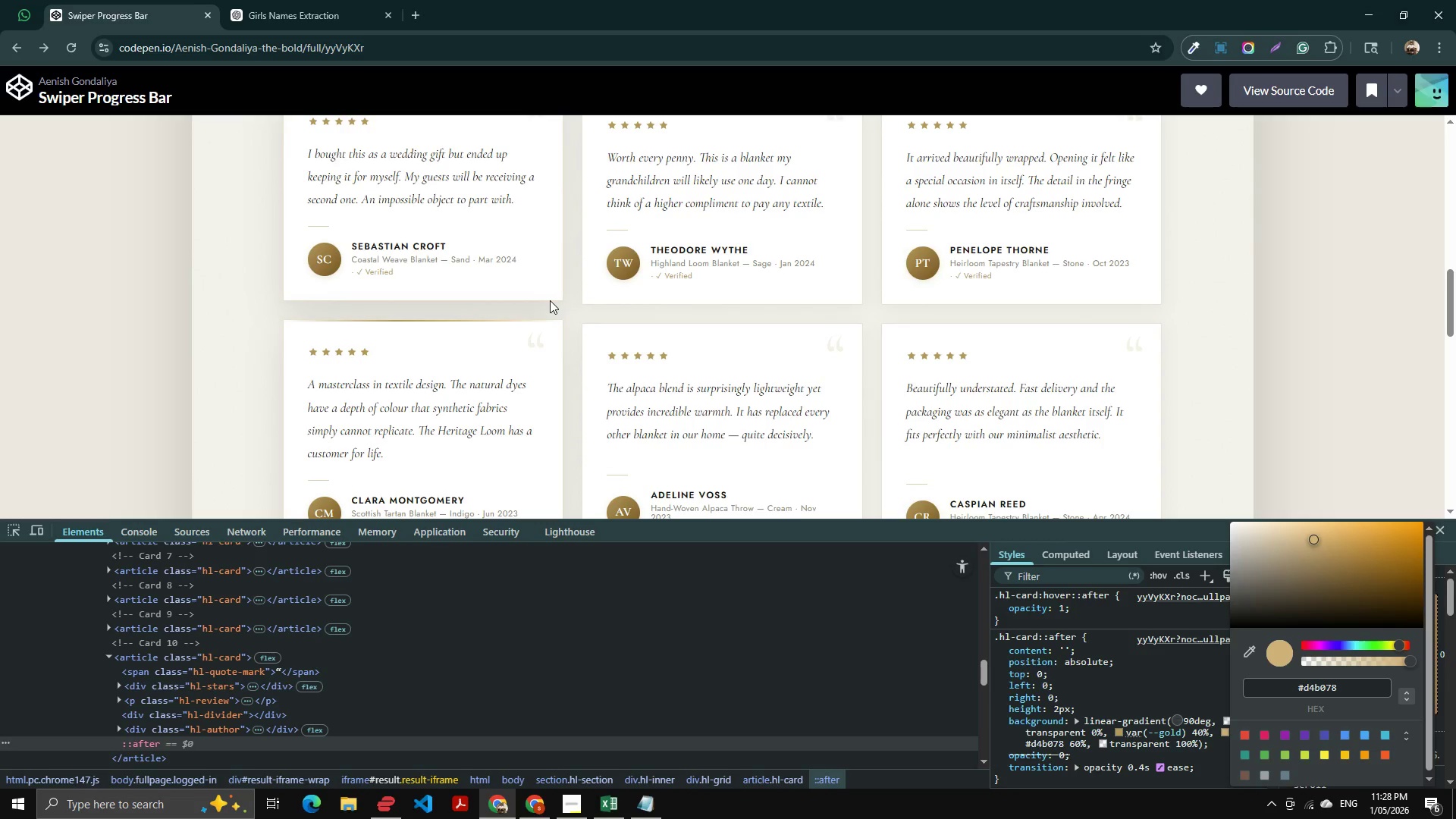 
key(Alt+Tab)
 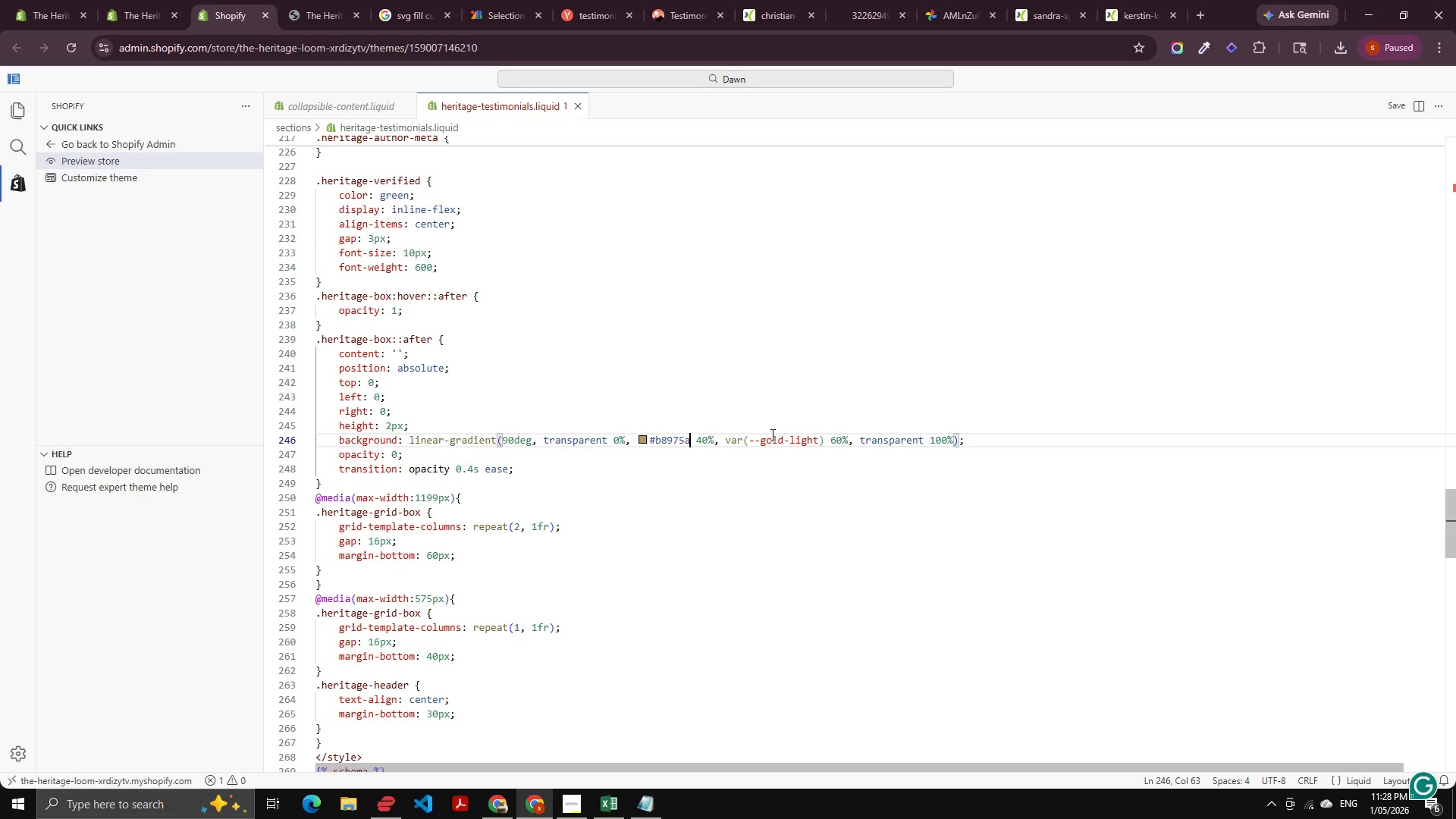 
left_click([724, 444])
 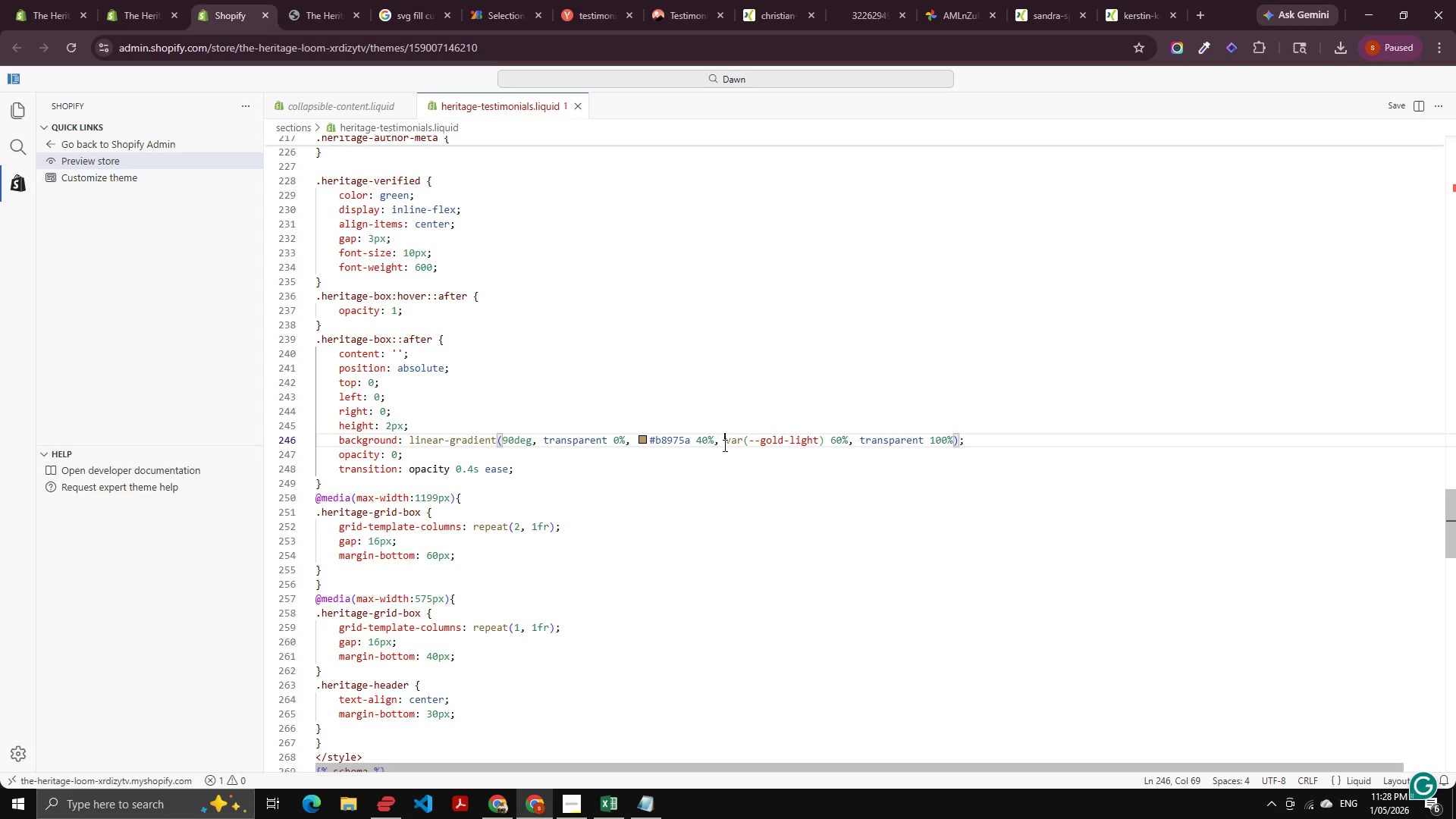 
key(Control+Shift+ArrowRight)
 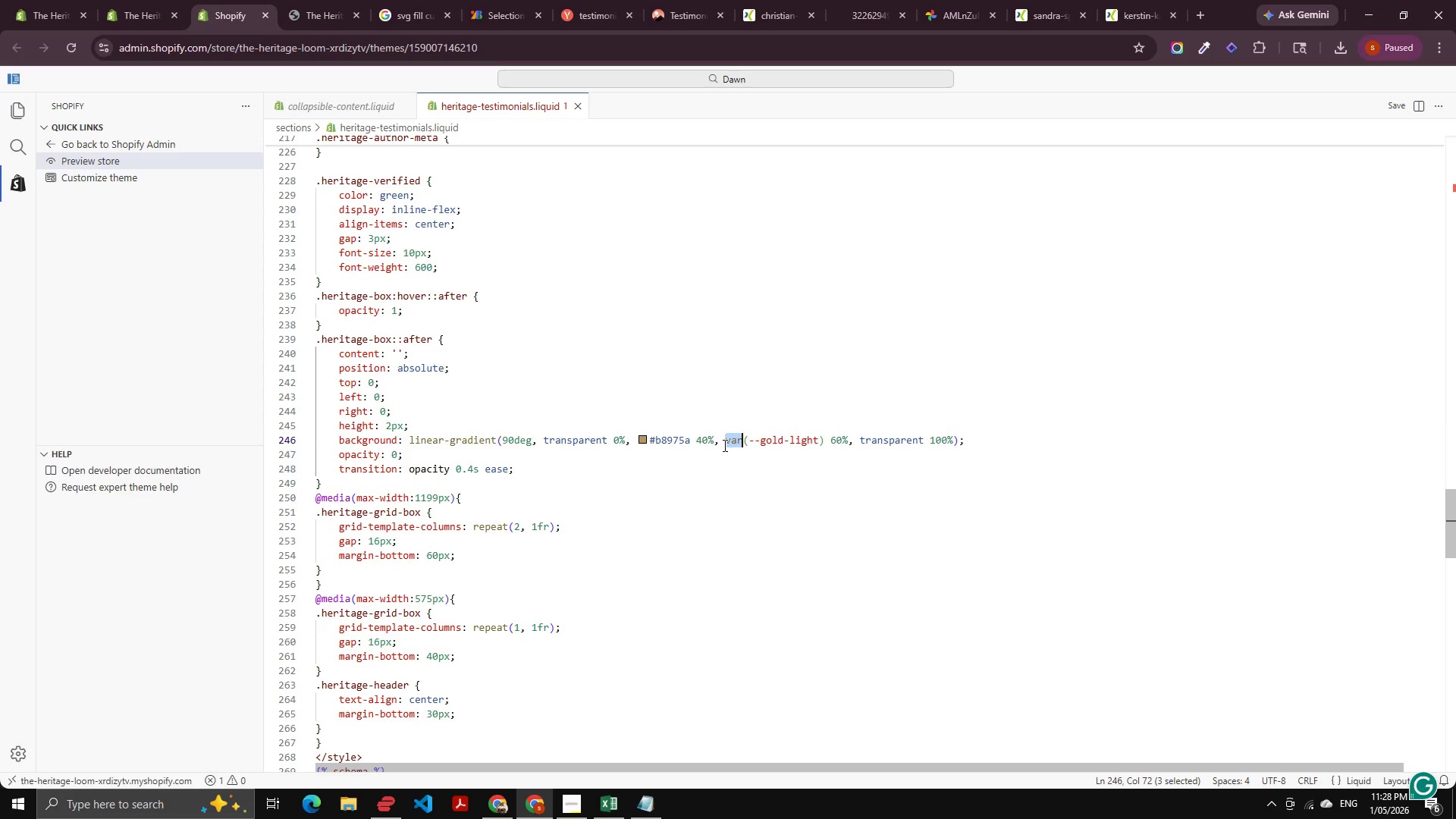 
key(Control+Shift+ArrowRight)
 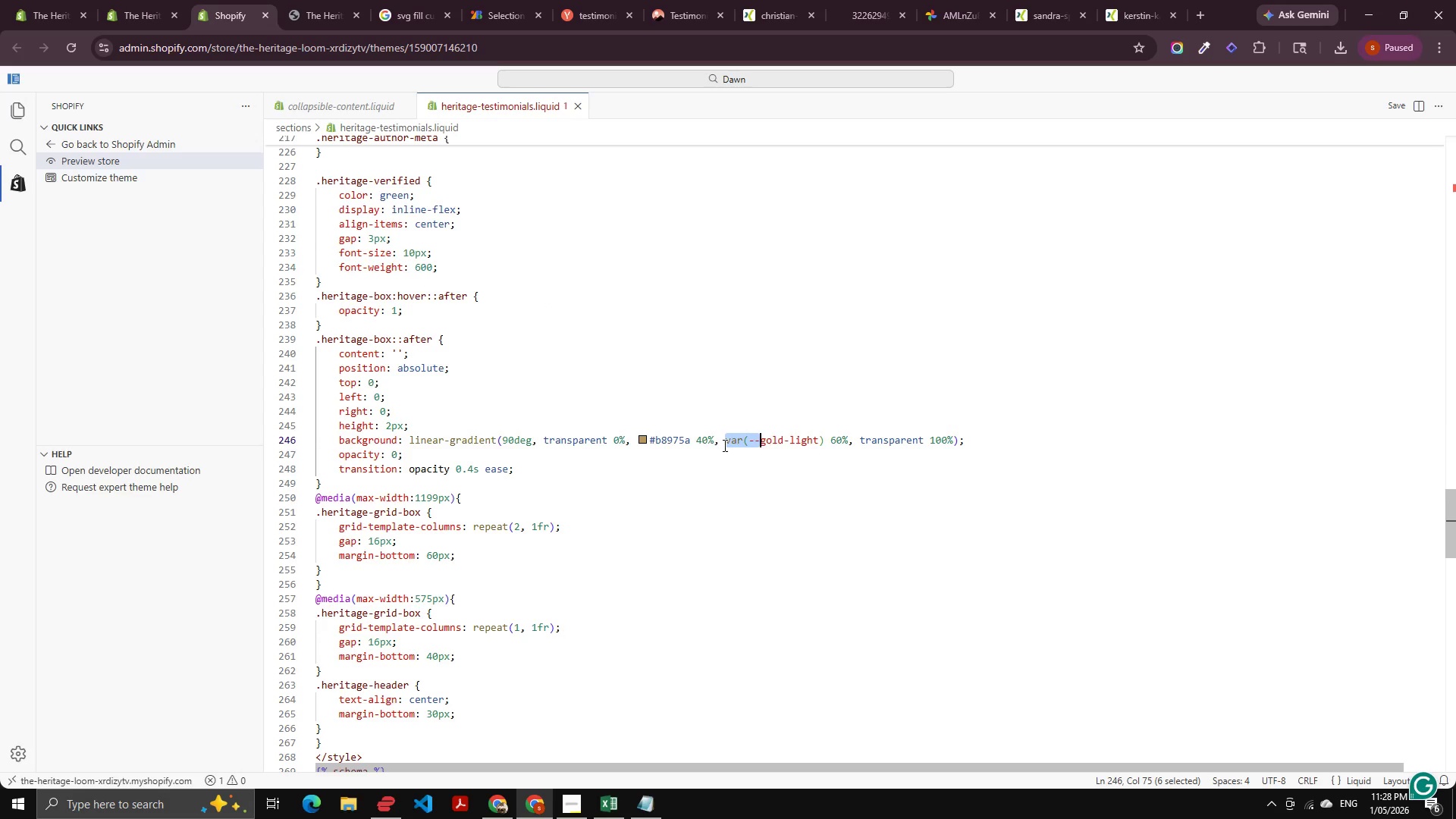 
key(Control+Shift+ArrowRight)
 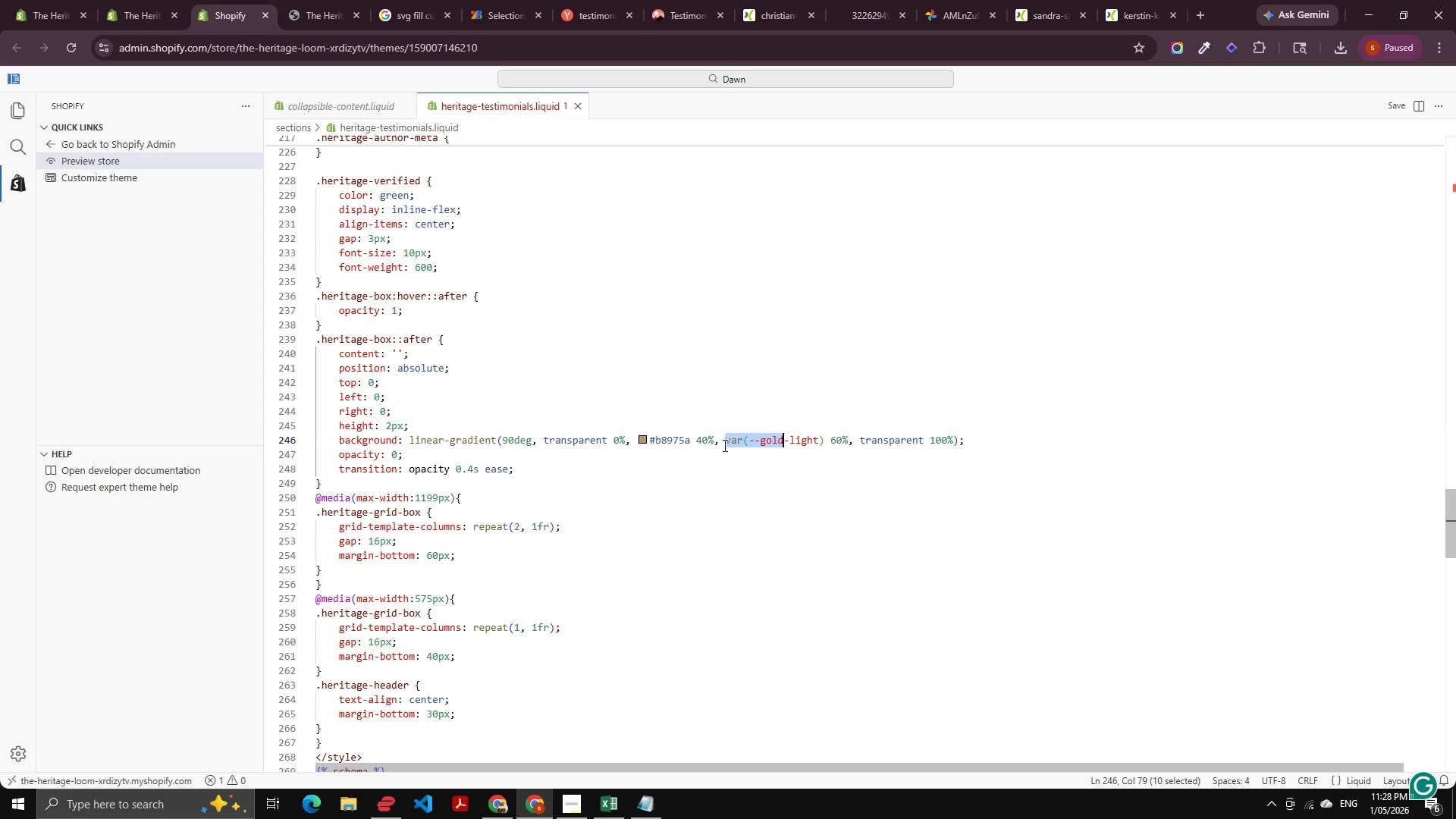 
key(Control+Shift+ArrowRight)
 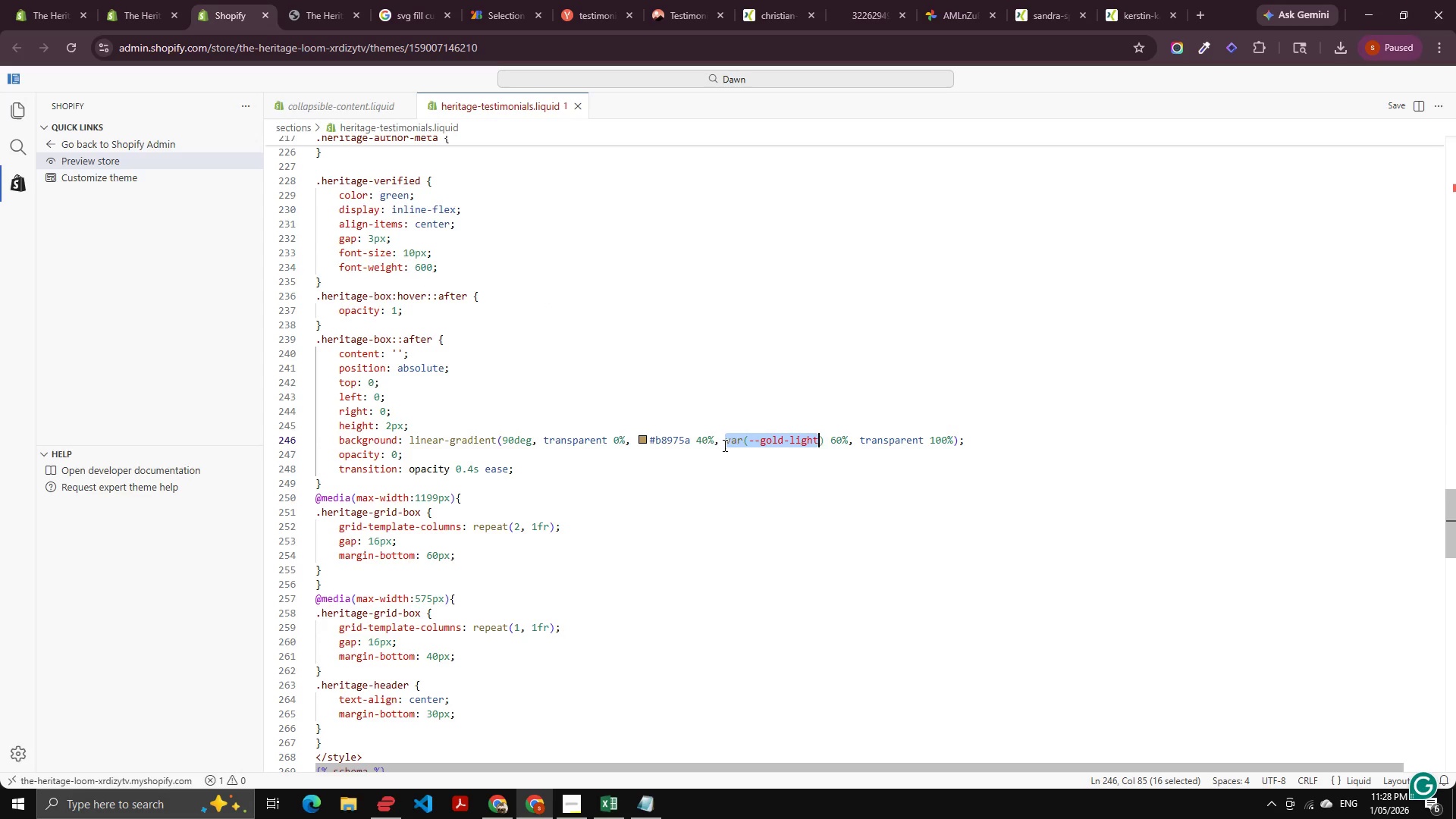 
key(Control+Shift+ArrowRight)
 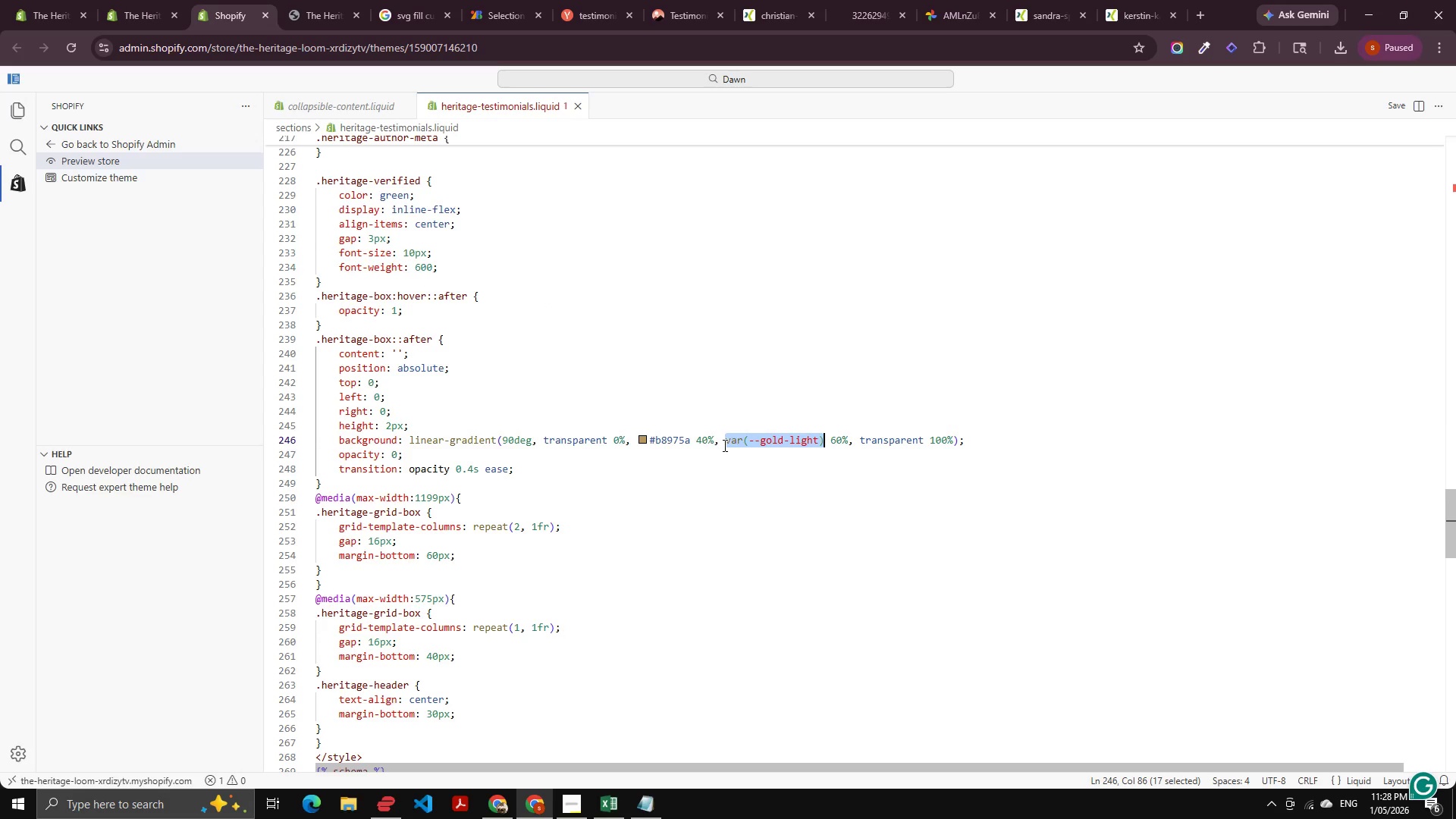 
key(Control+V)
 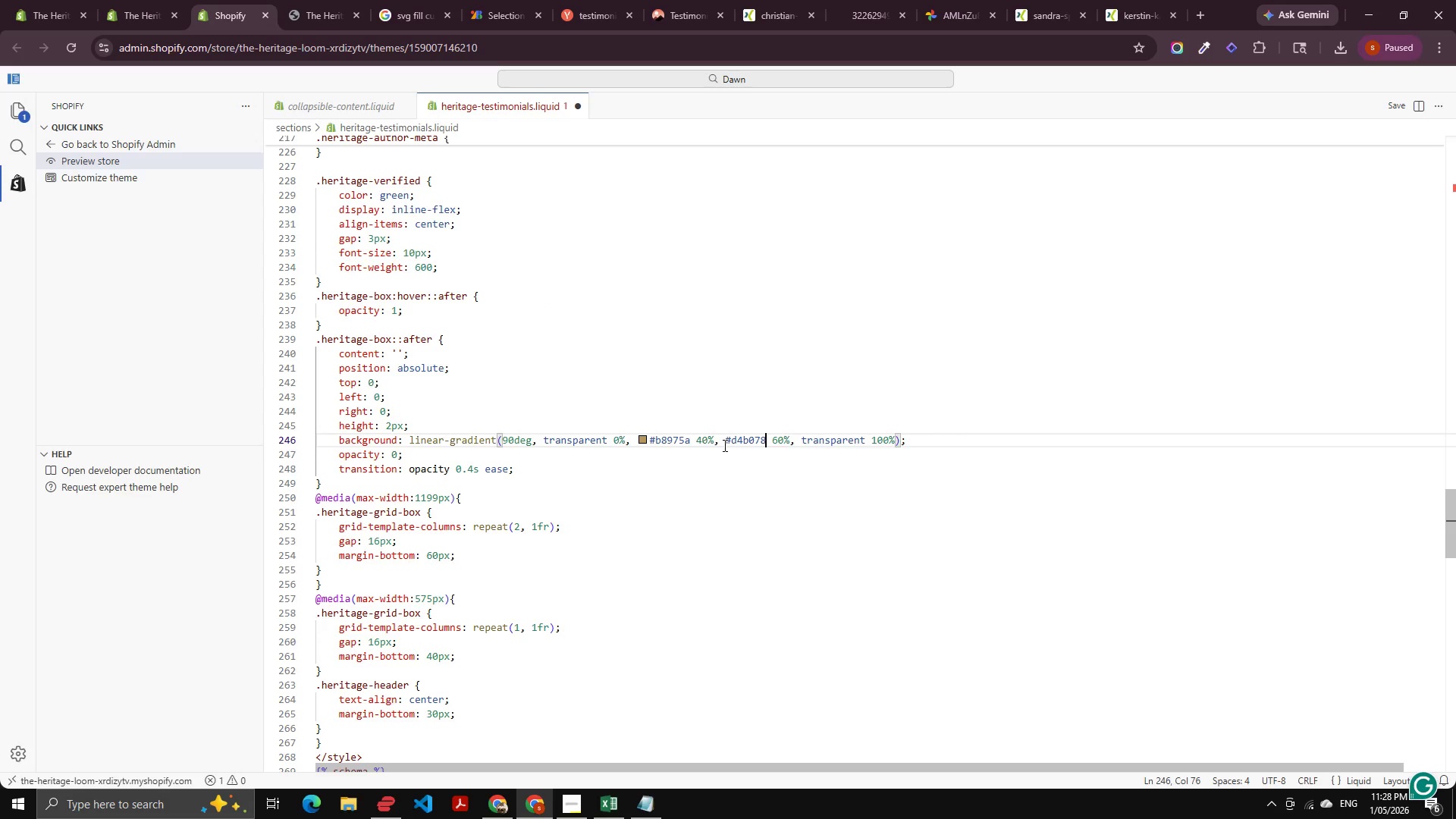 
key(Control+S)
 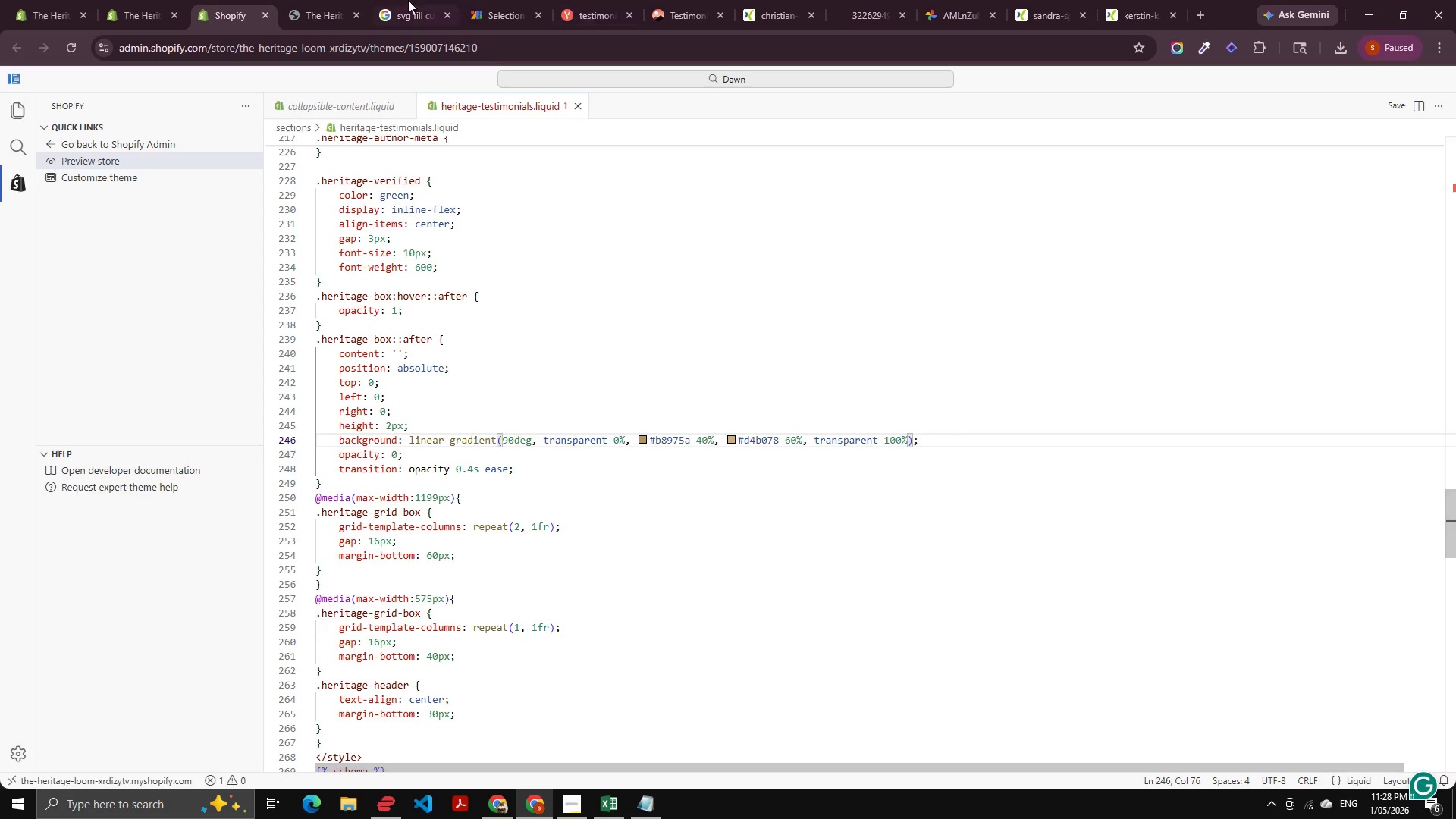 
left_click([350, 0])
 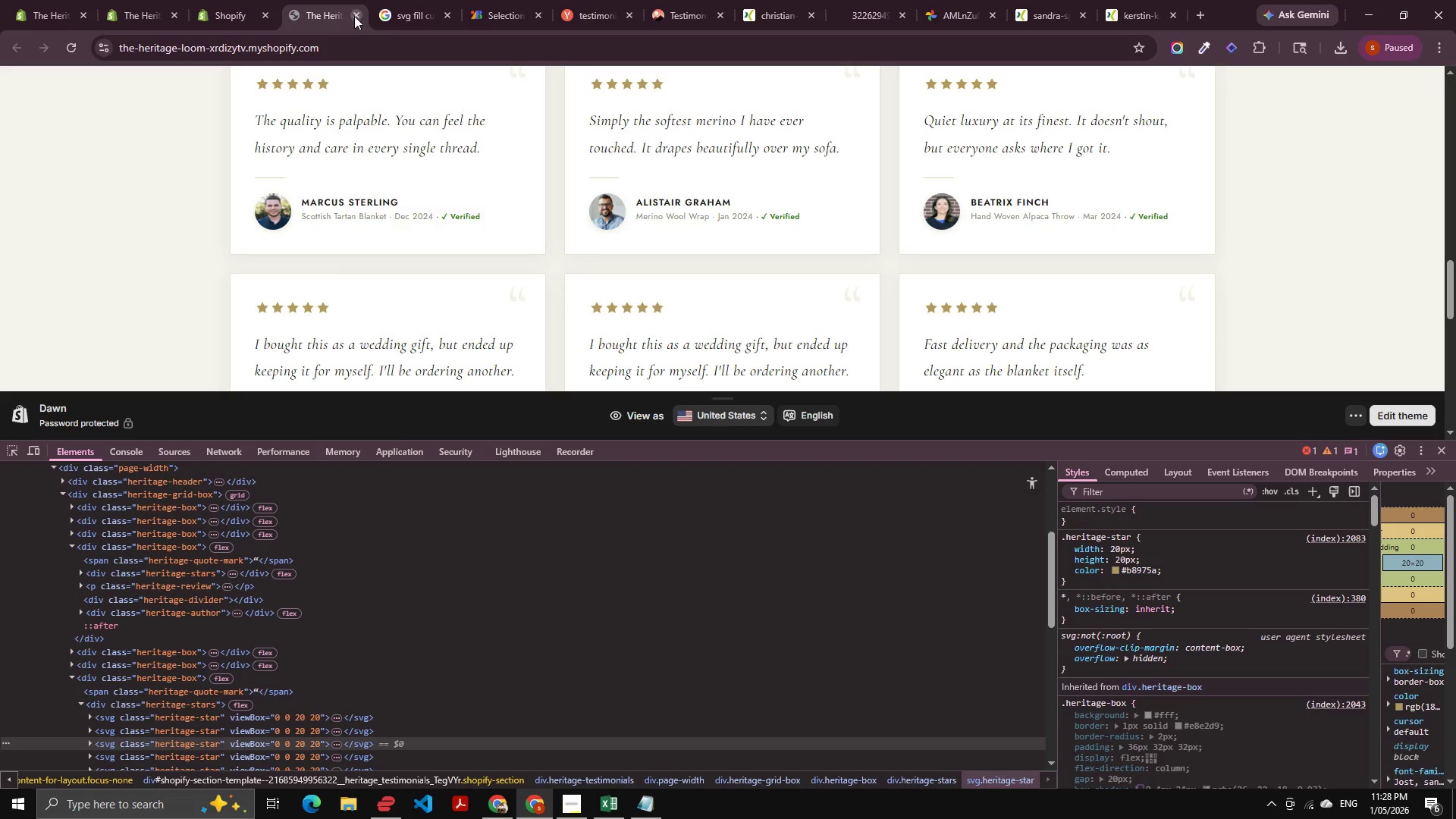 
key(Control+Shift+F)
 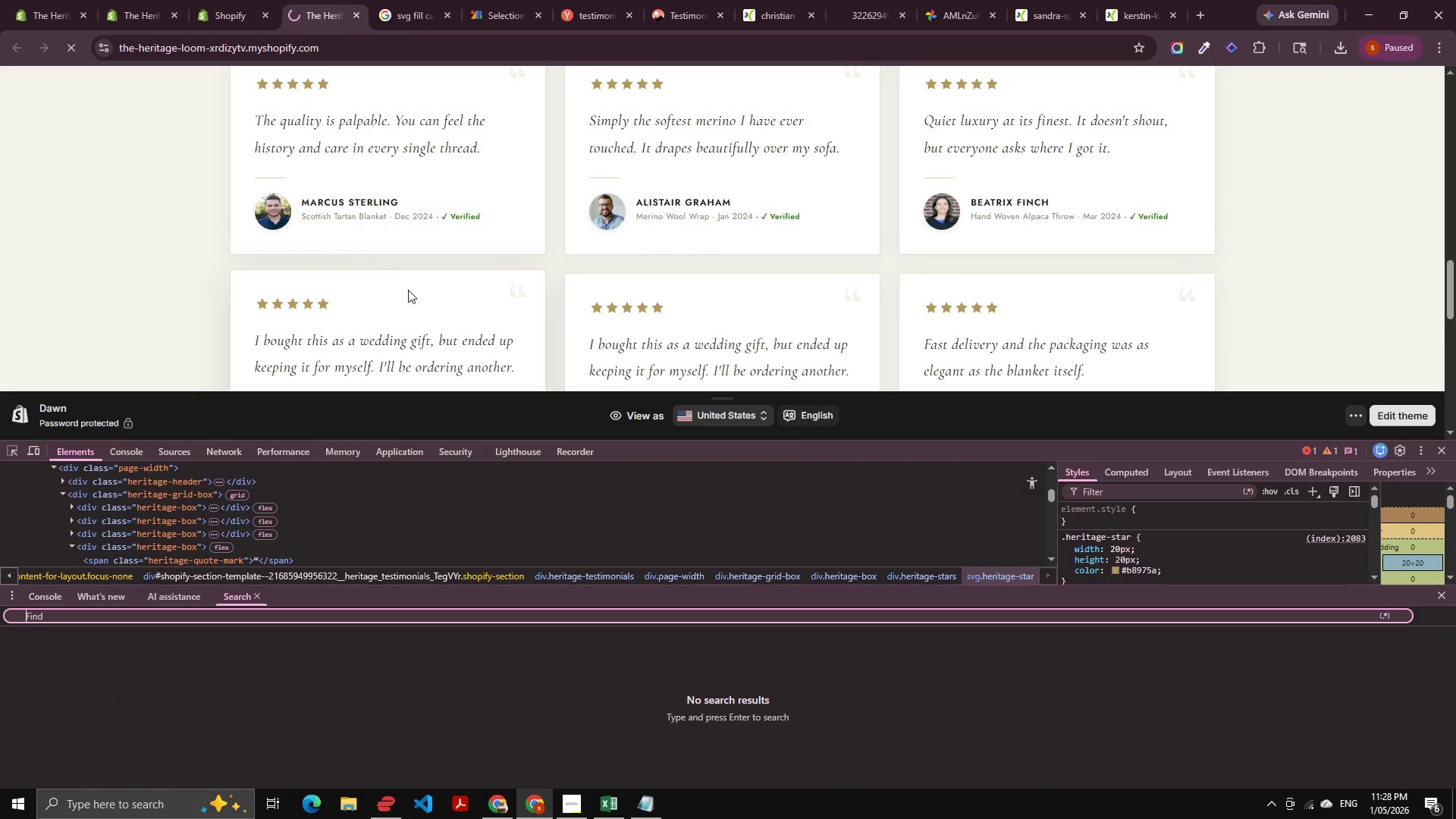 
key(Control+Shift+R)
 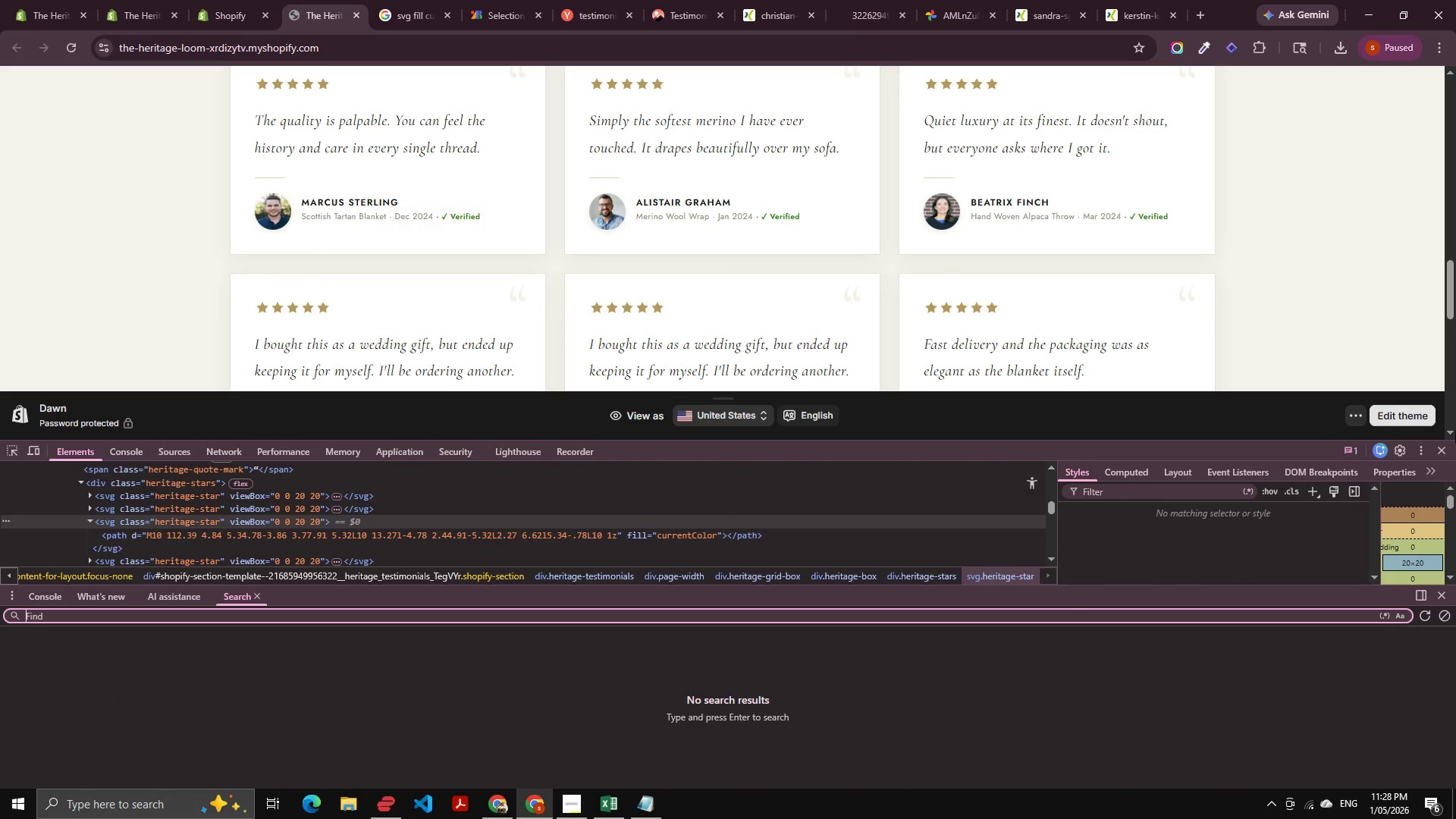 
left_click([1441, 448])
 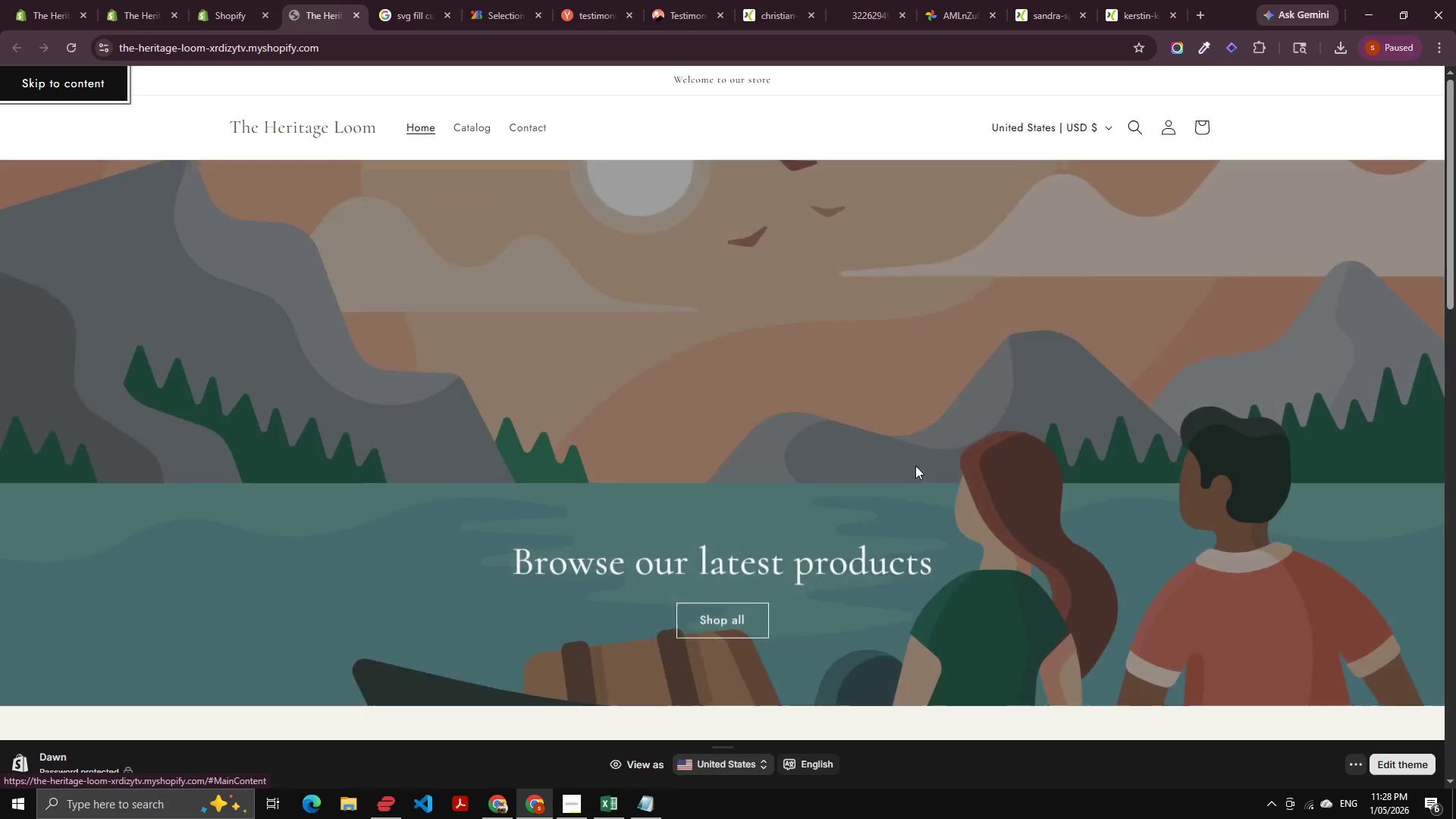 
scroll: coordinate [474, 522], scroll_direction: down, amount: 15.0
 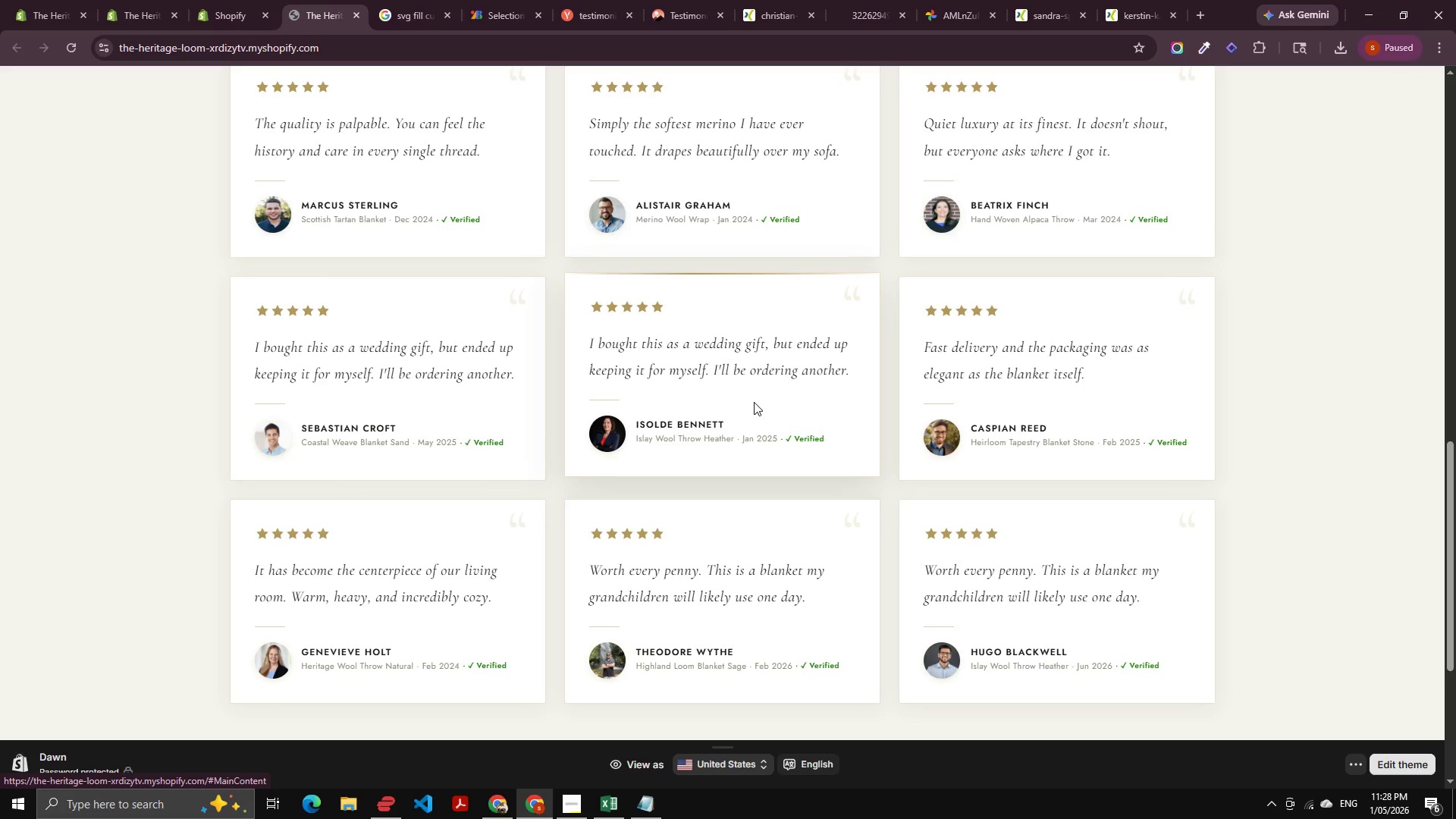 
wait(15.24)
 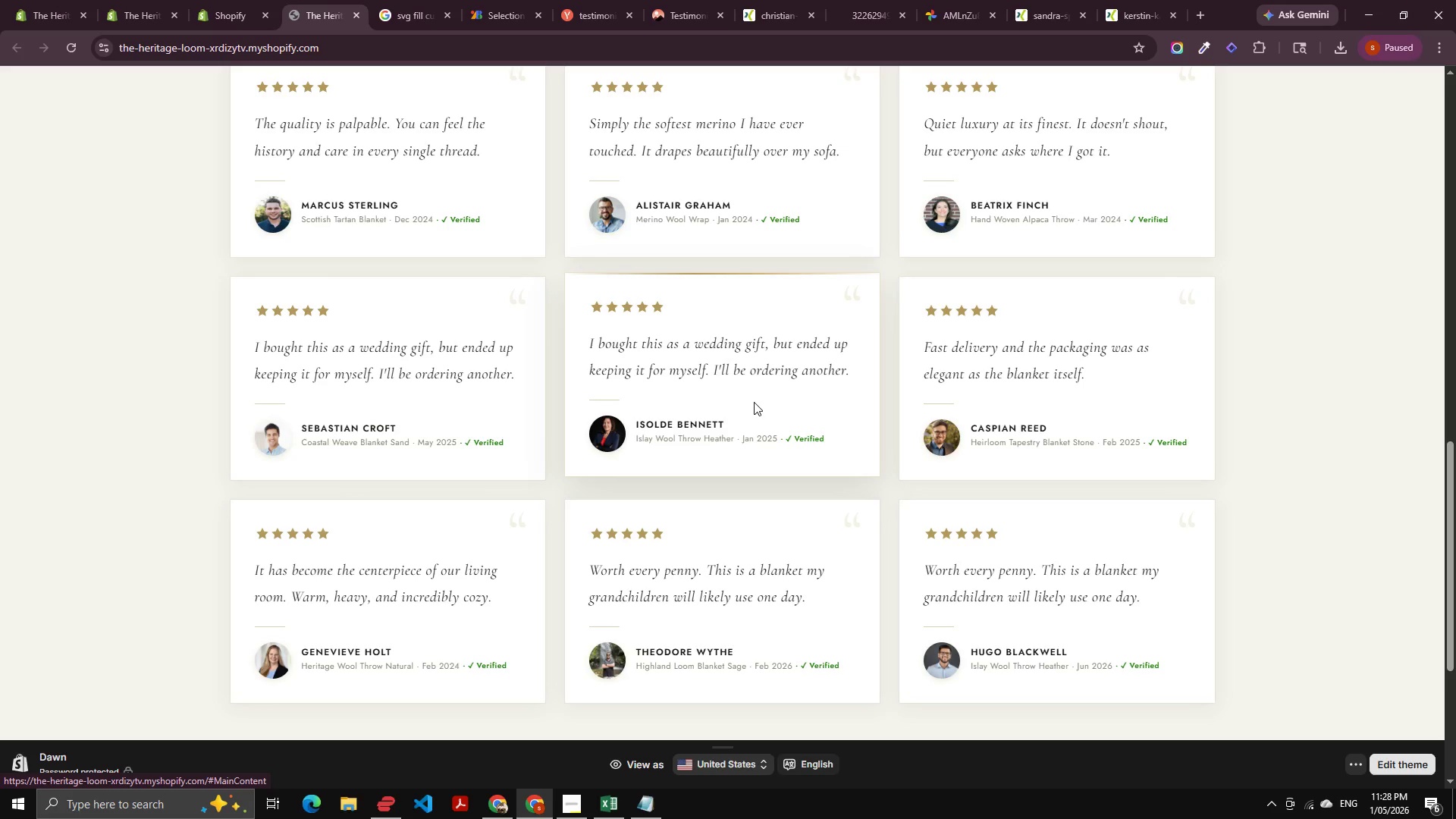 
scroll: coordinate [773, 391], scroll_direction: up, amount: 11.0
 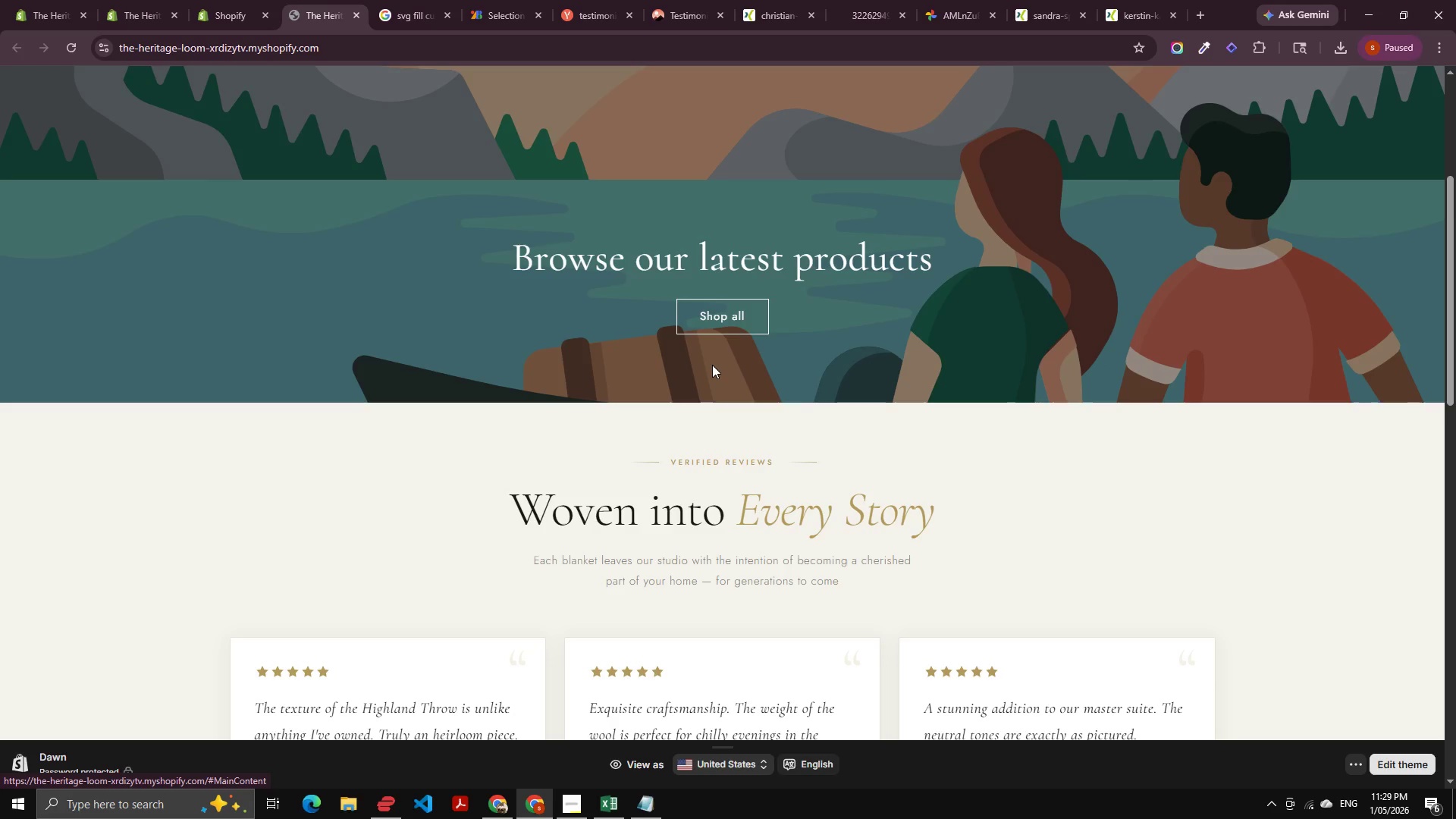 
wait(7.34)
 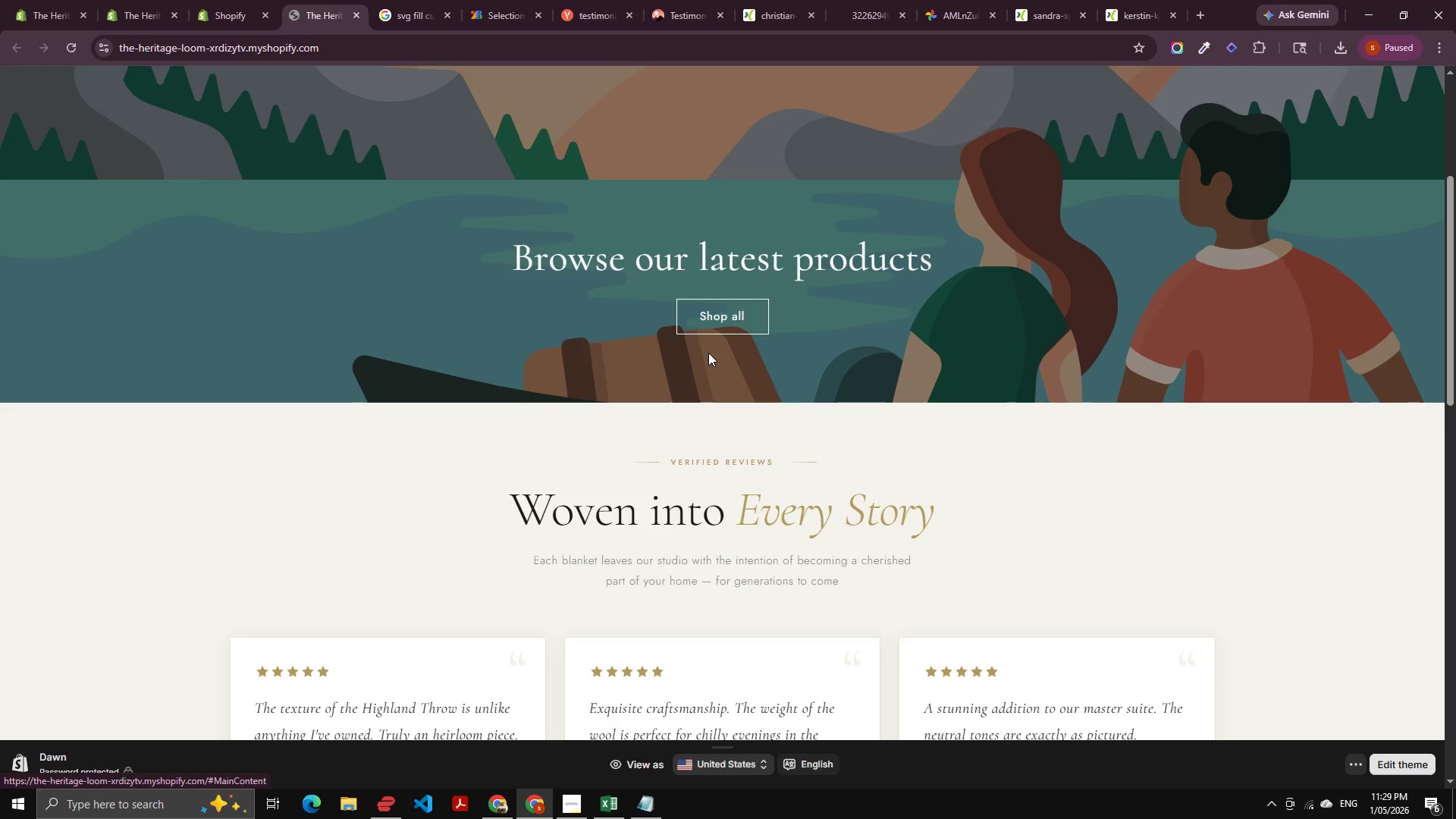 
scroll: coordinate [671, 460], scroll_direction: down, amount: 5.0
 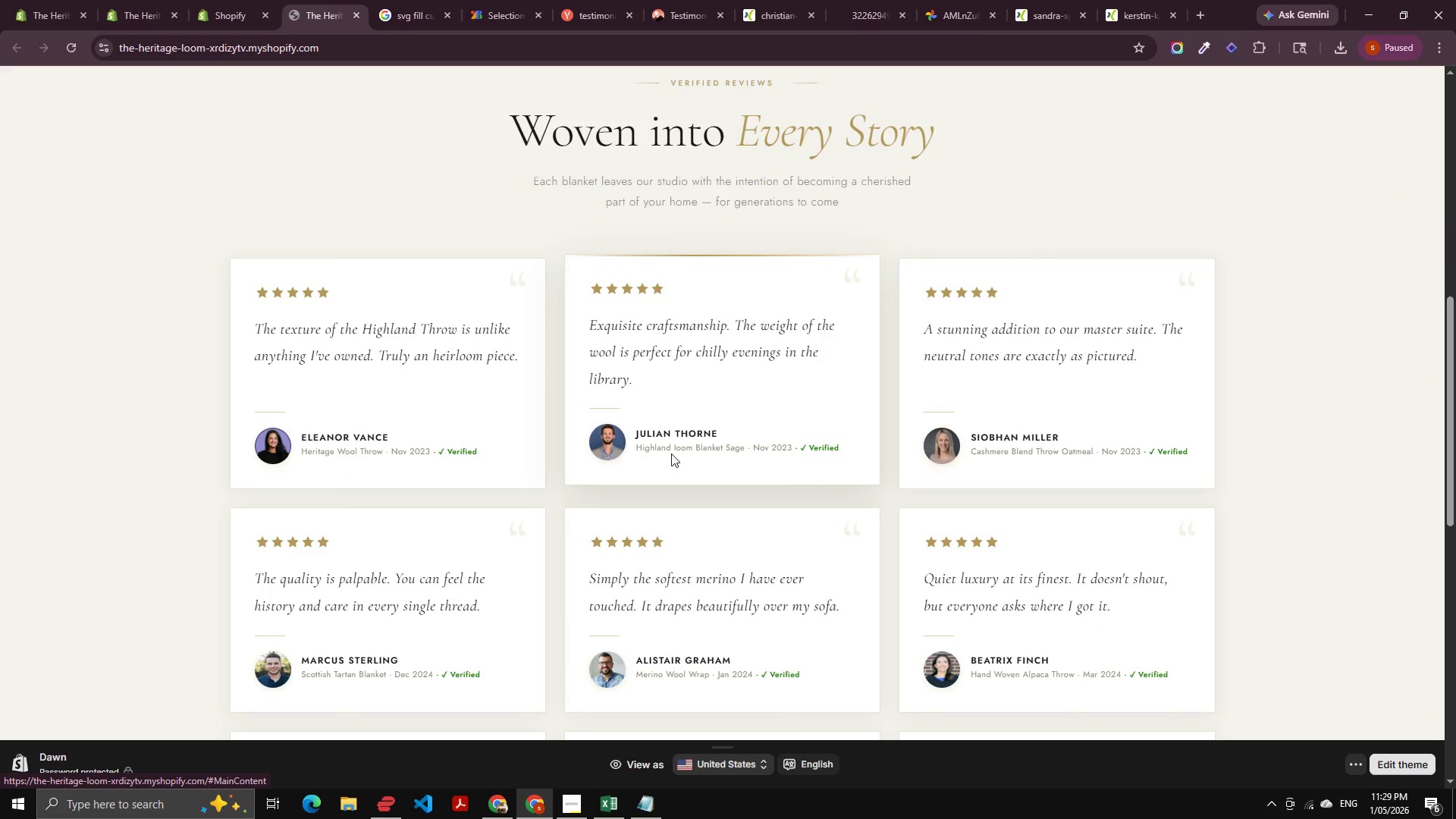 
scroll: coordinate [734, 406], scroll_direction: up, amount: 15.0
 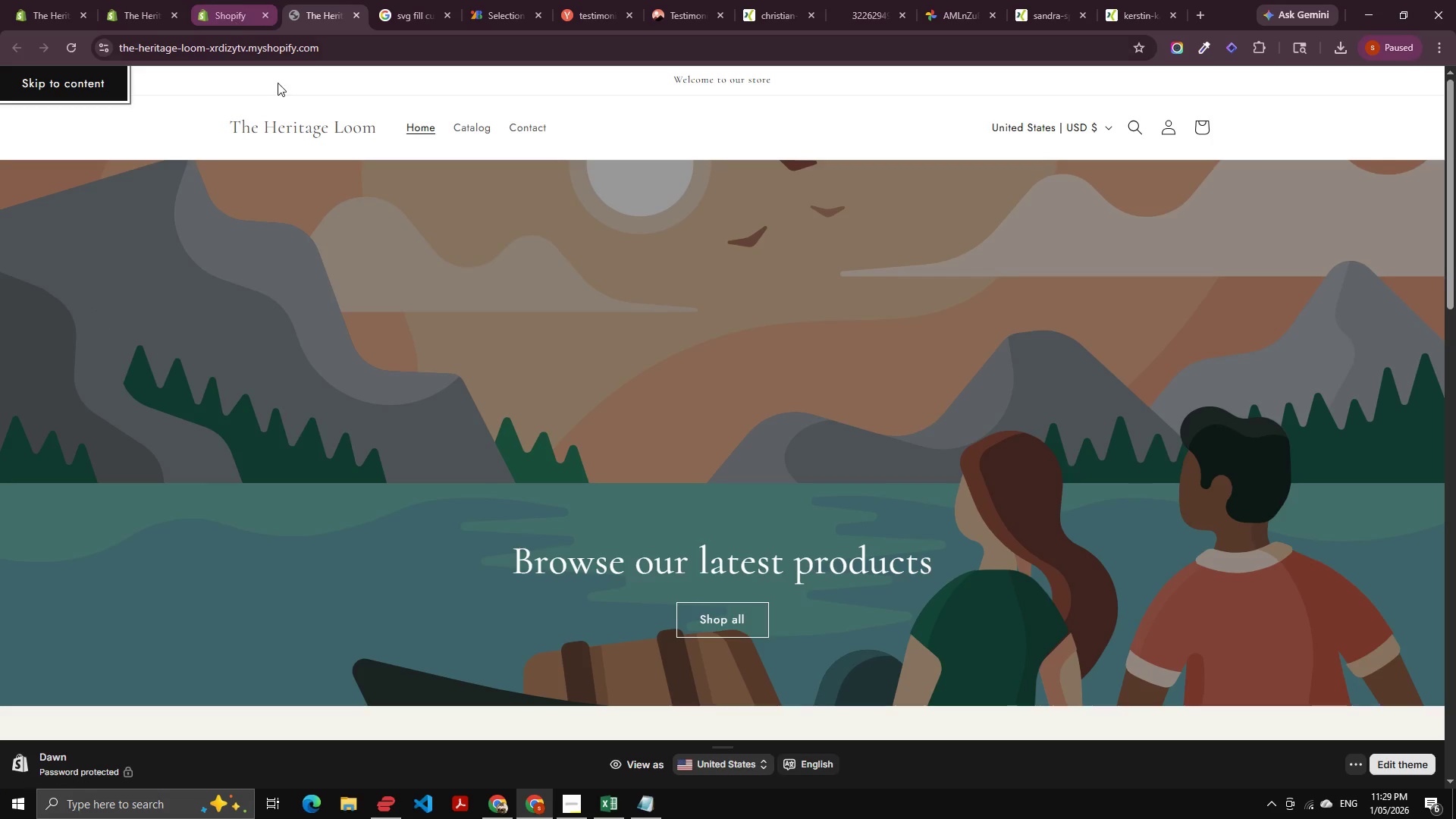 
scroll: coordinate [384, 234], scroll_direction: down, amount: 1.0
 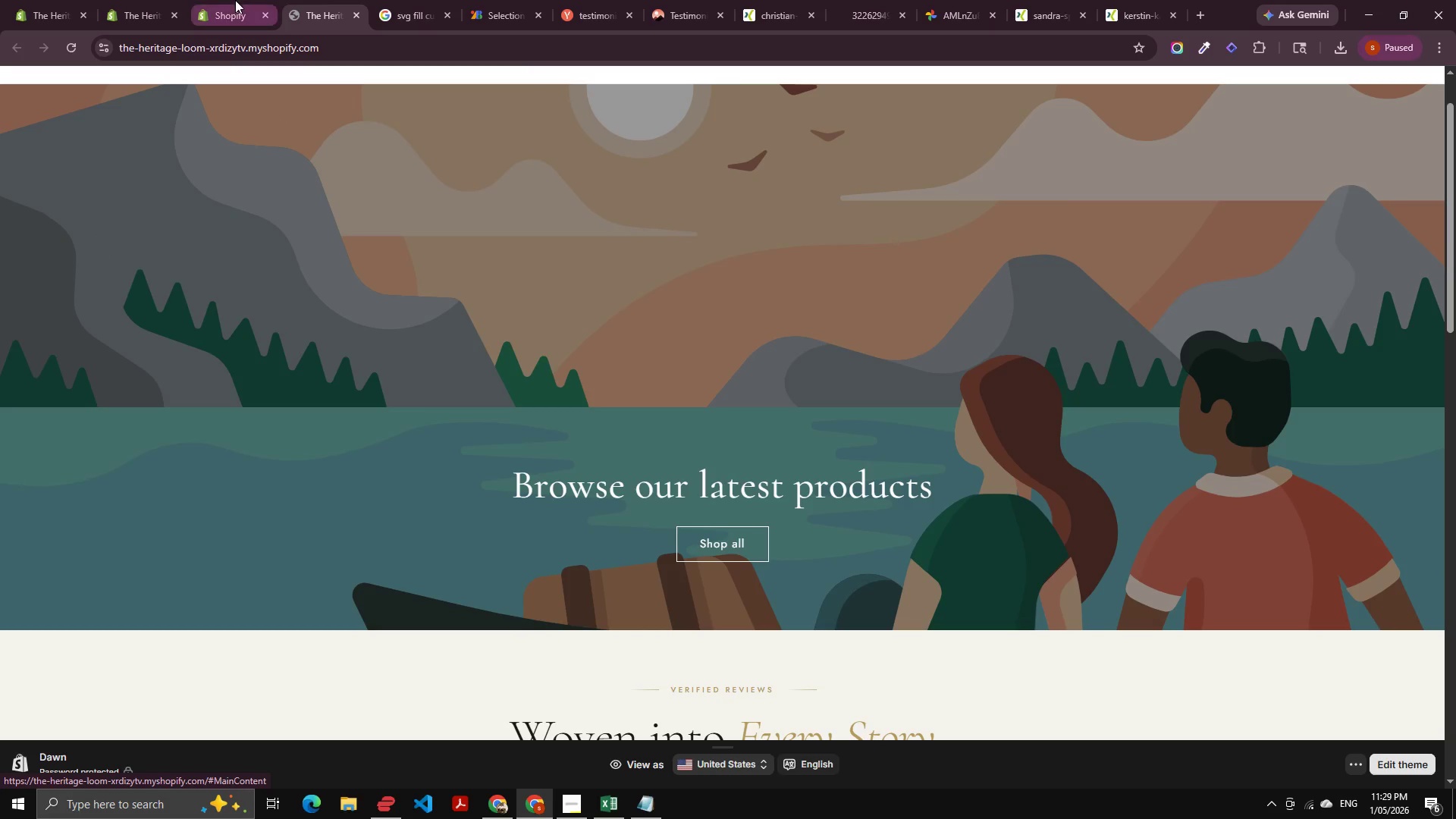 
left_click([235, 0])
 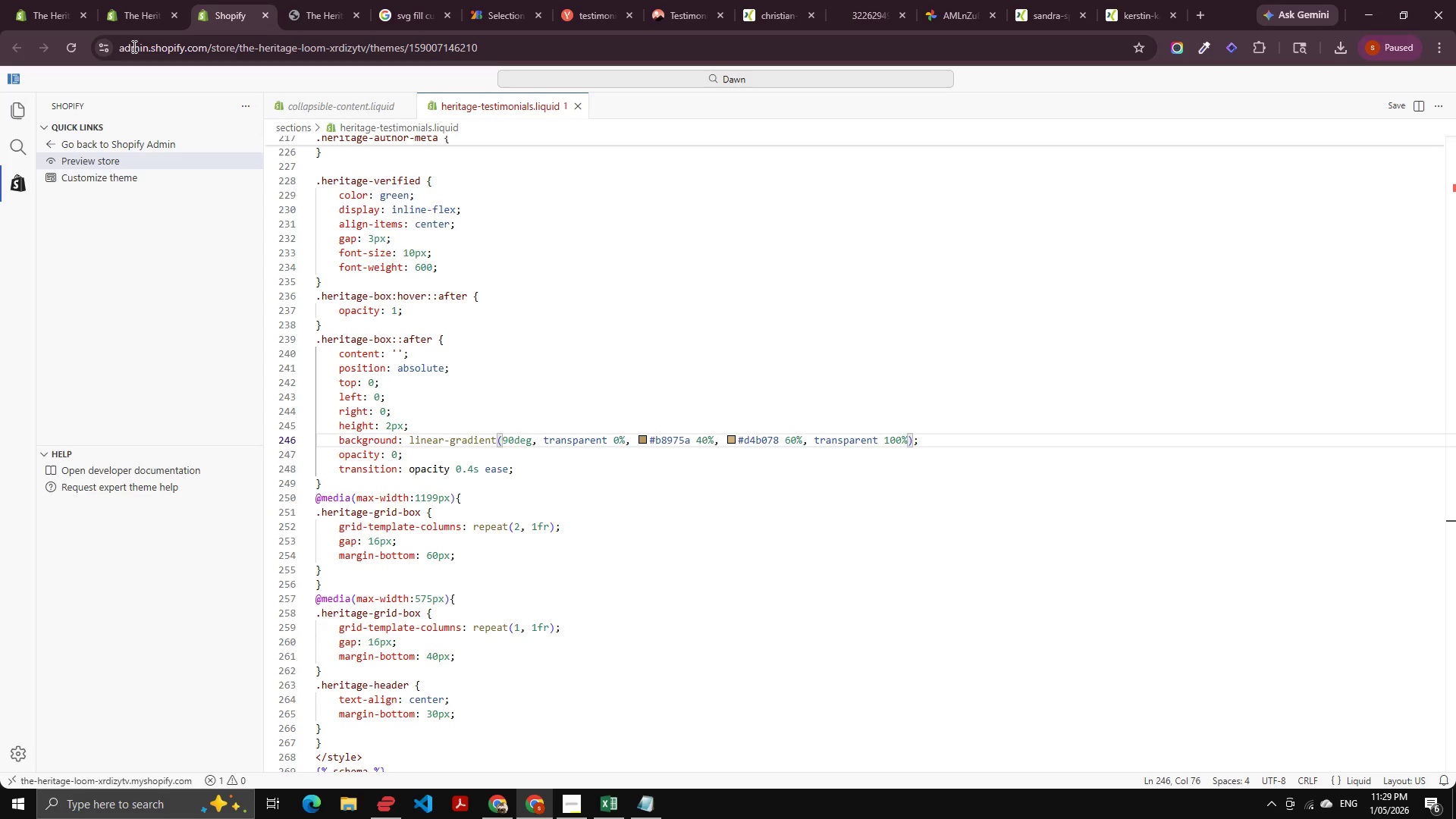 
left_click([137, 0])
 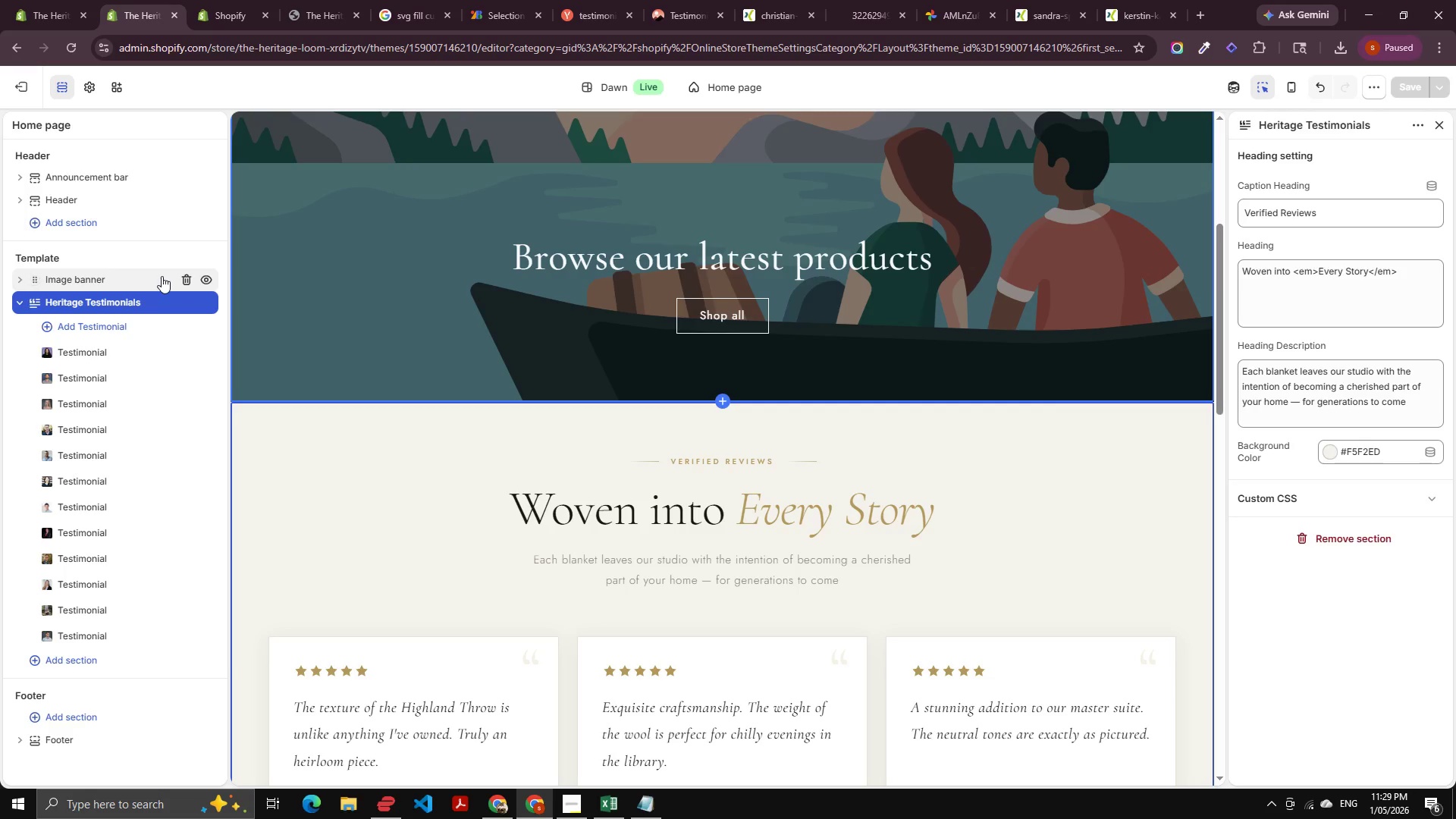 
left_click([189, 277])
 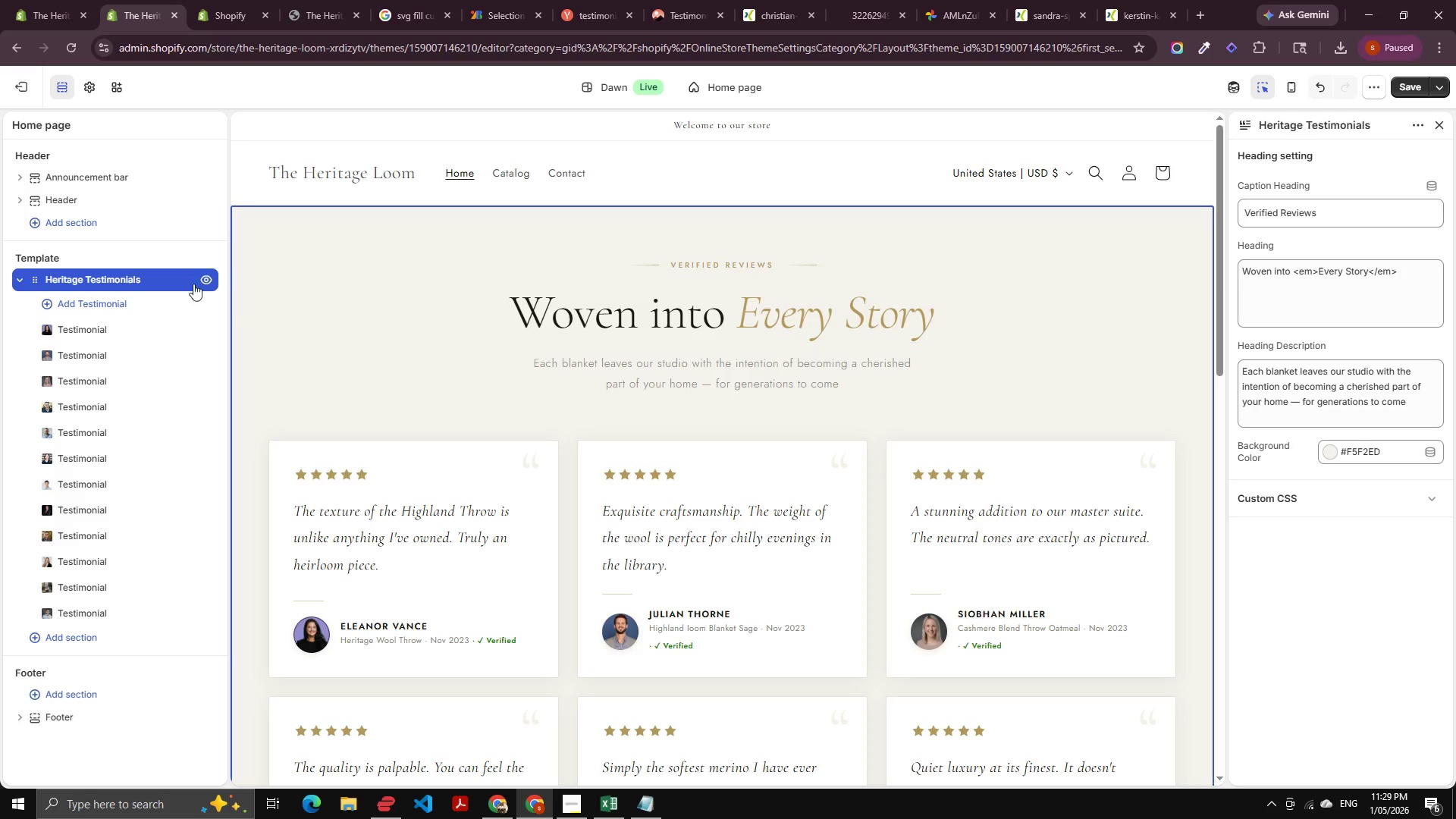 
scroll: coordinate [503, 290], scroll_direction: down, amount: 13.0
 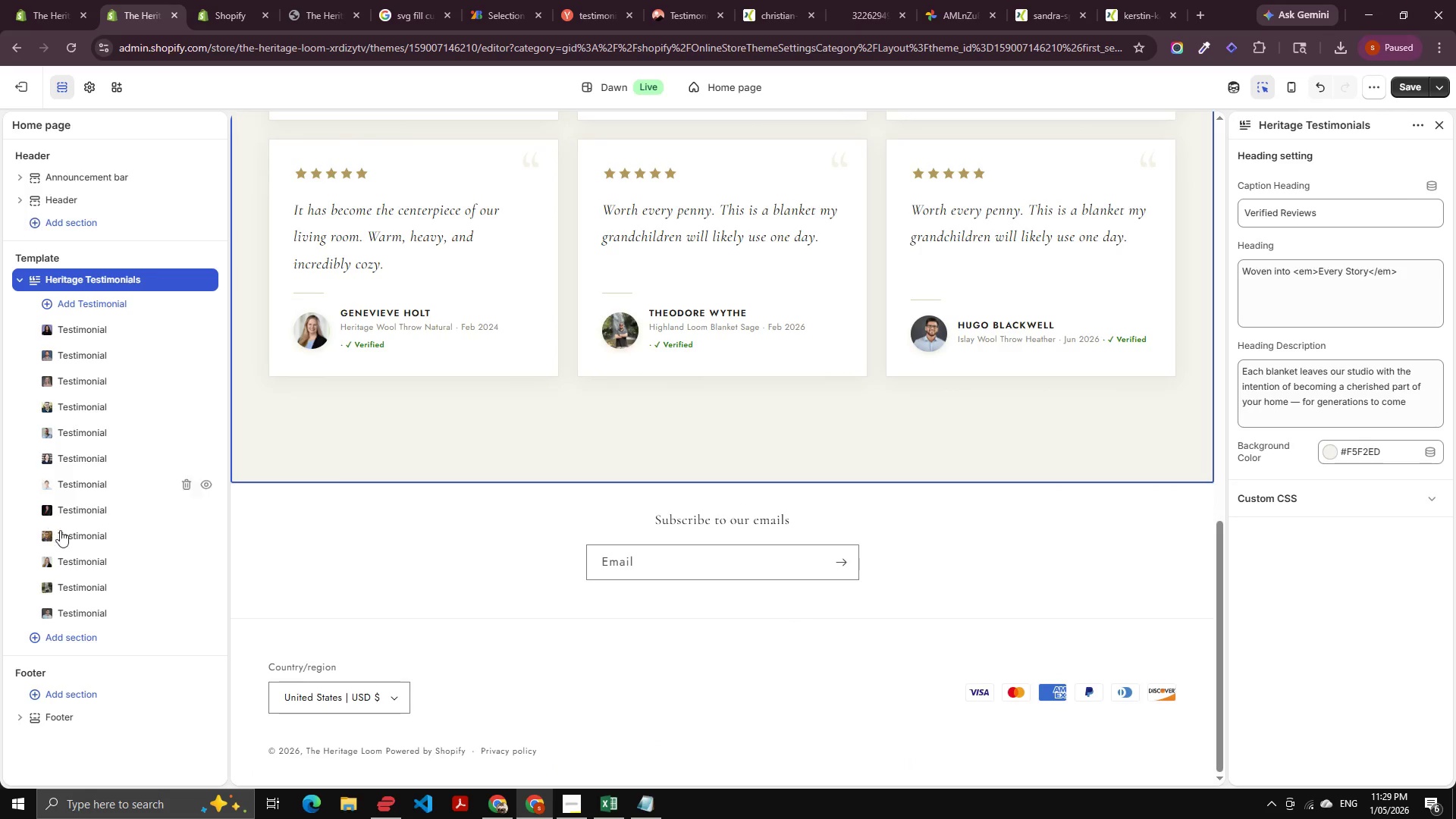 
left_click([48, 722])
 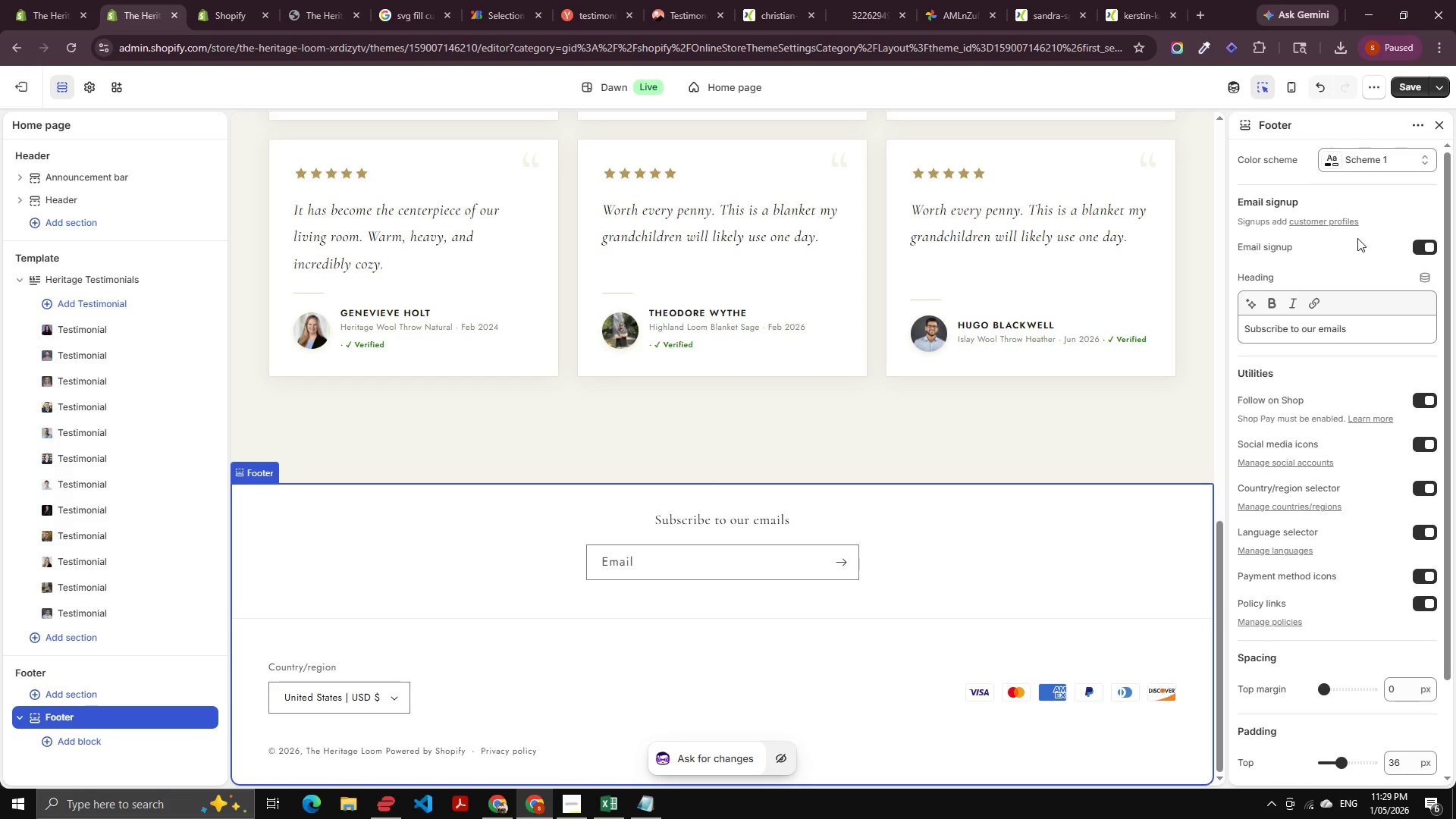 
left_click([1372, 162])
 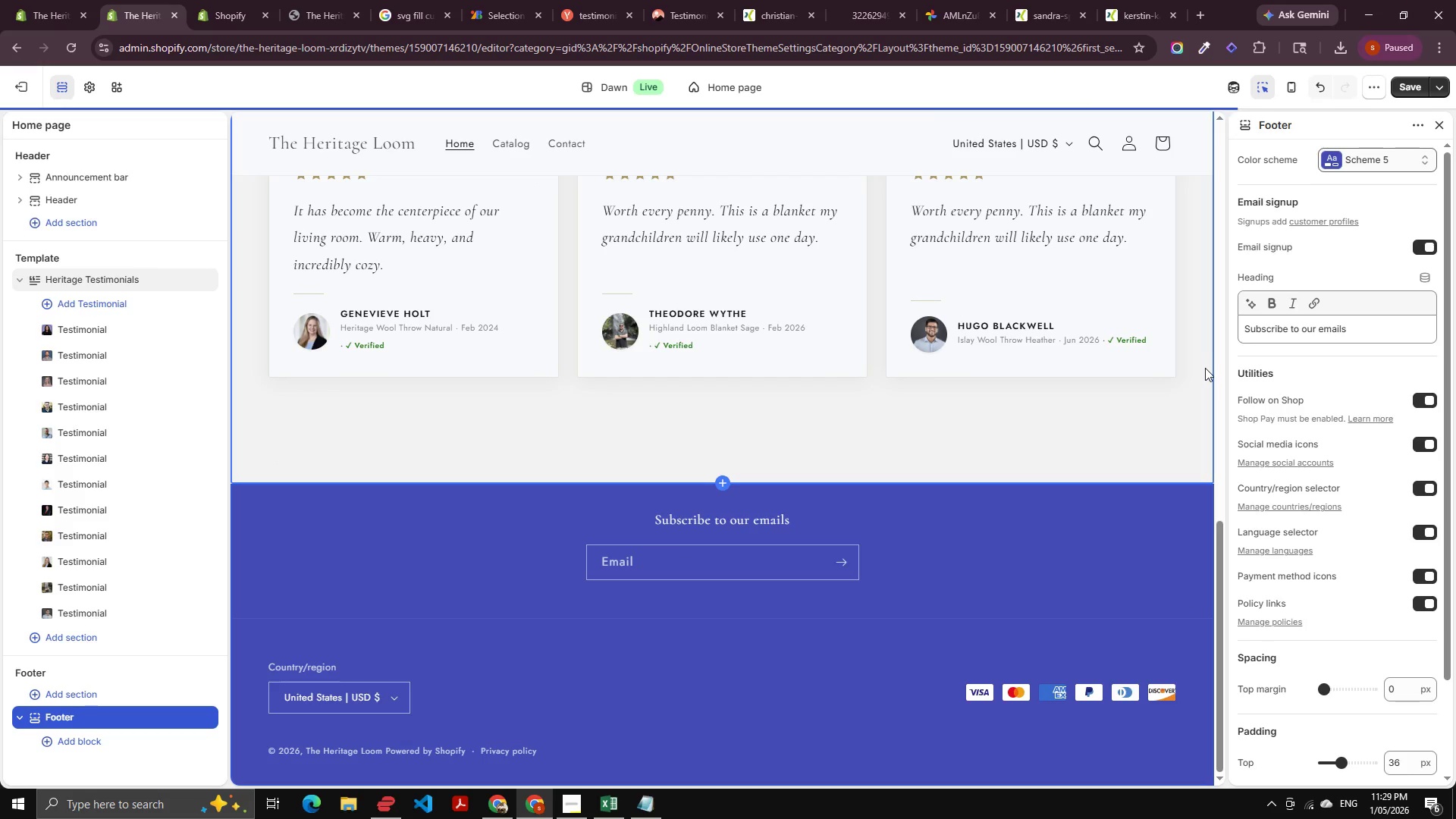 
wait(7.06)
 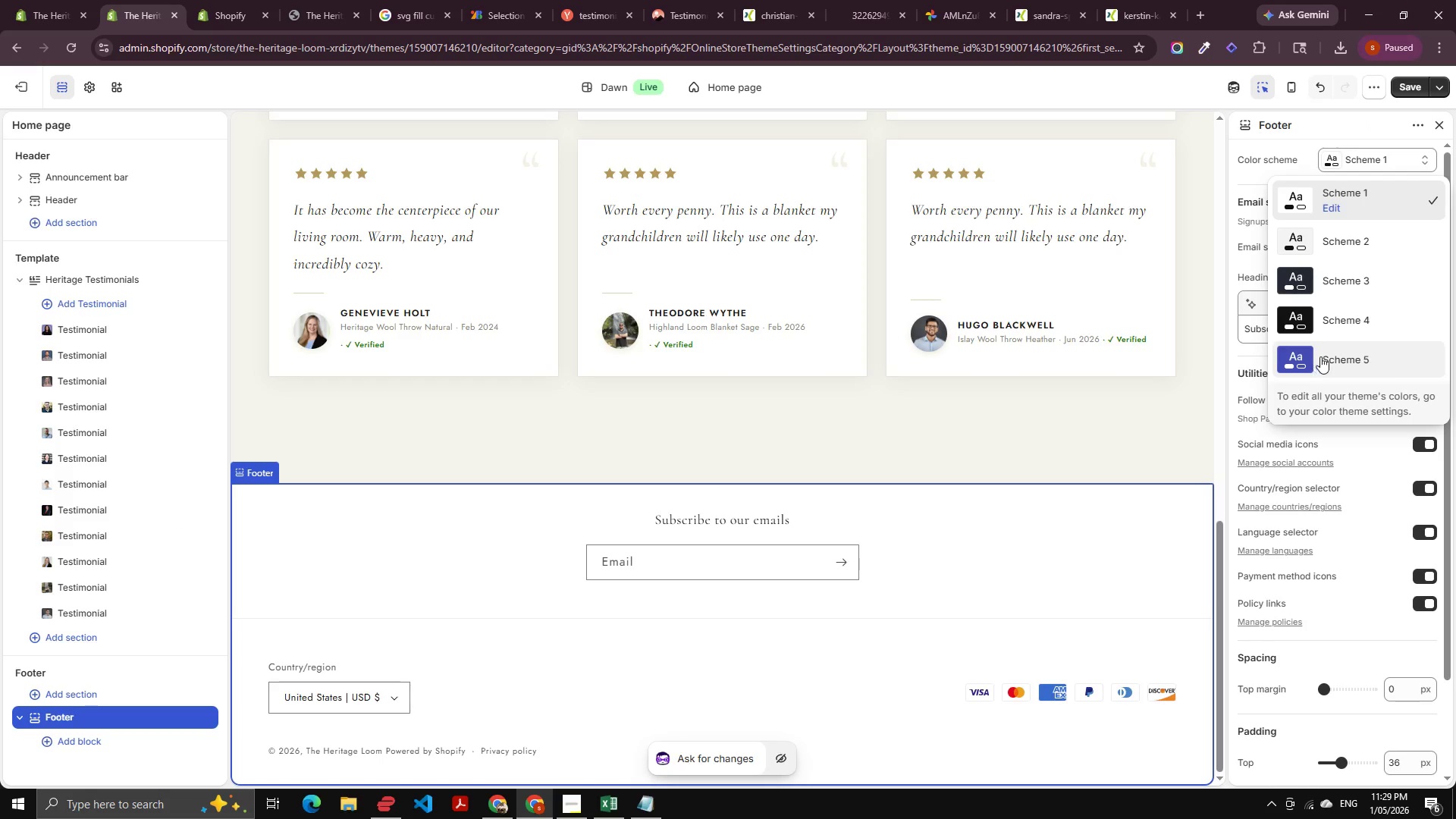 
scroll: coordinate [126, 466], scroll_direction: up, amount: 5.0
 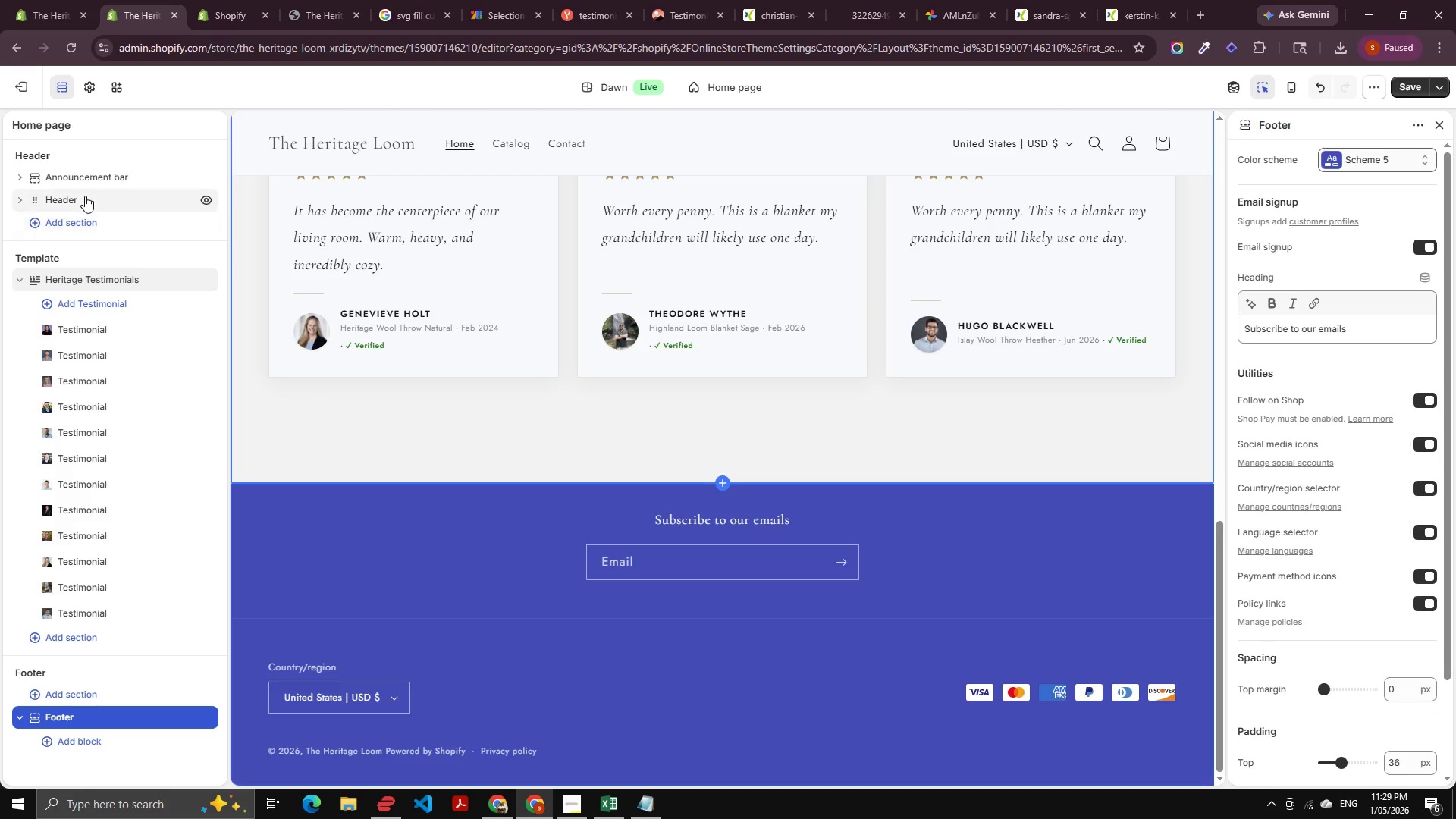 
left_click([82, 196])
 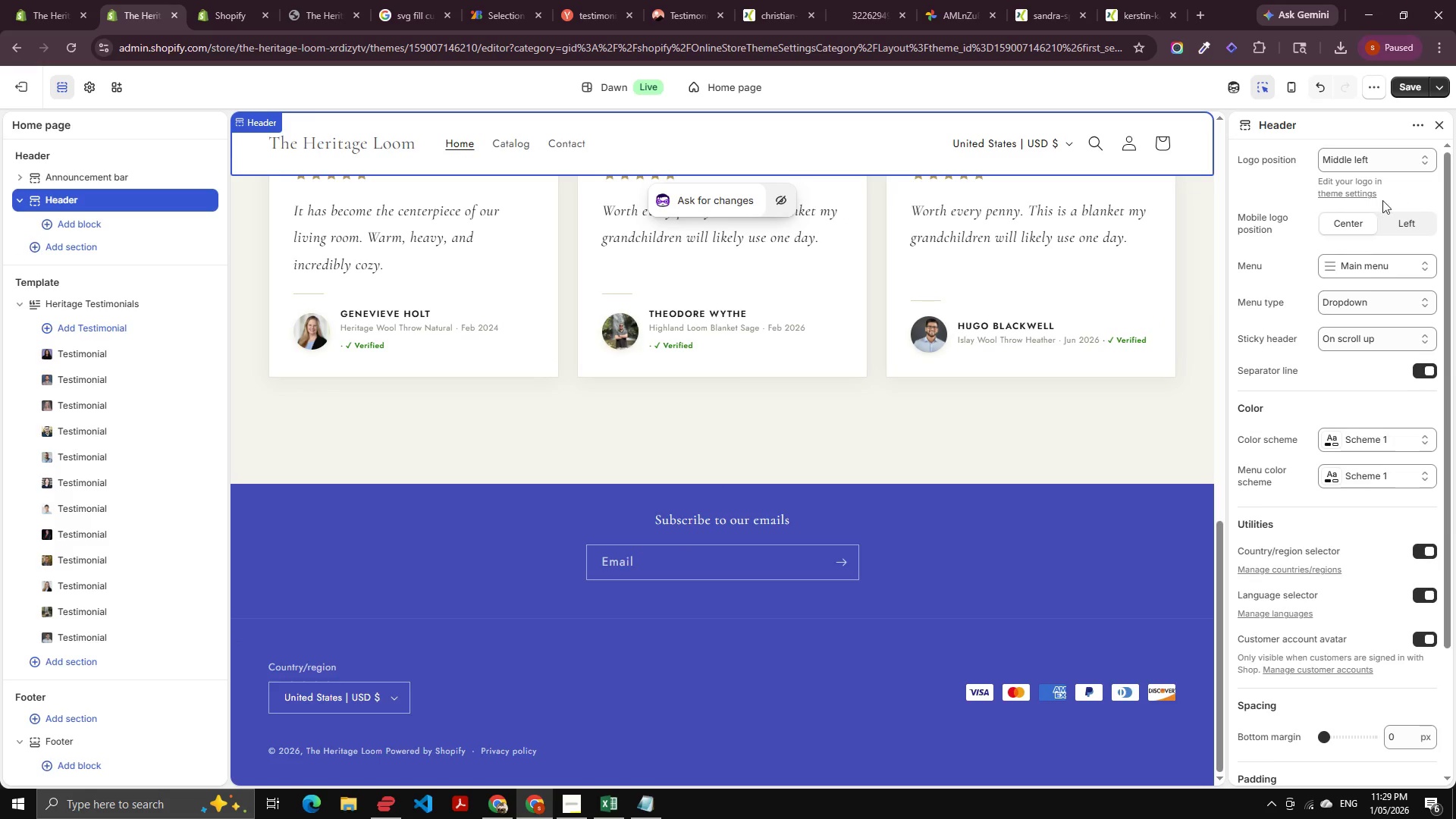 
scroll: coordinate [1377, 454], scroll_direction: down, amount: 1.0
 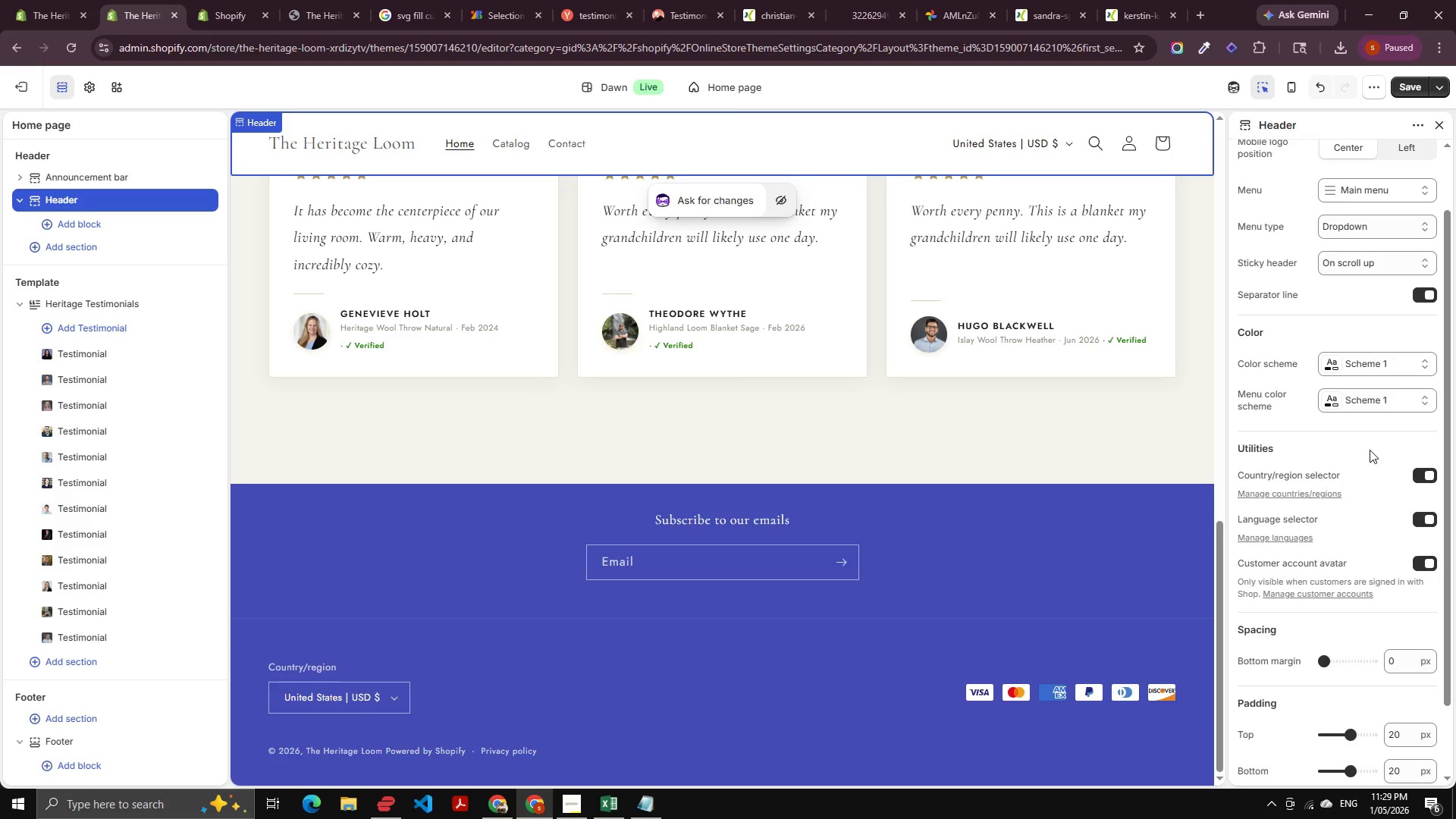 
scroll: coordinate [1106, 447], scroll_direction: up, amount: 21.0
 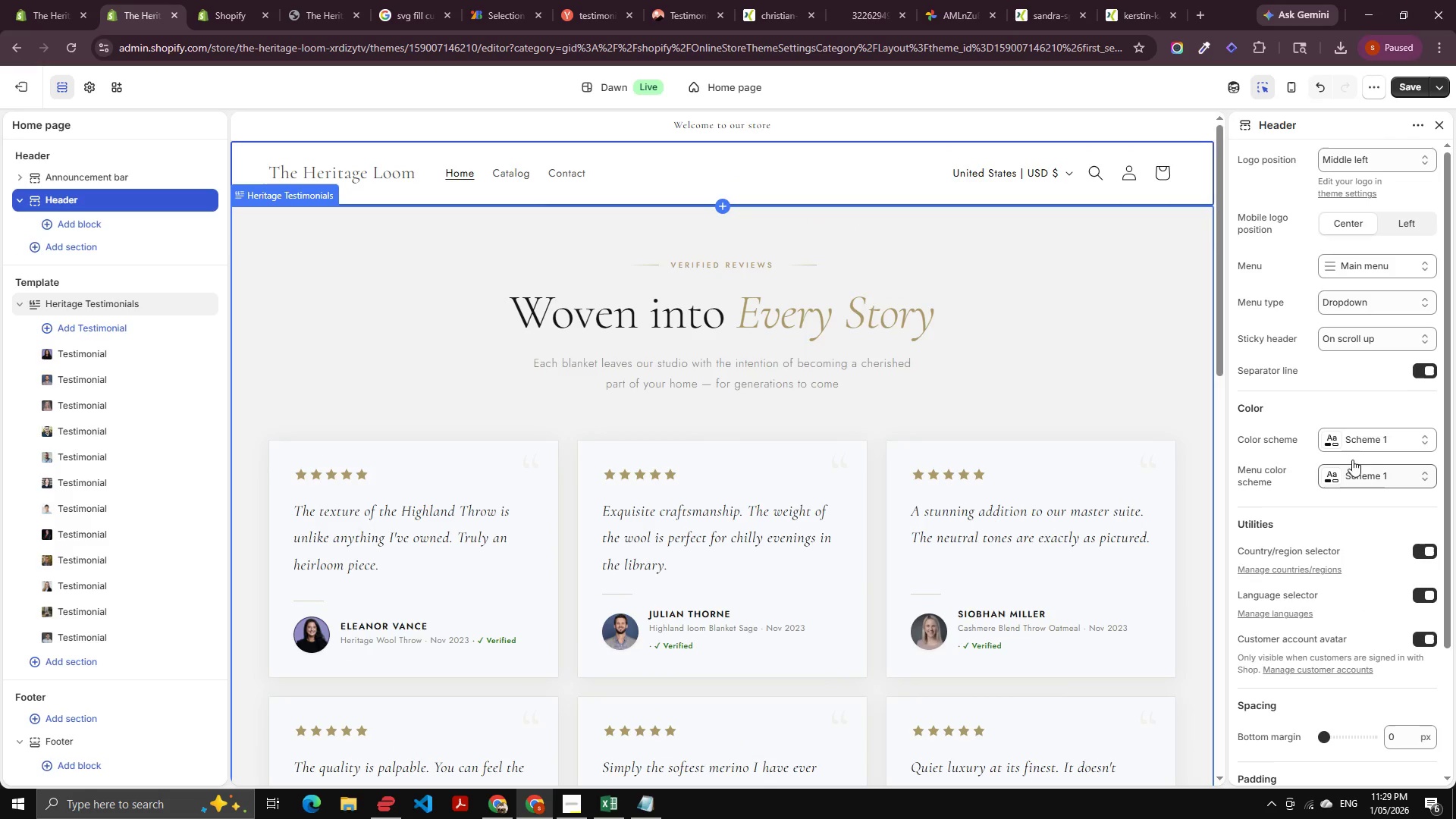 
left_click([1356, 447])
 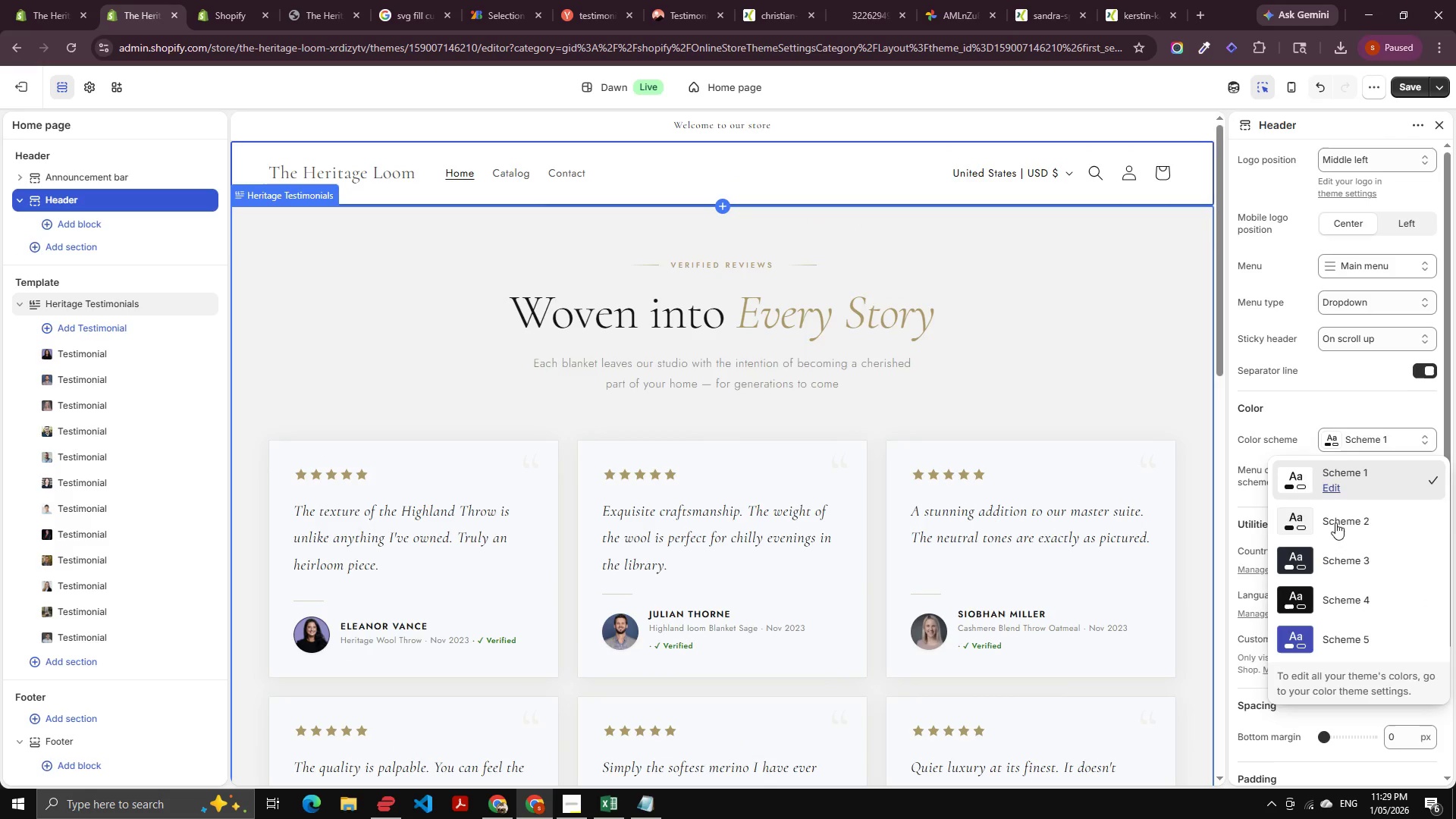 
scroll: coordinate [1343, 553], scroll_direction: down, amount: 10.0
 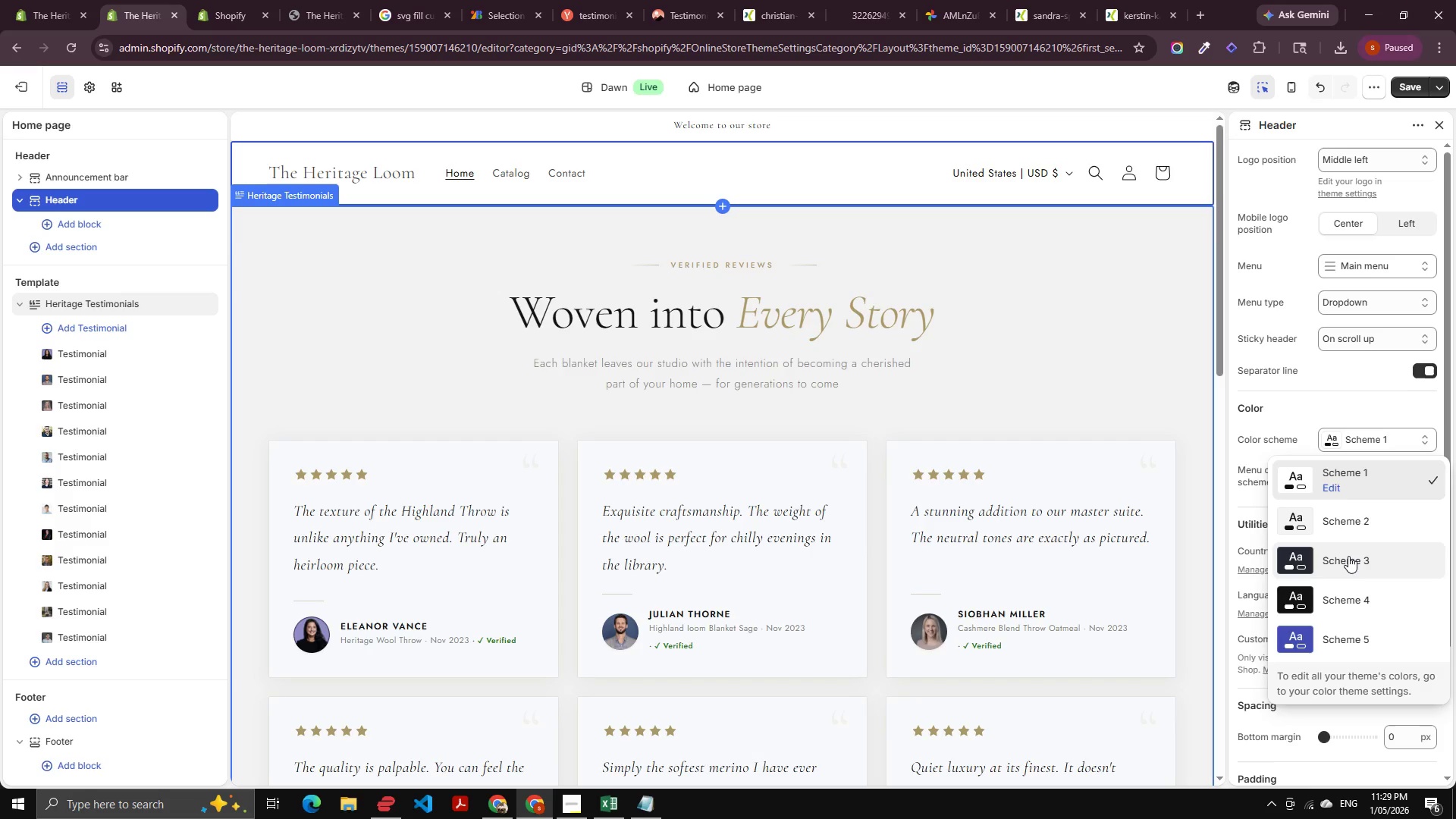 
wait(5.37)
 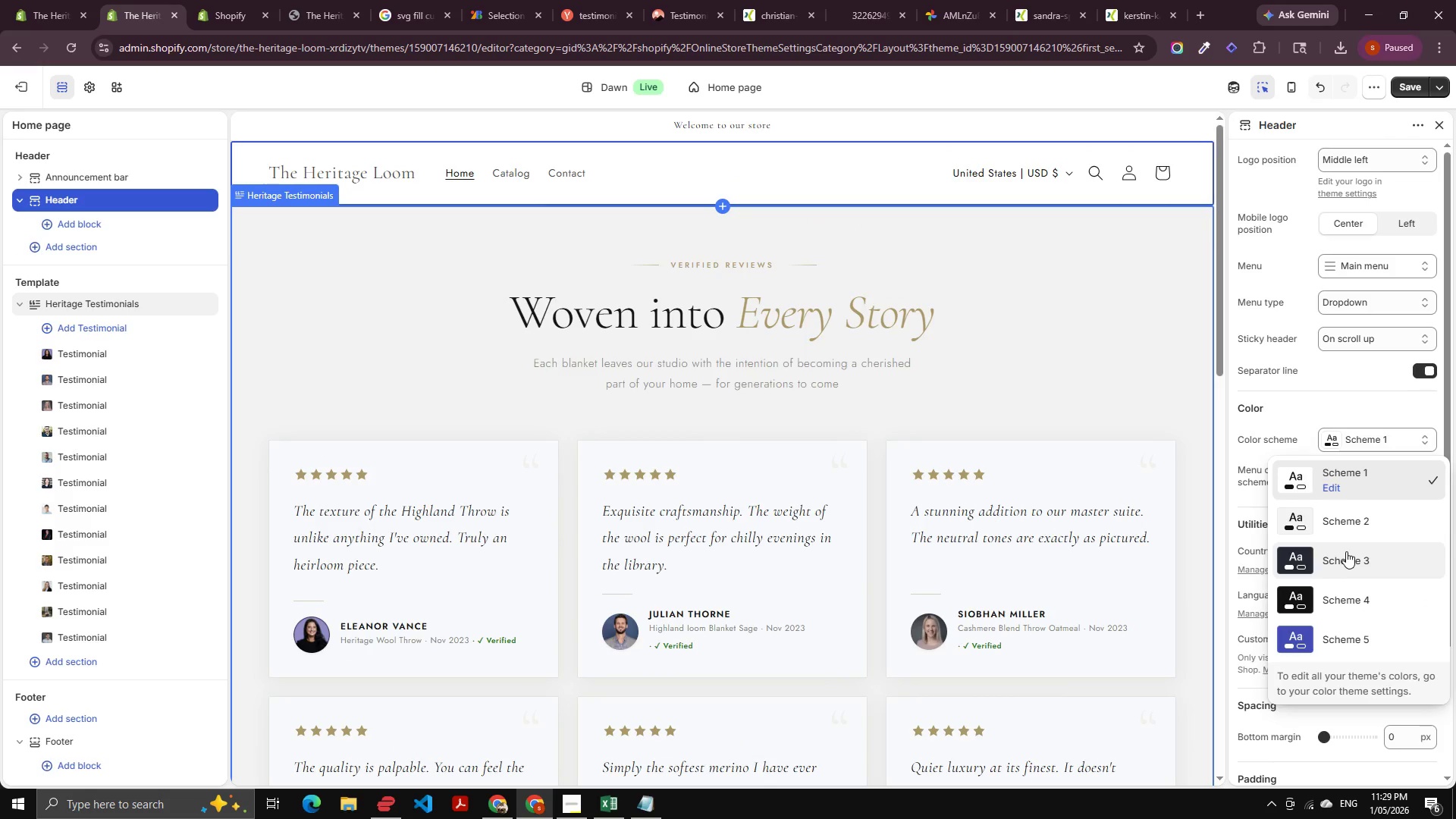 
scroll: coordinate [1345, 563], scroll_direction: down, amount: 1.0
 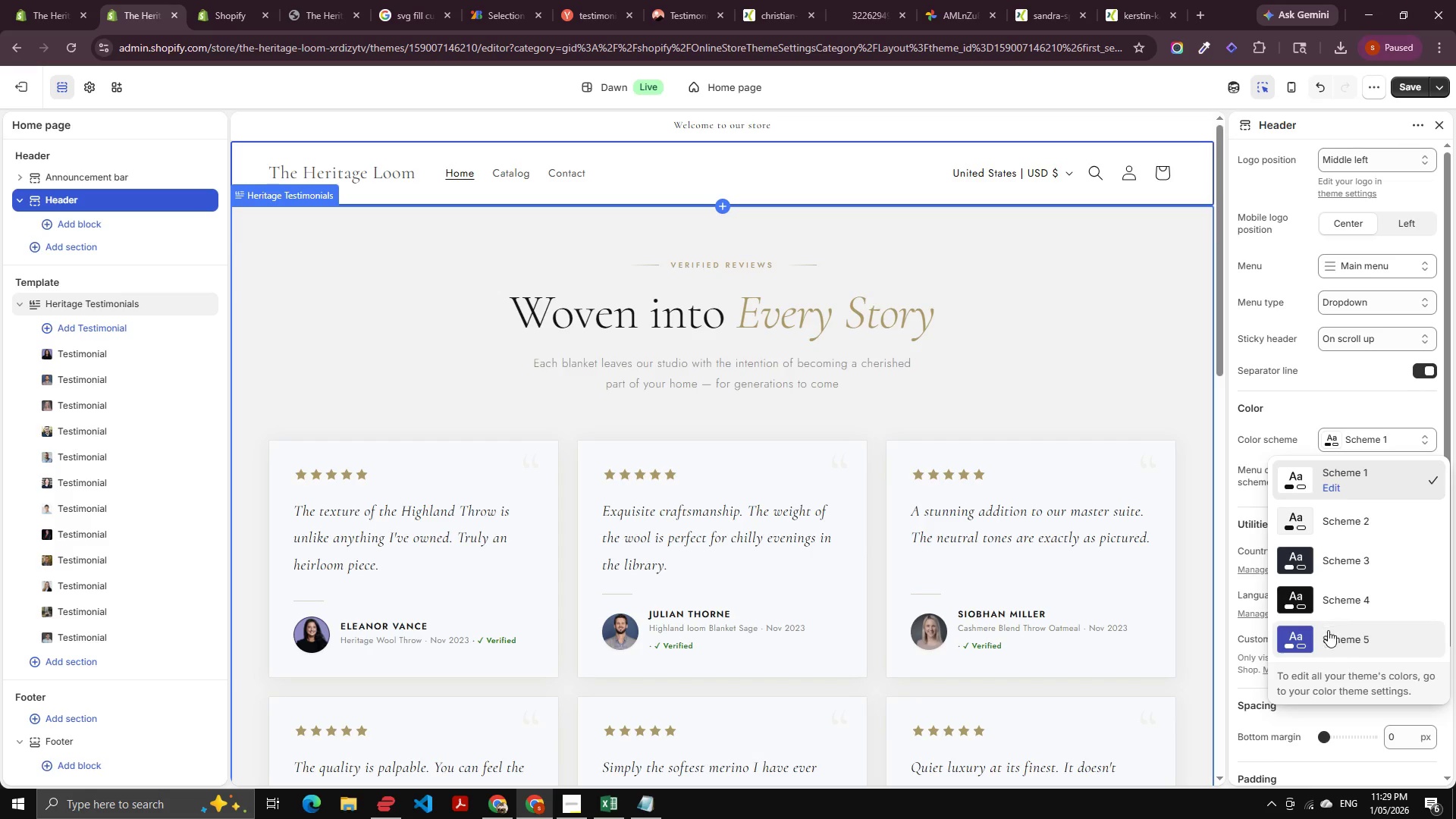 
left_click([1329, 636])
 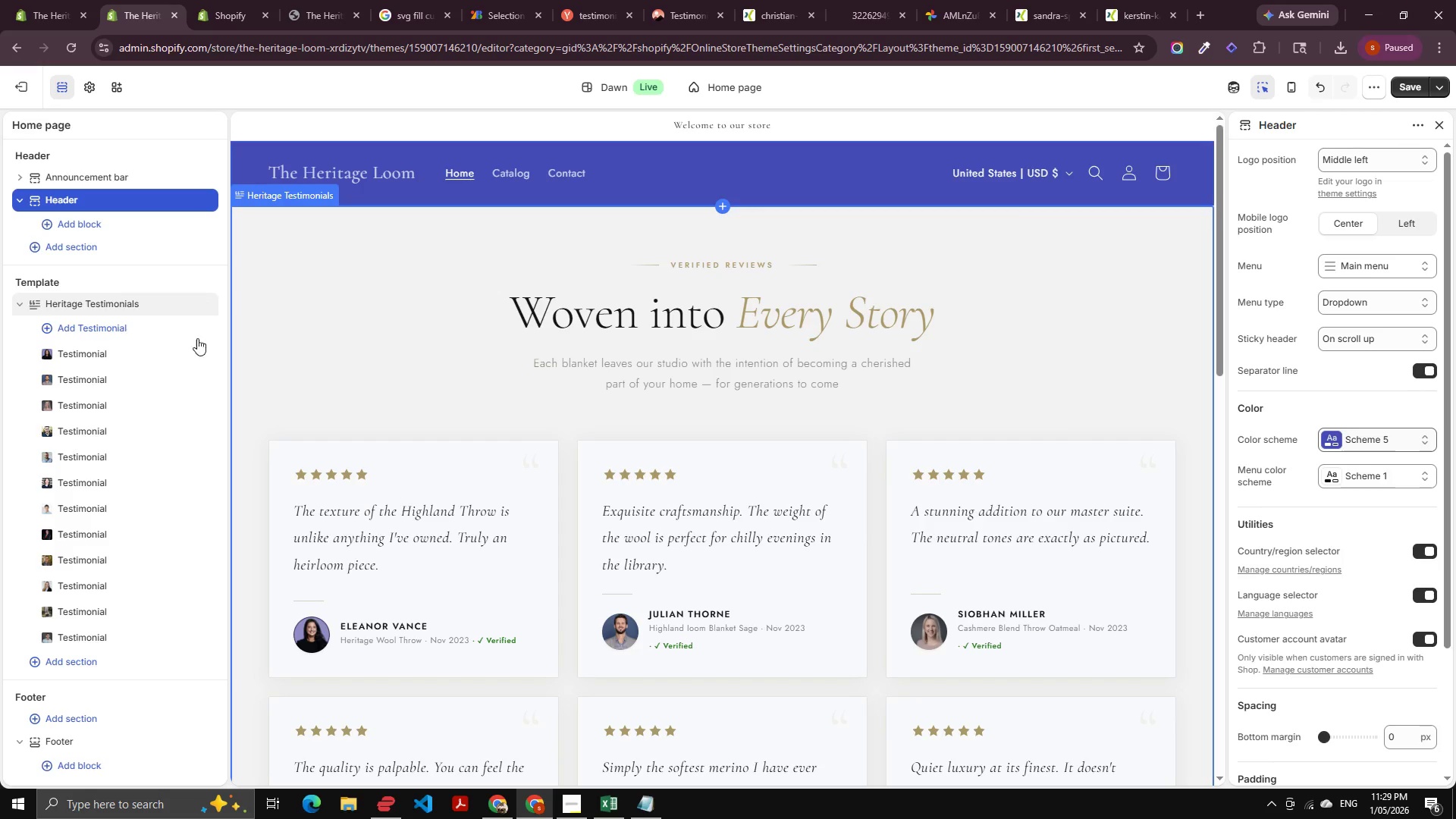 
left_click([95, 174])
 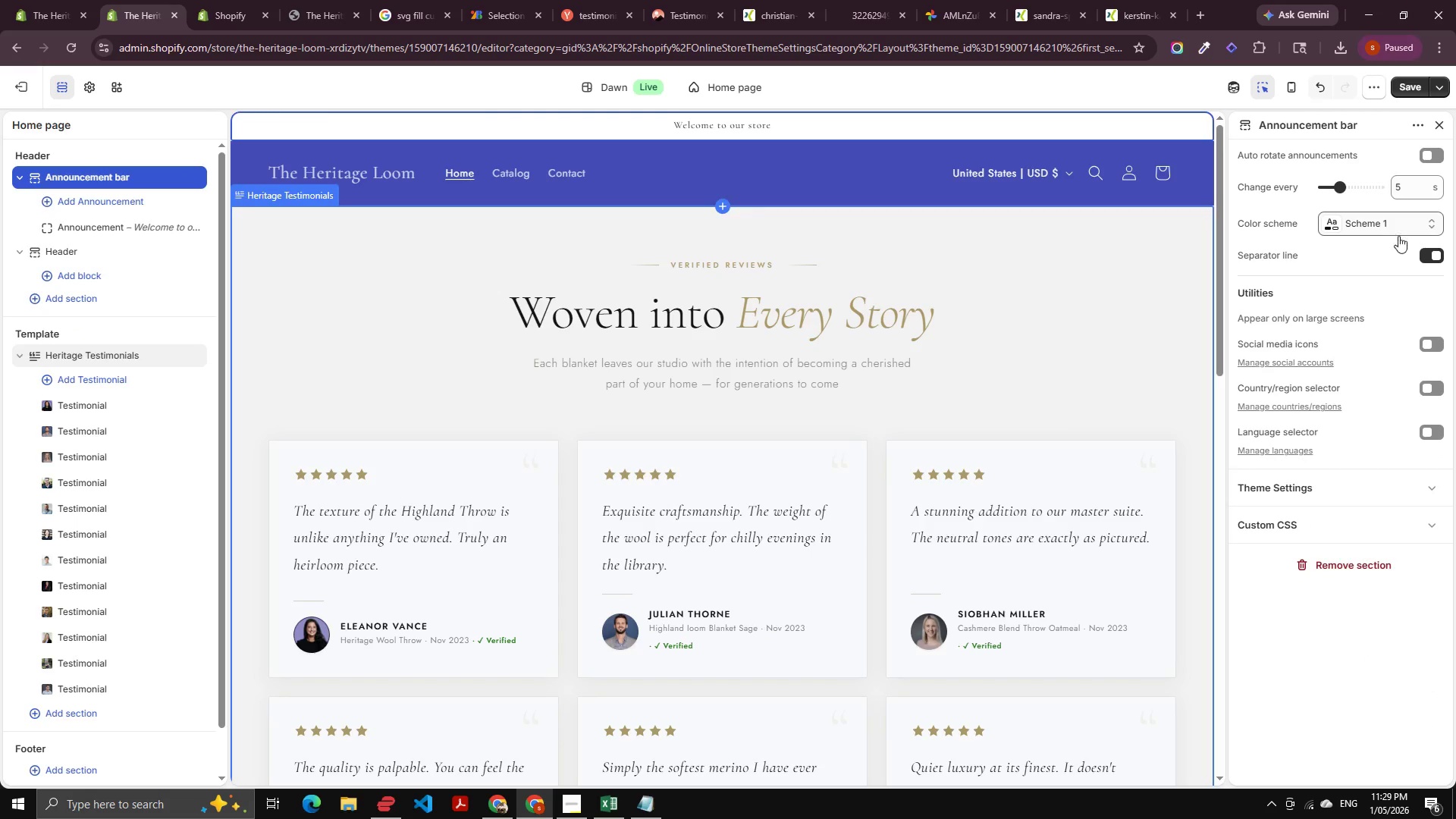 
left_click([1373, 225])
 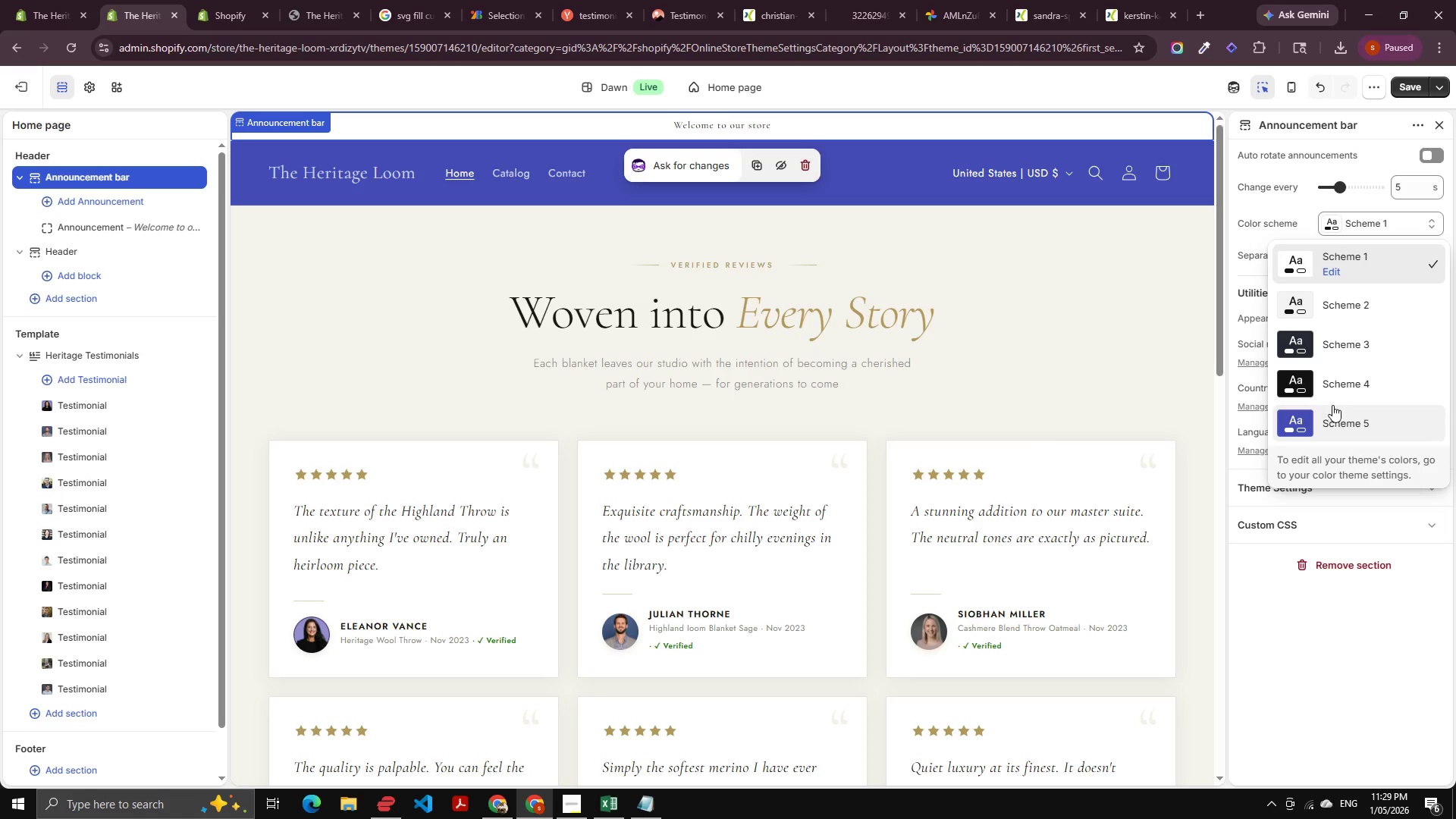 
left_click([1332, 386])
 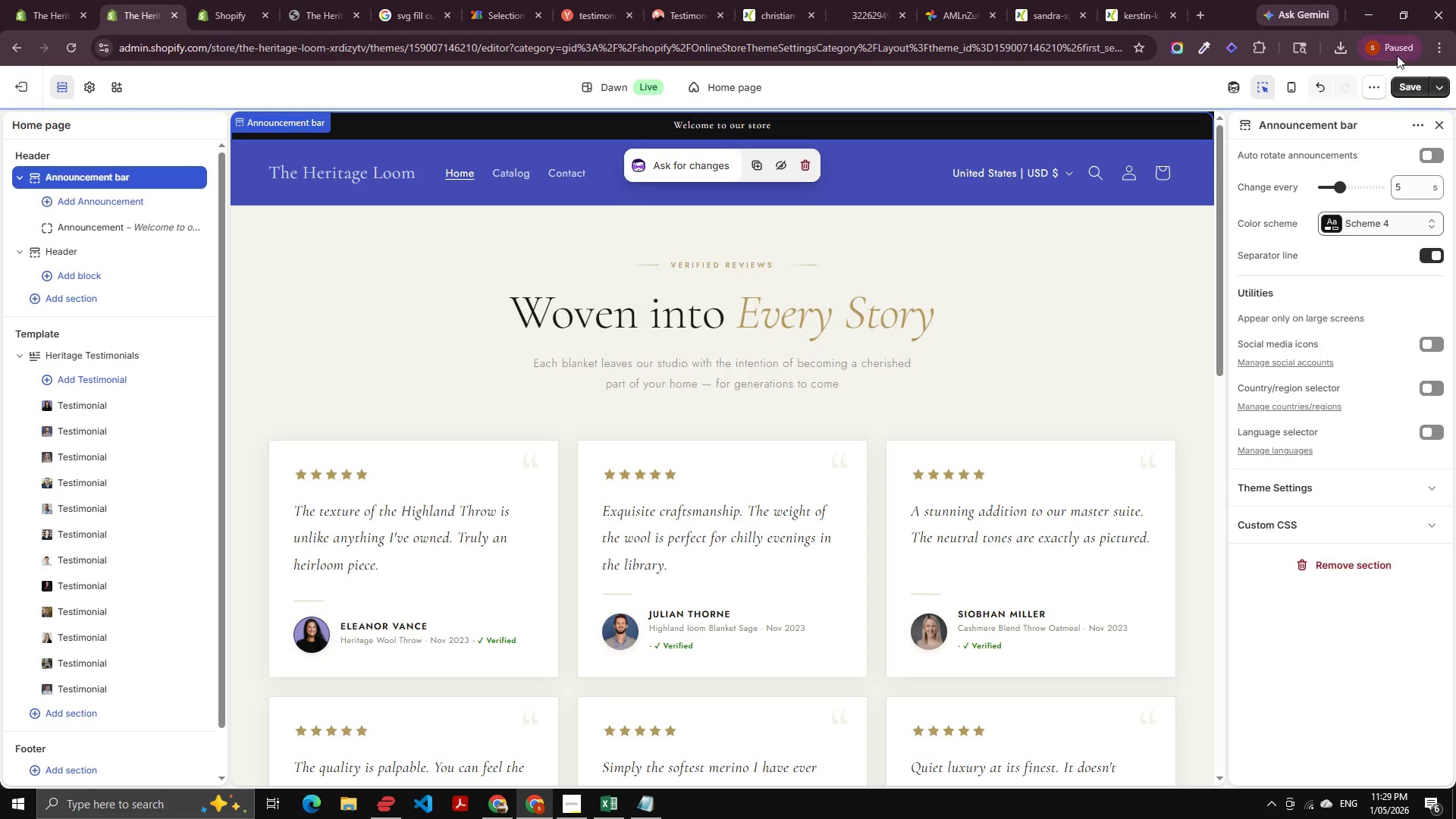 
left_click([1416, 88])
 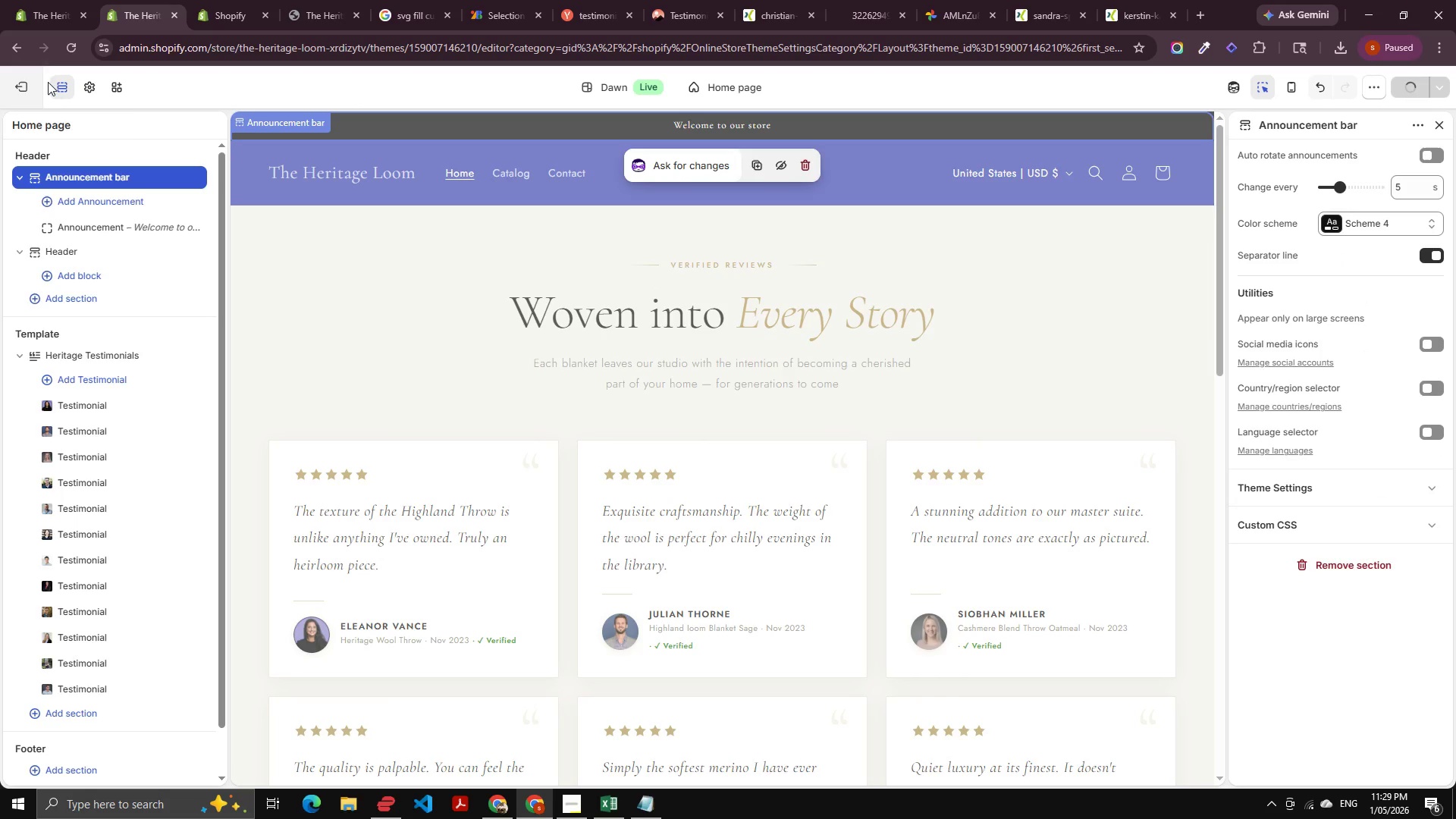 
left_click([90, 77])
 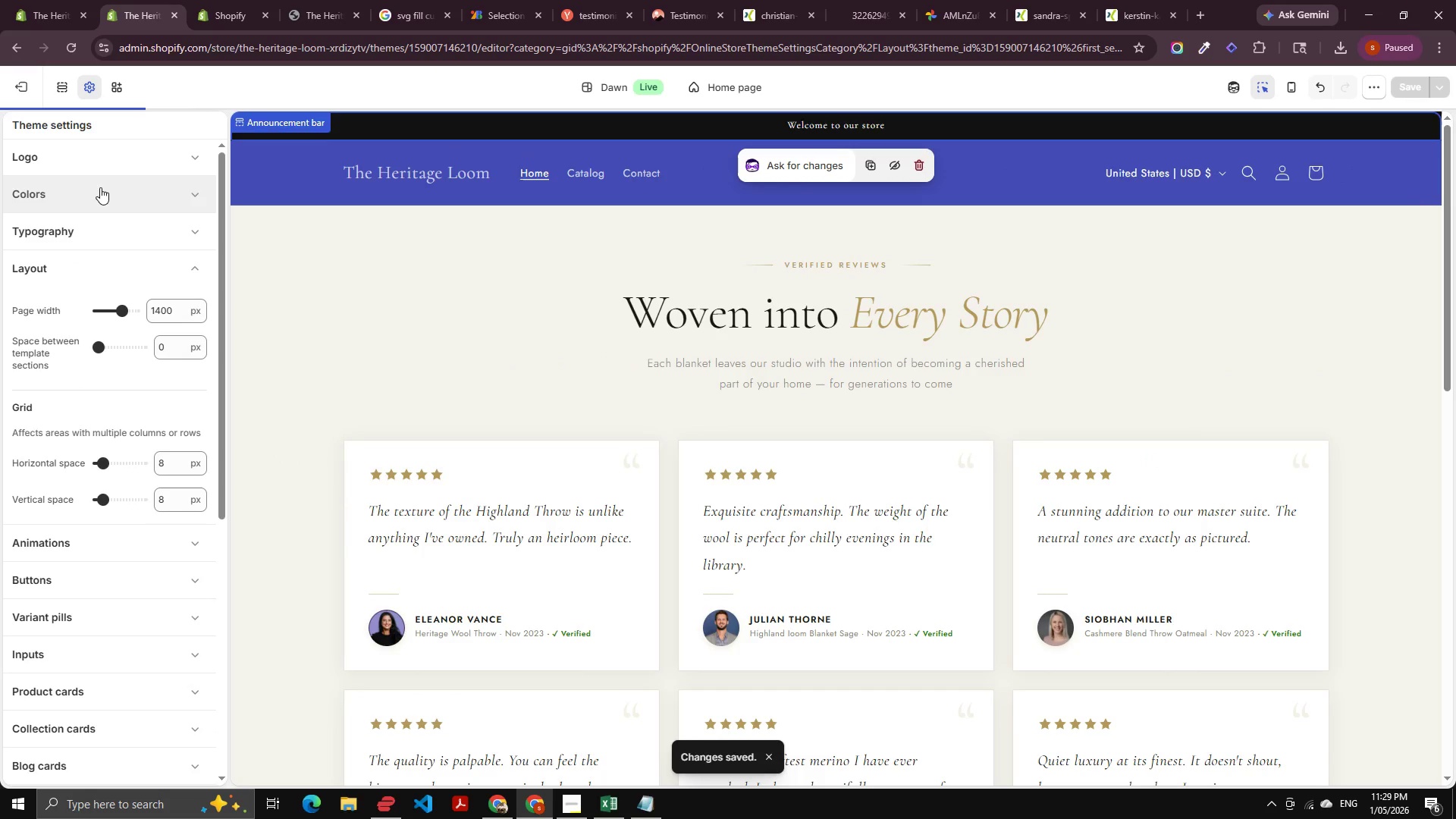 
left_click([100, 187])
 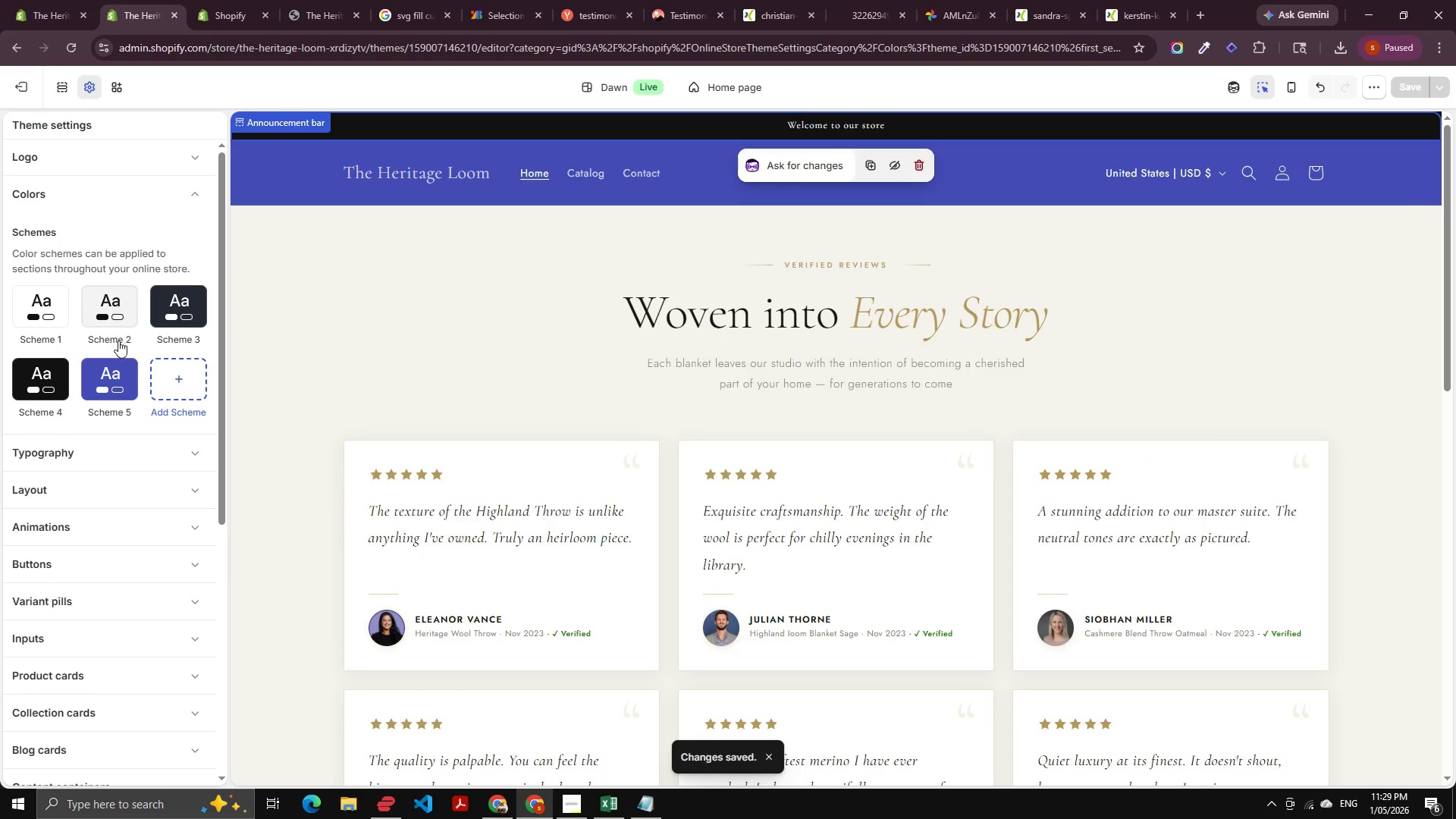 
left_click([57, 369])
 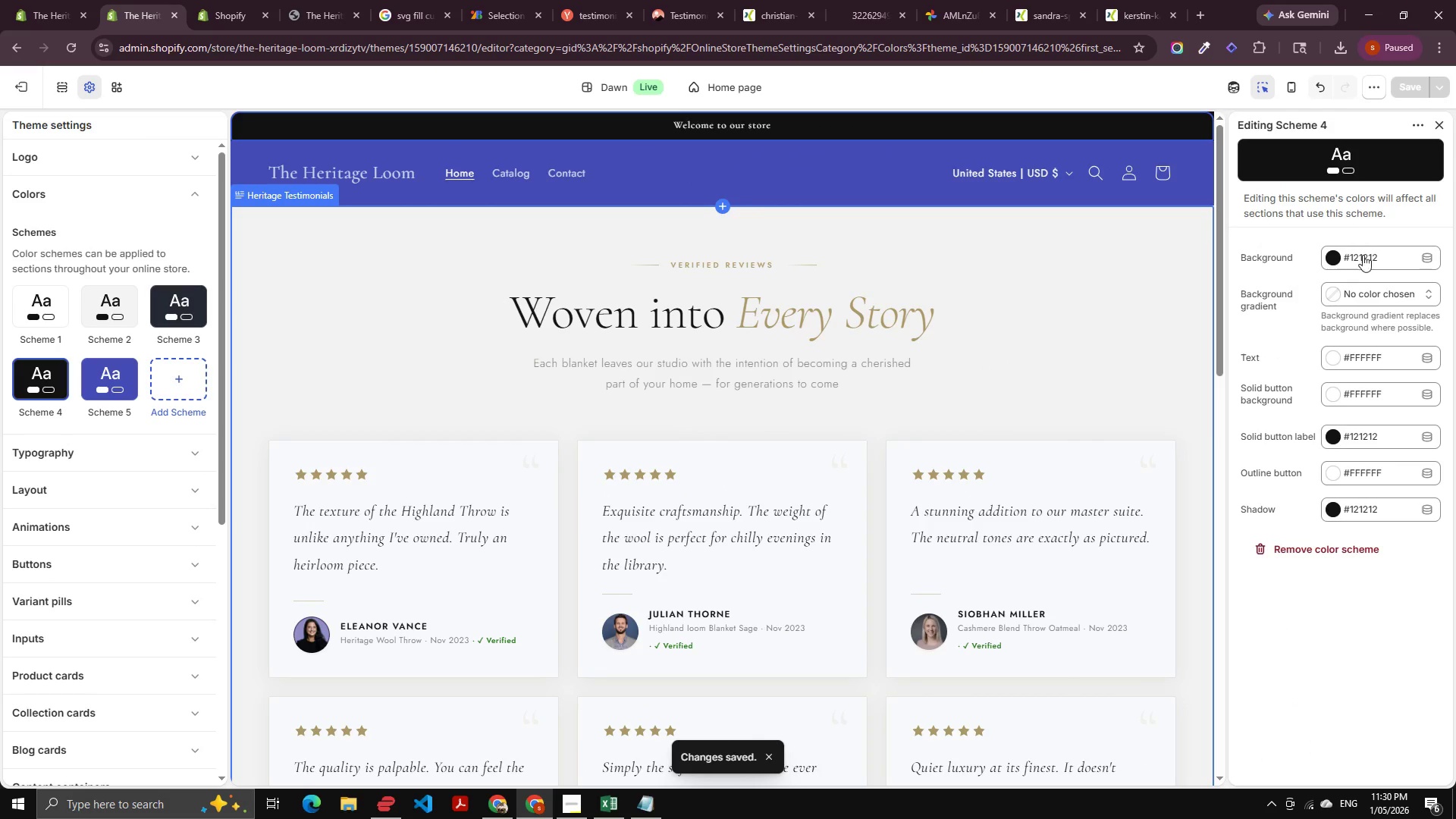 
left_click([1359, 262])
 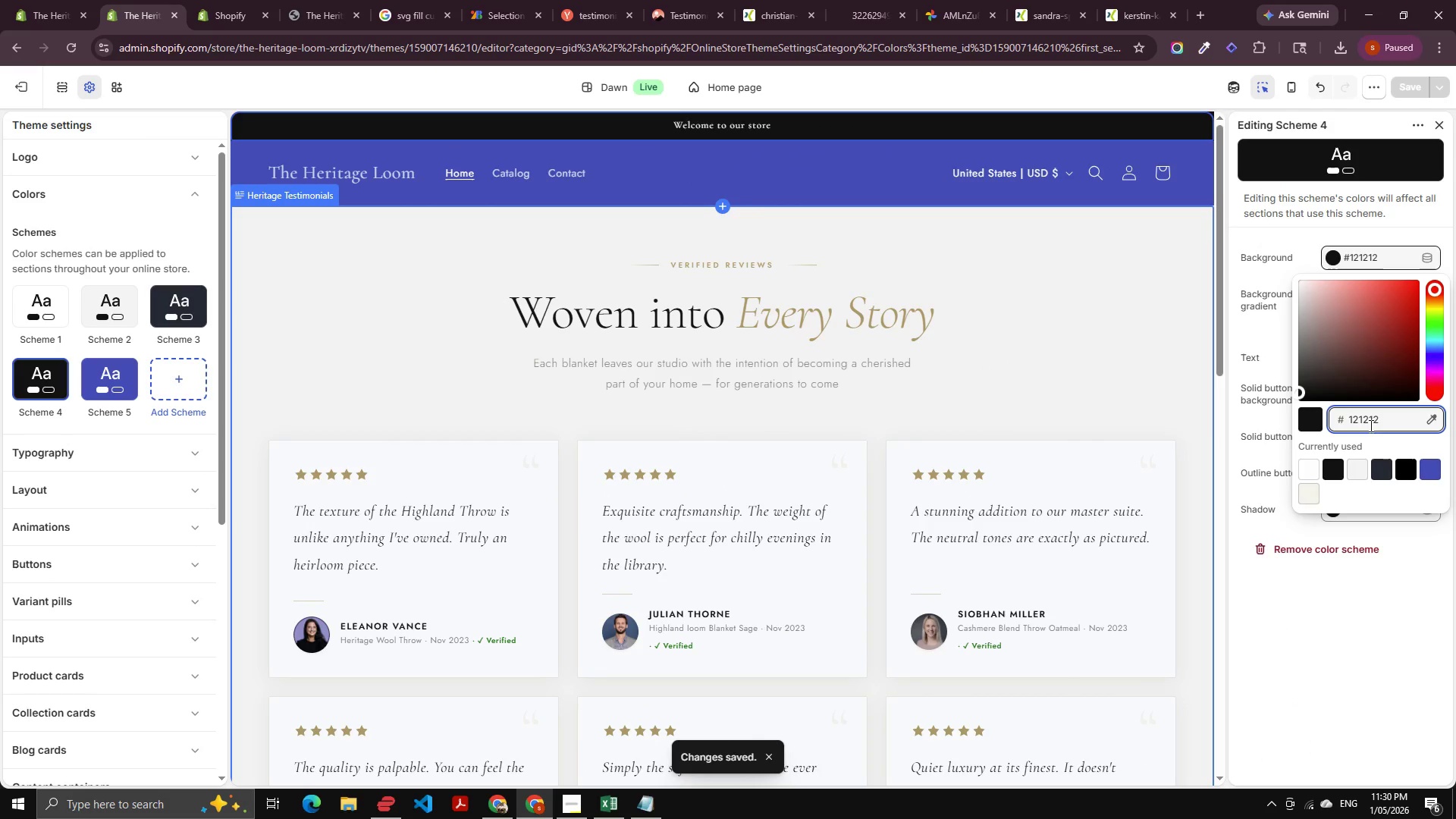 
left_click_drag(start_coordinate=[1370, 427], to_coordinate=[1367, 422])
 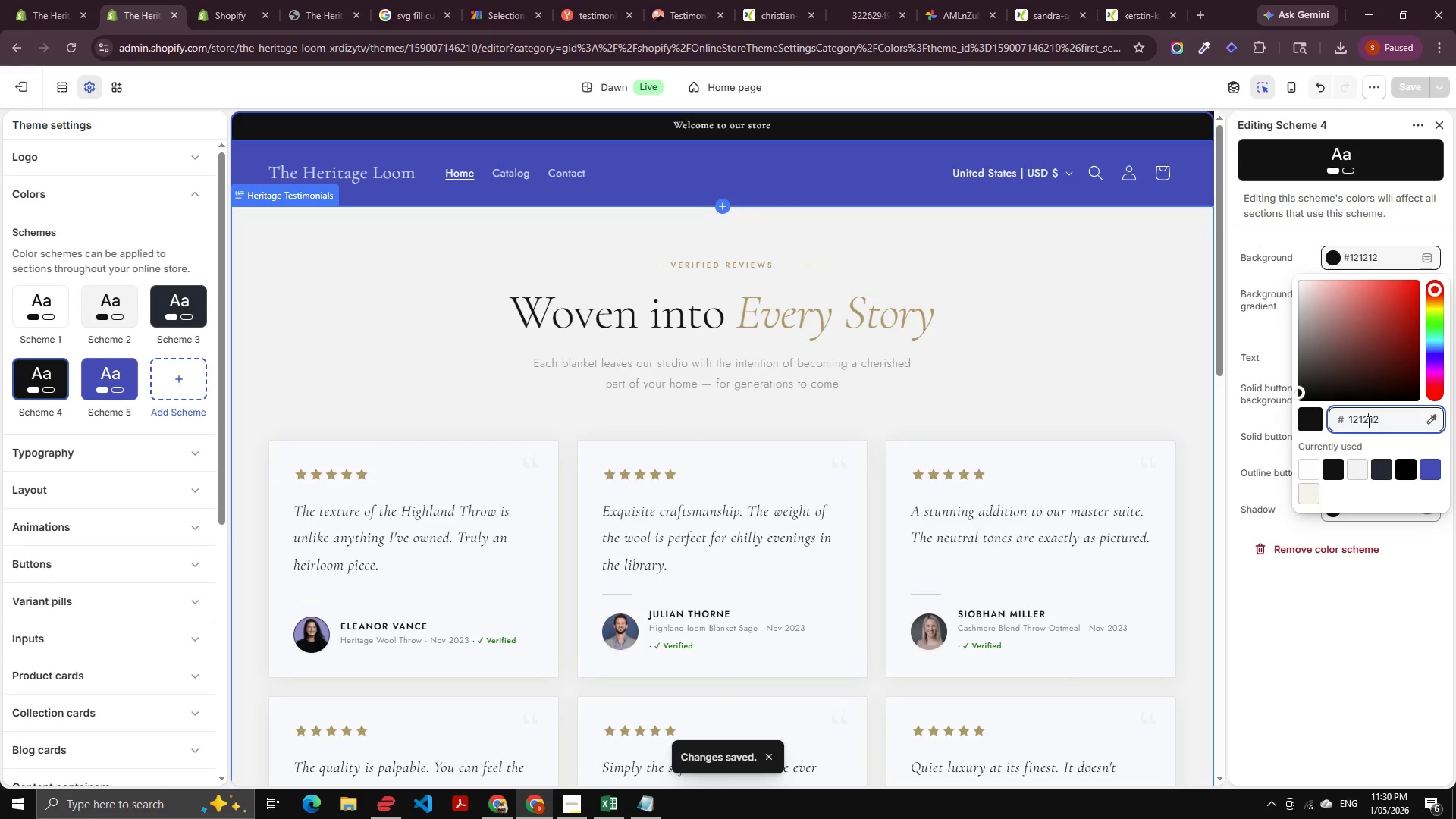 
double_click([1367, 422])
 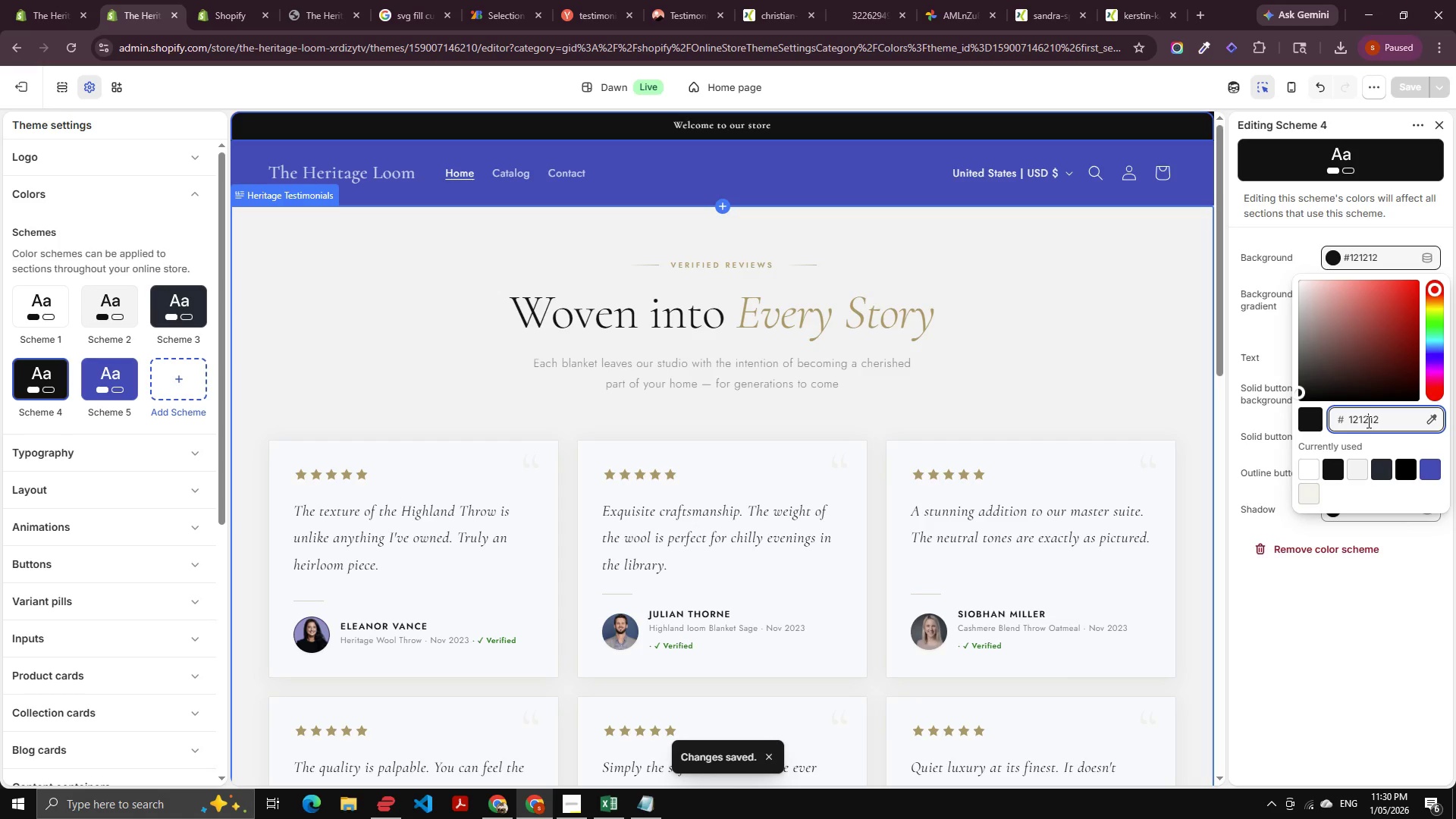 
key(Control+A)
 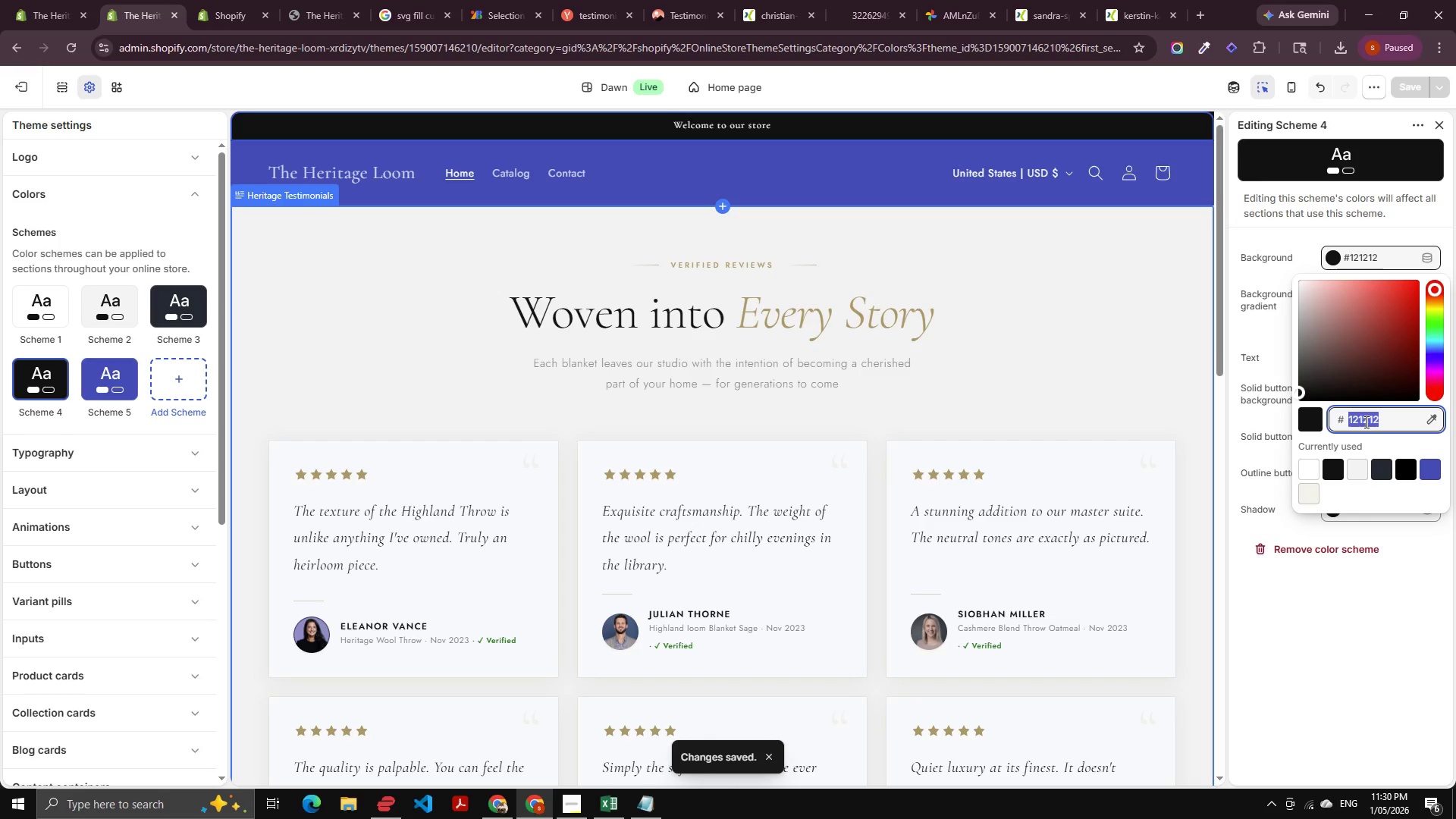 
key(Meta+V)
 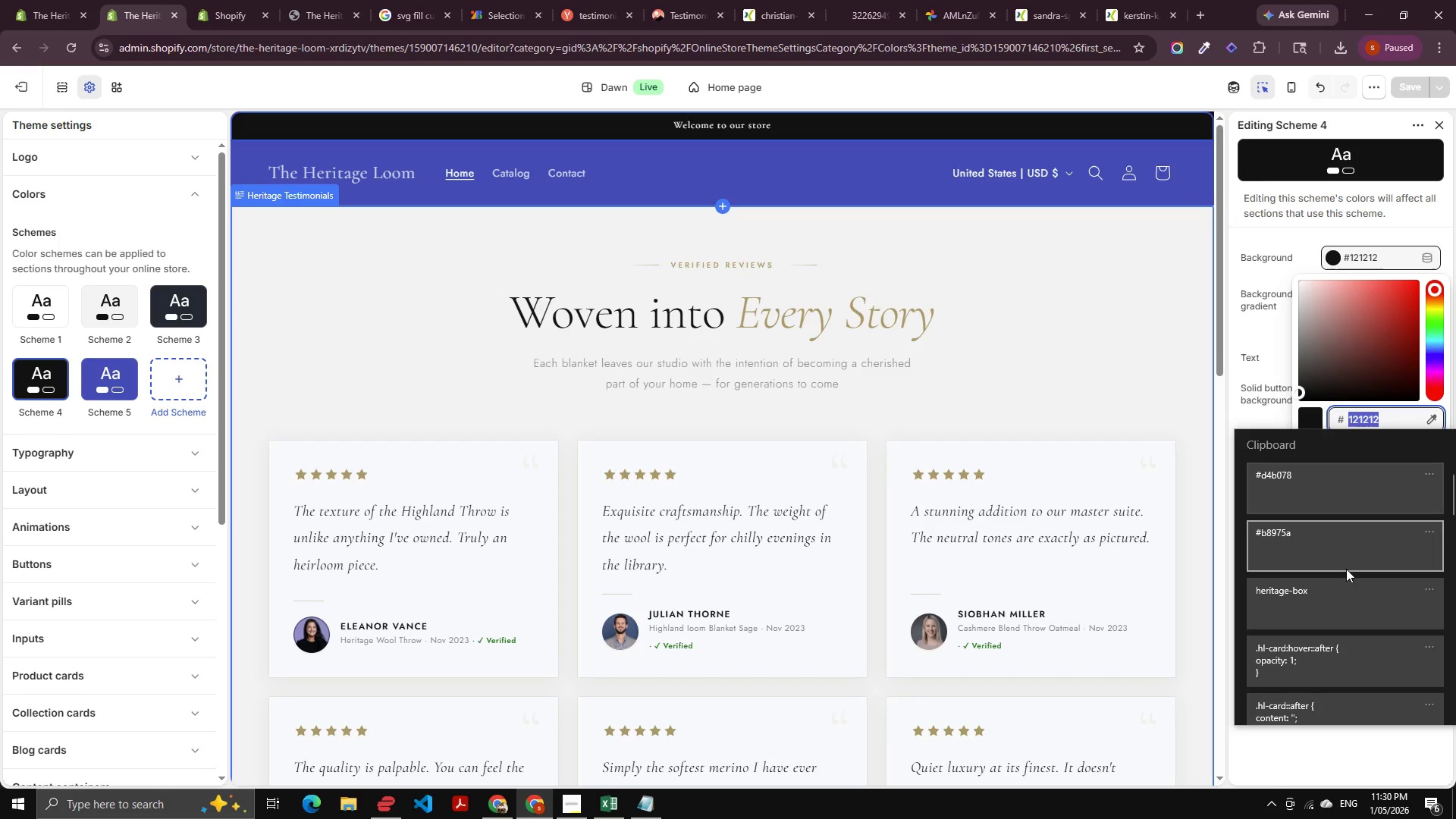 
left_click([1336, 541])
 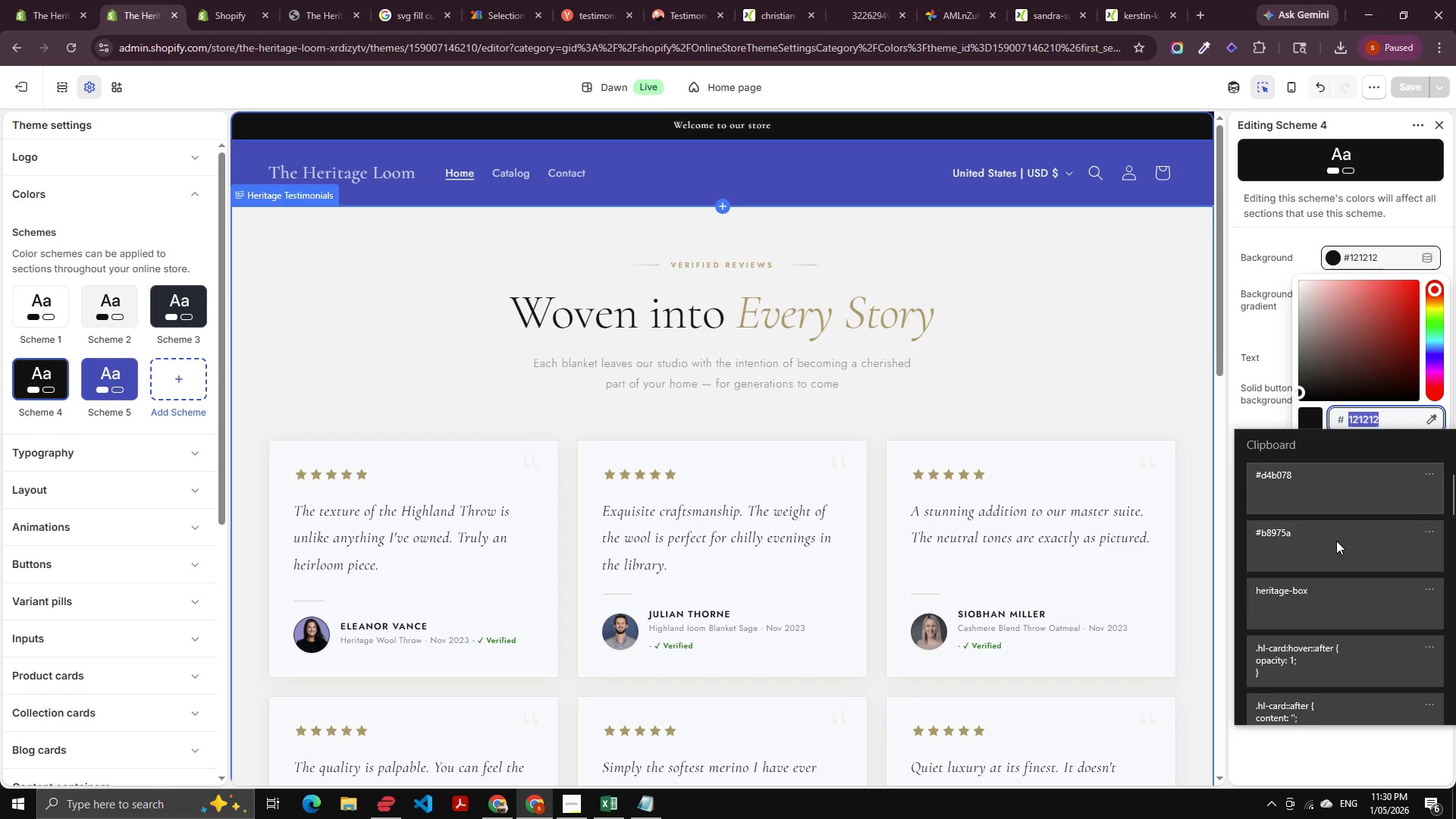 
key(Control+ControlLeft)
 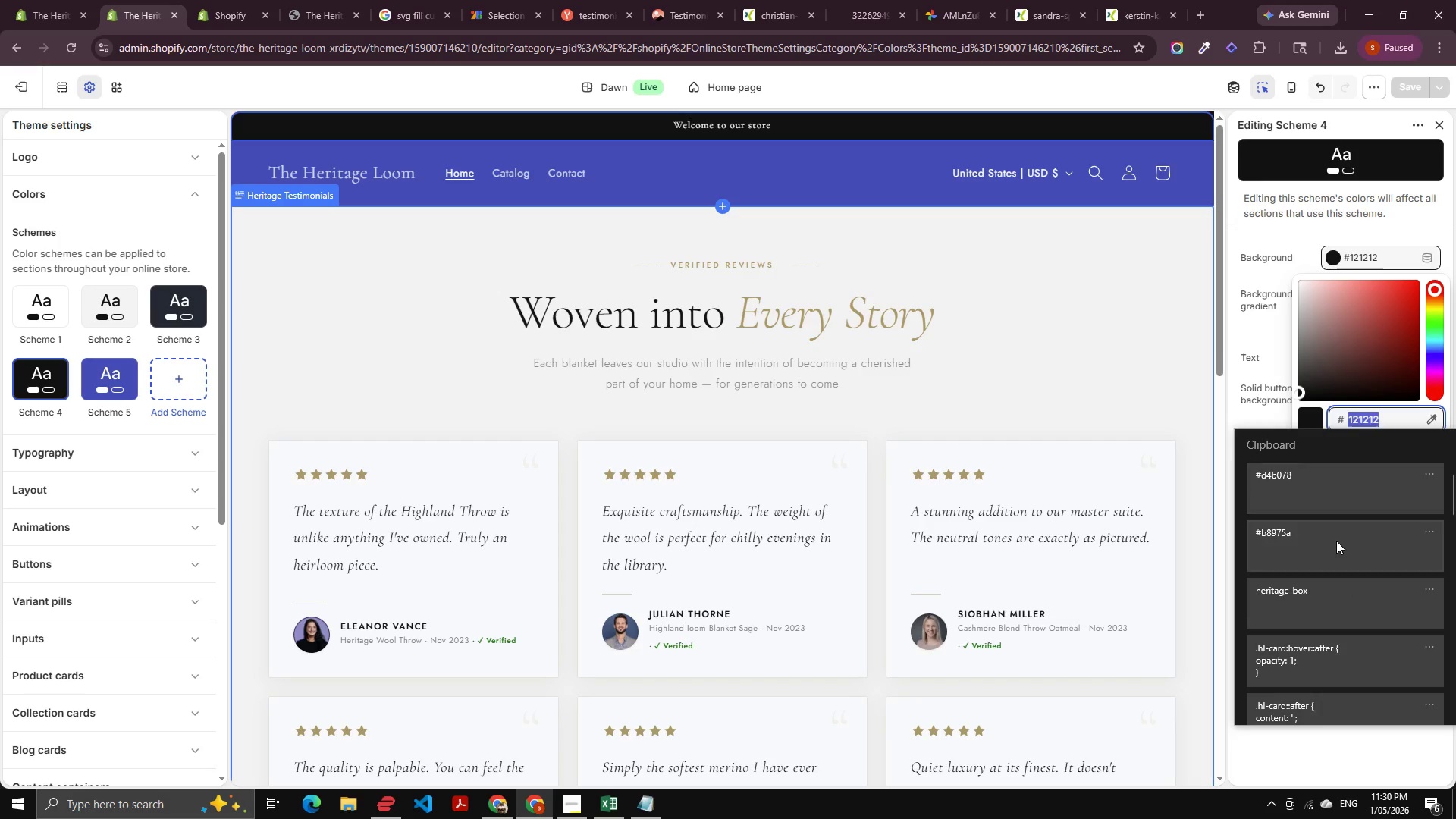 
hold_key(key=V, duration=9.22)
 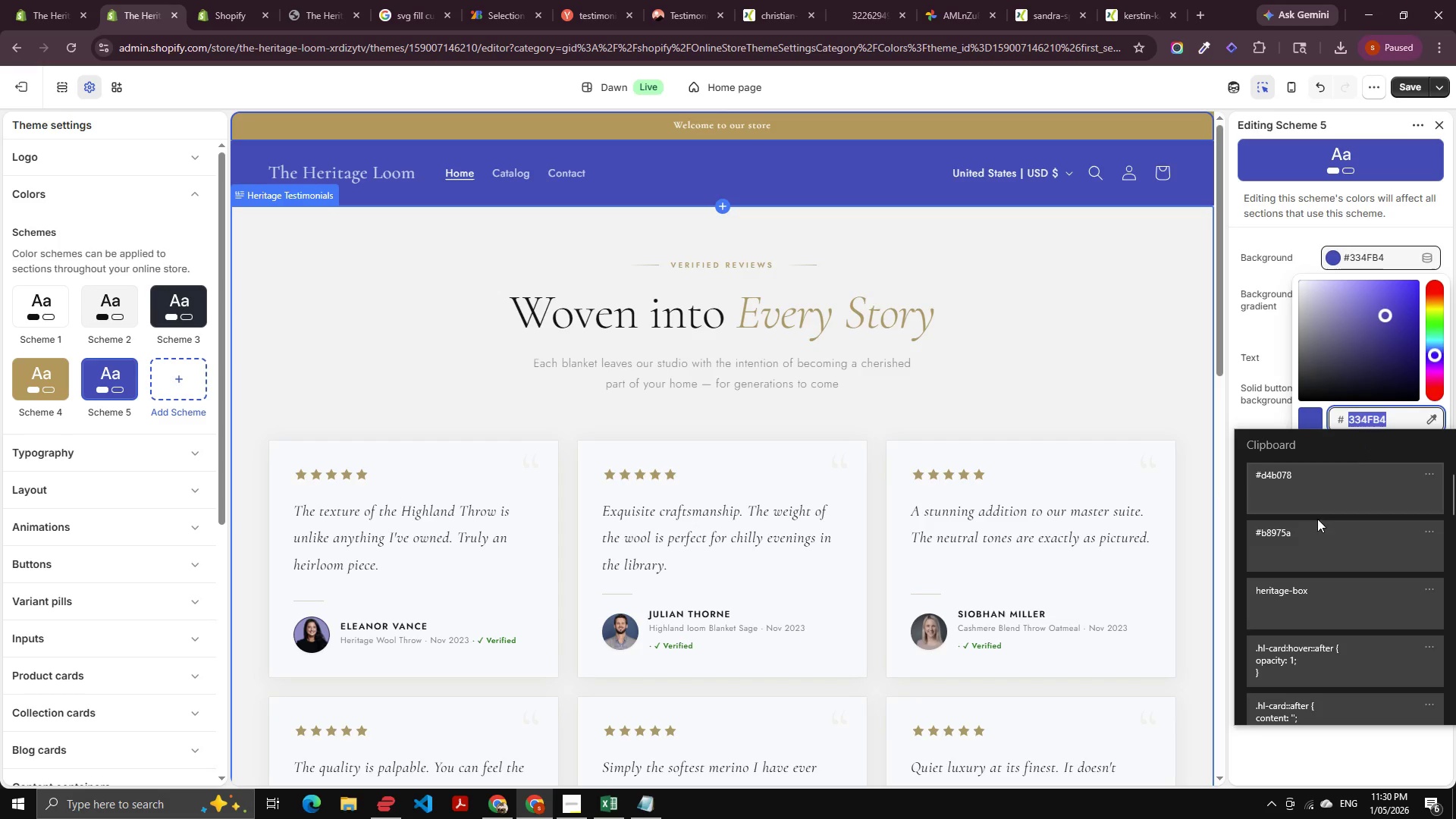 
left_click([1408, 446])
 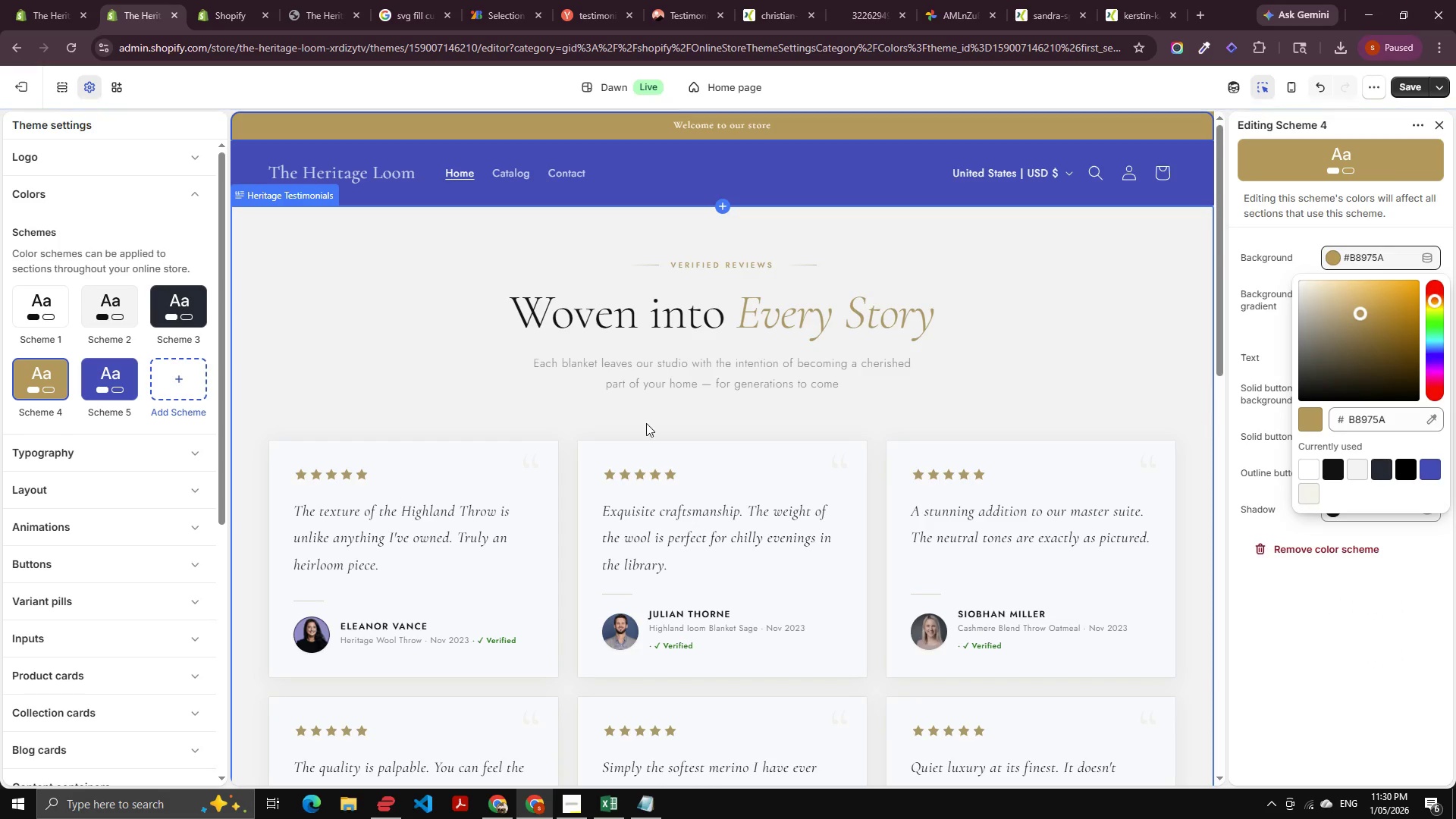 
left_click([93, 378])
 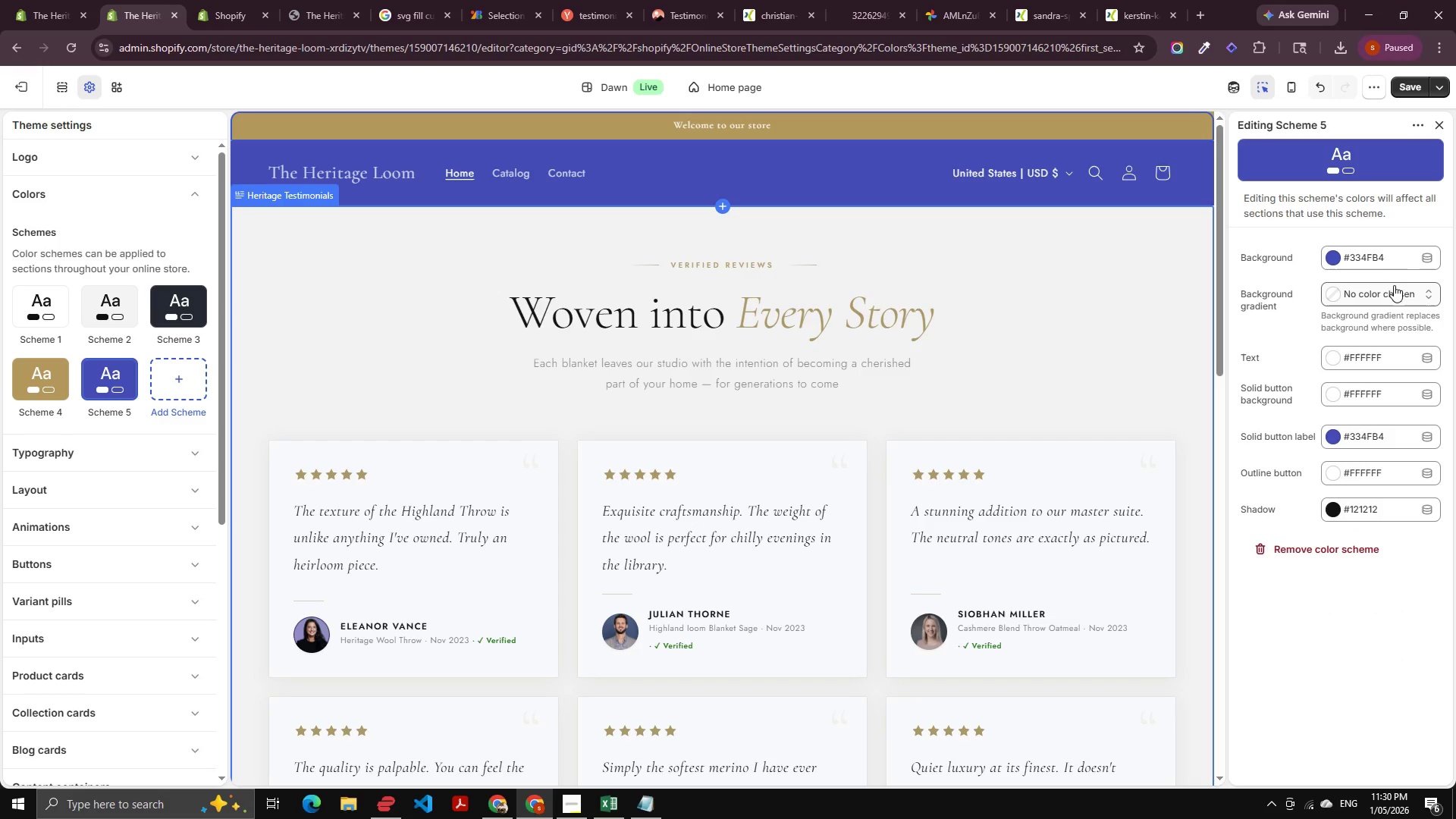 
left_click([1379, 258])
 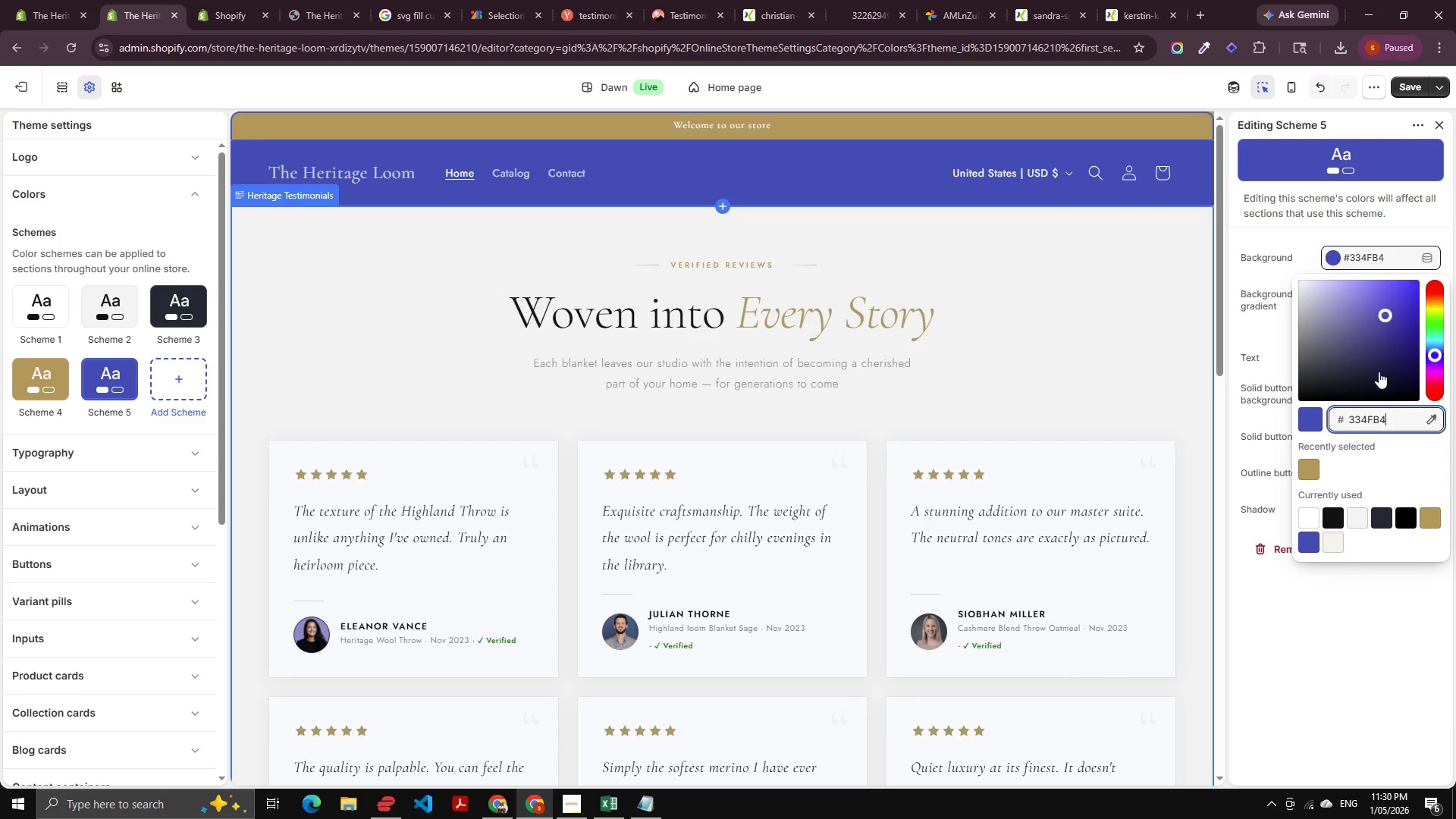 
key(Control+A)
 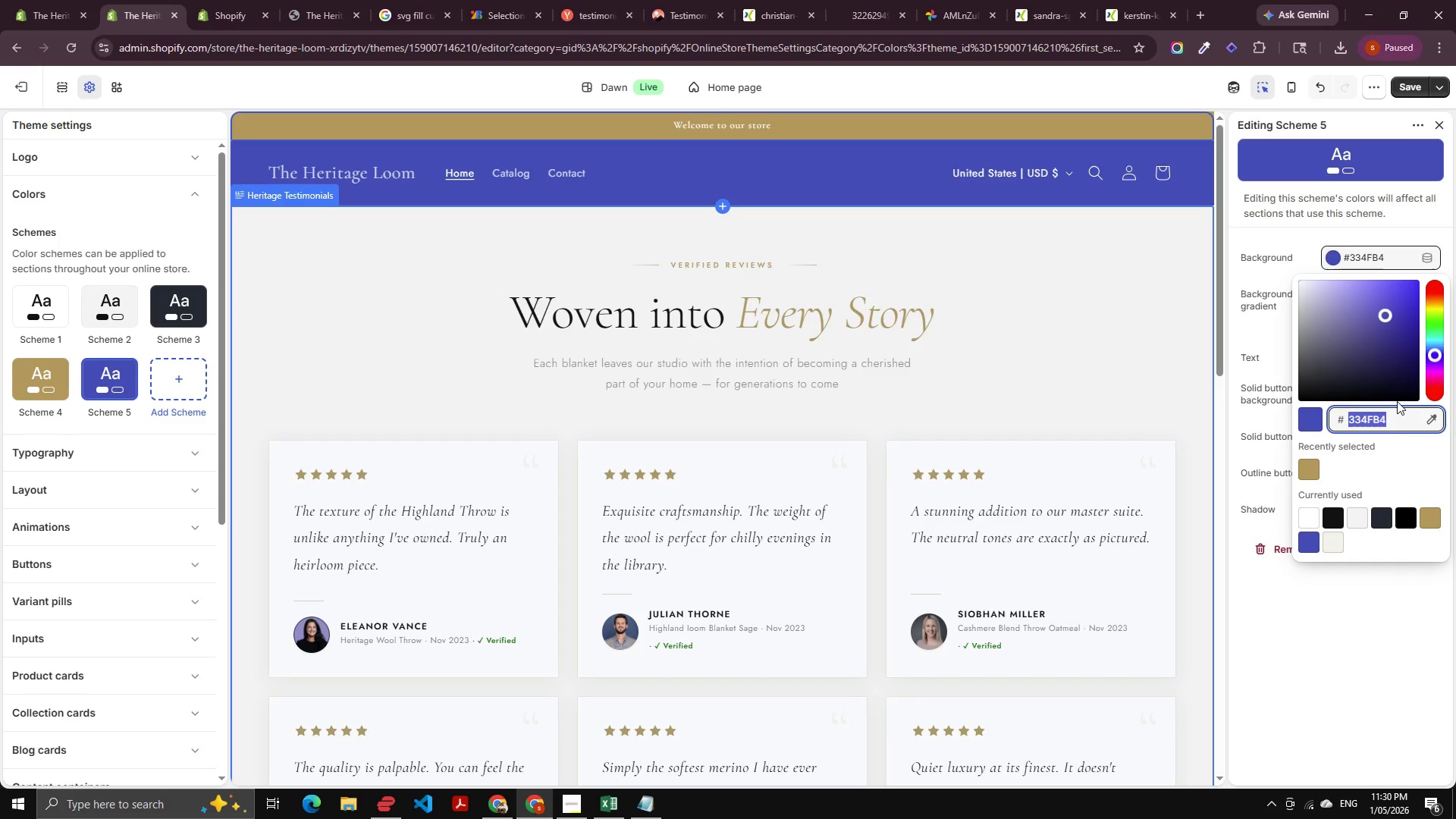 
hold_key(key=MetaLeft, duration=0.83)
 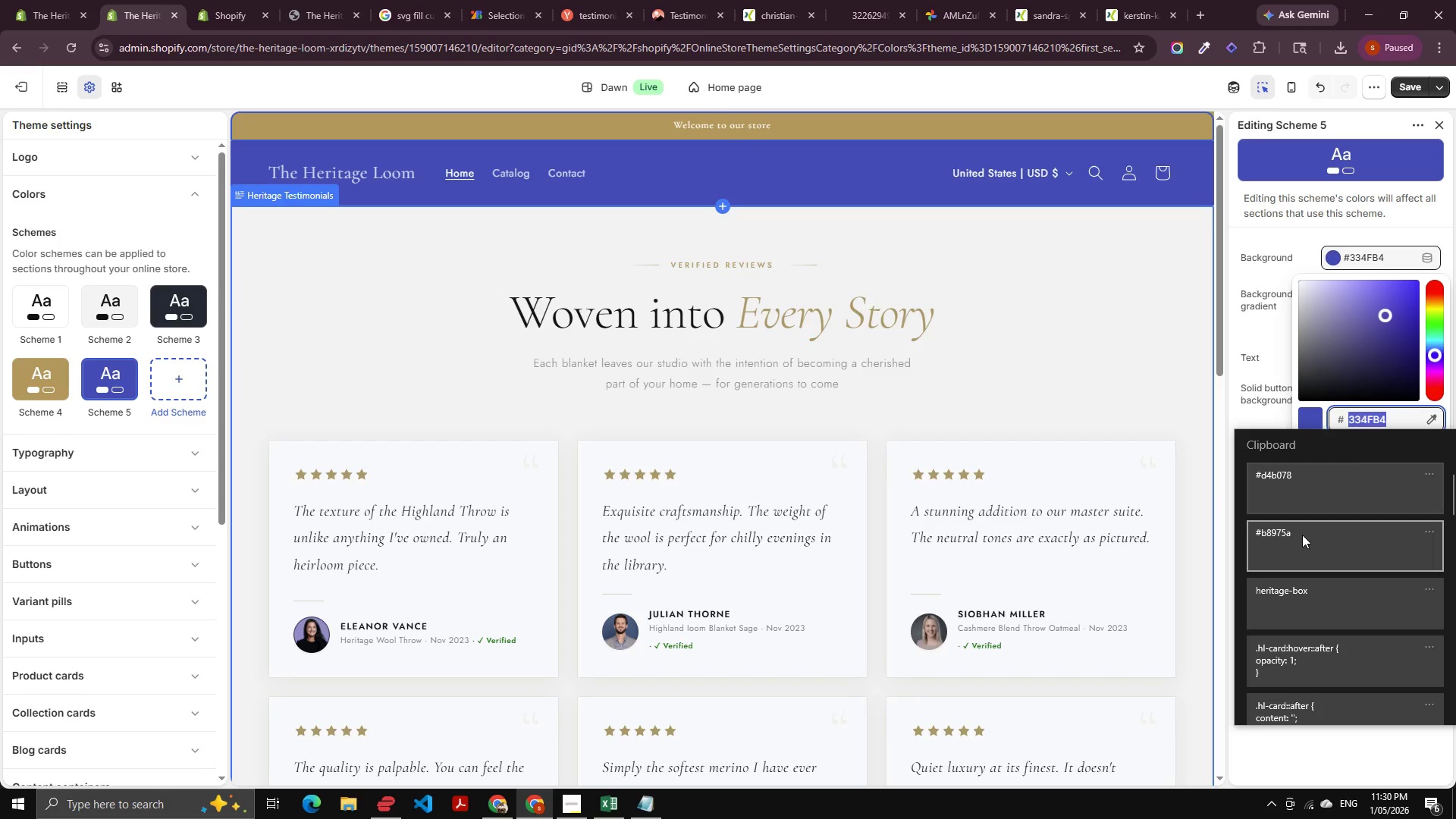 
left_click([1302, 535])
 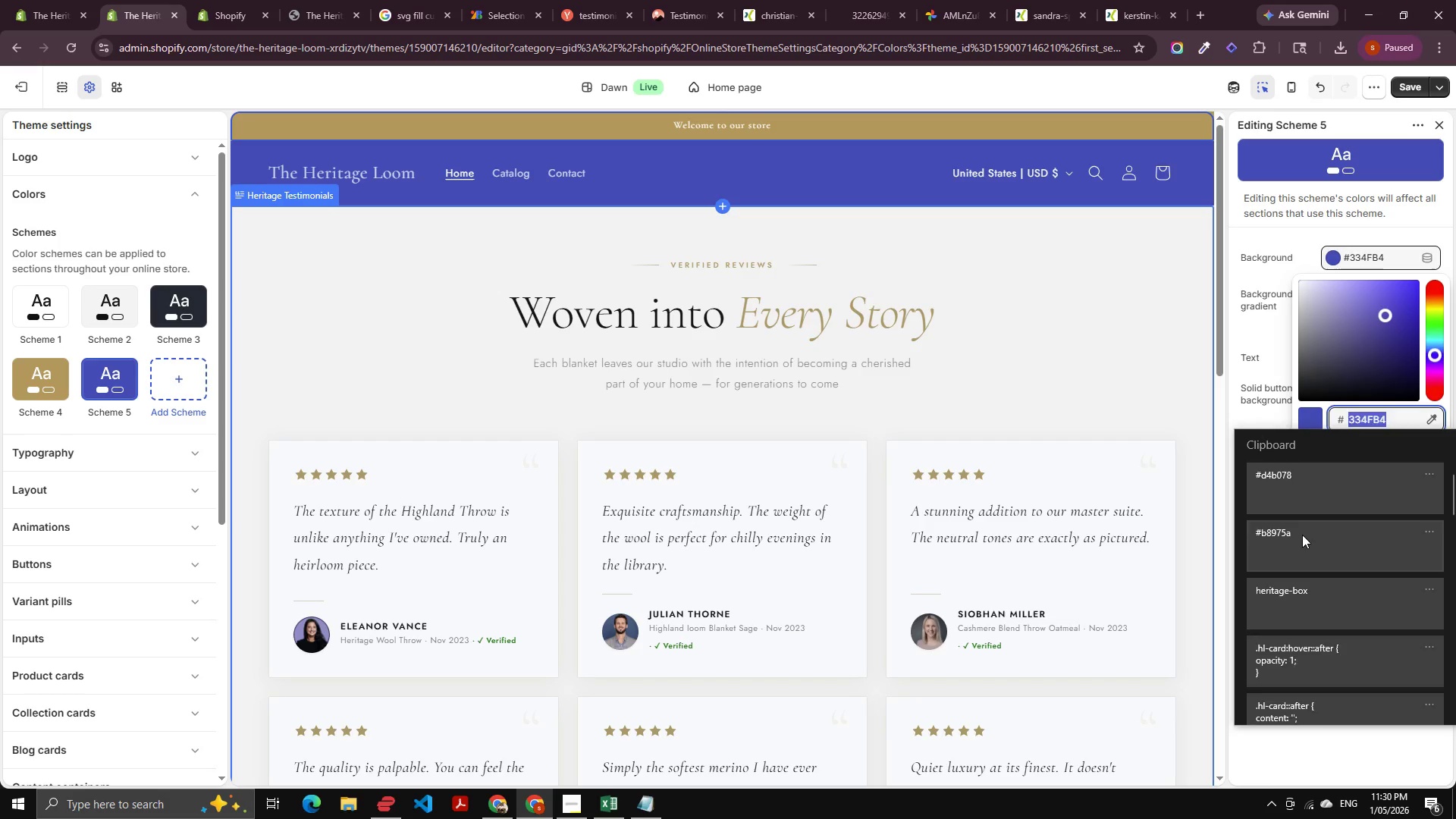 
key(Control+ControlLeft)
 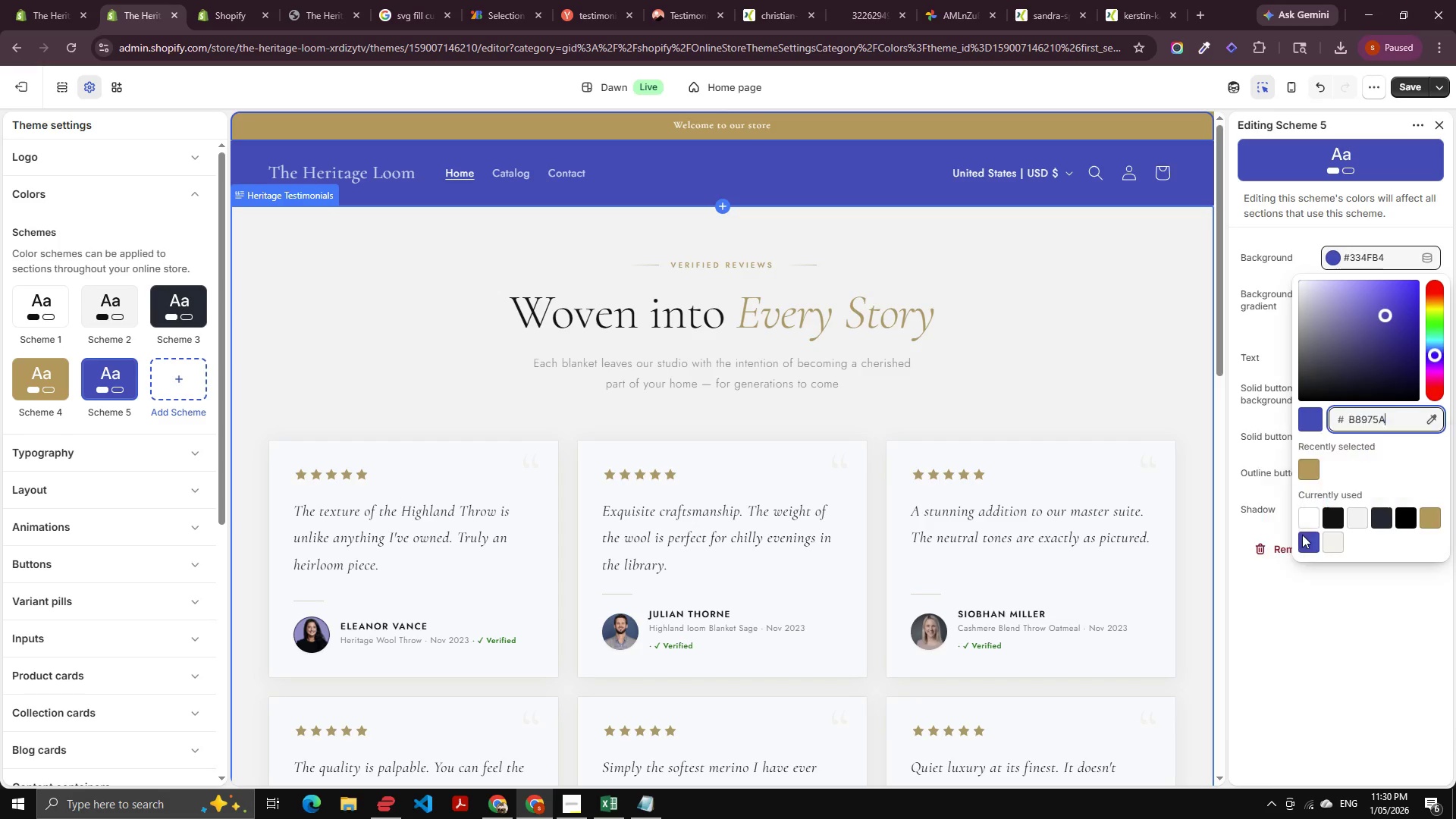 
hold_key(key=V, duration=3.66)
 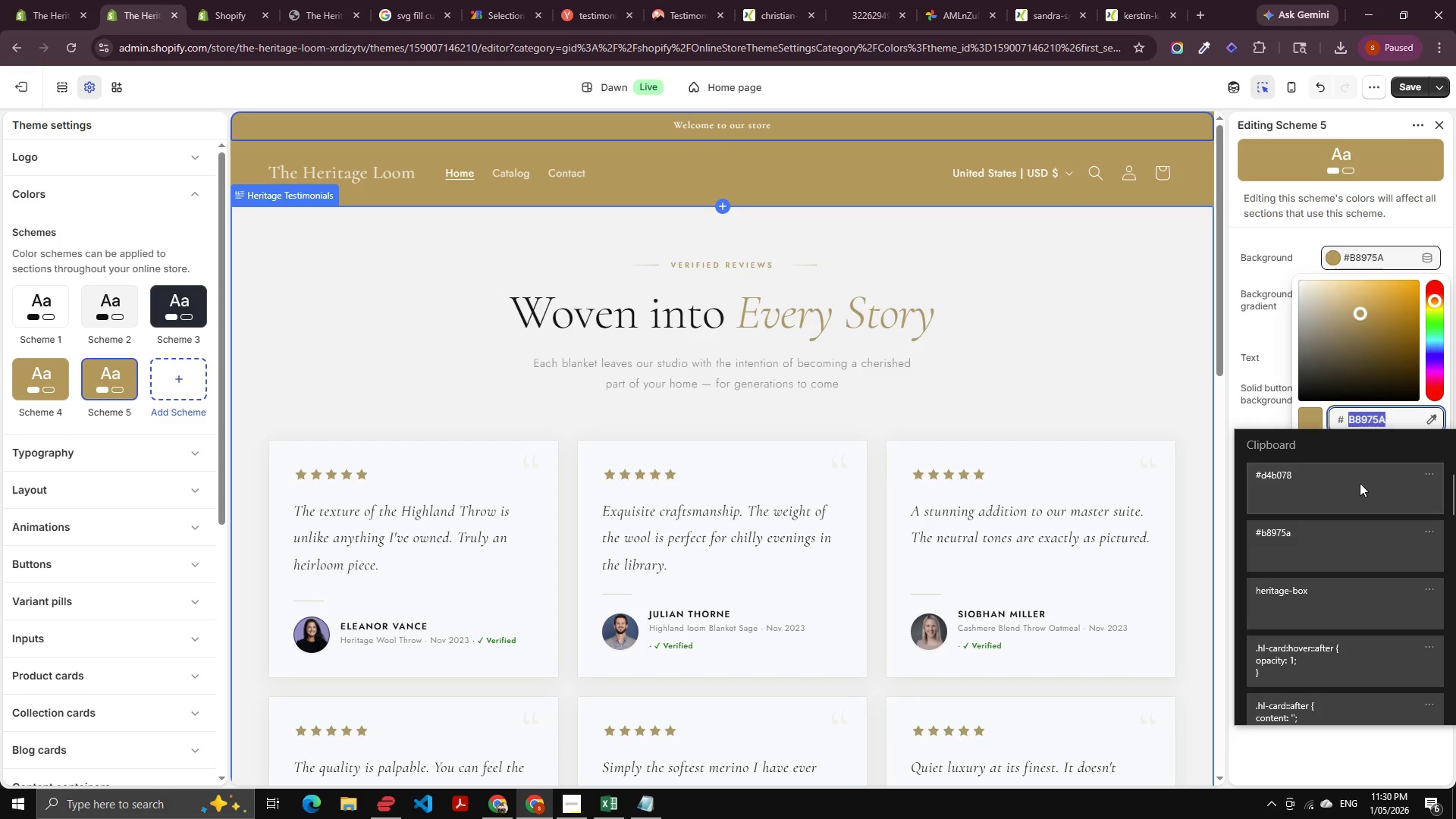 
left_click([1373, 462])
 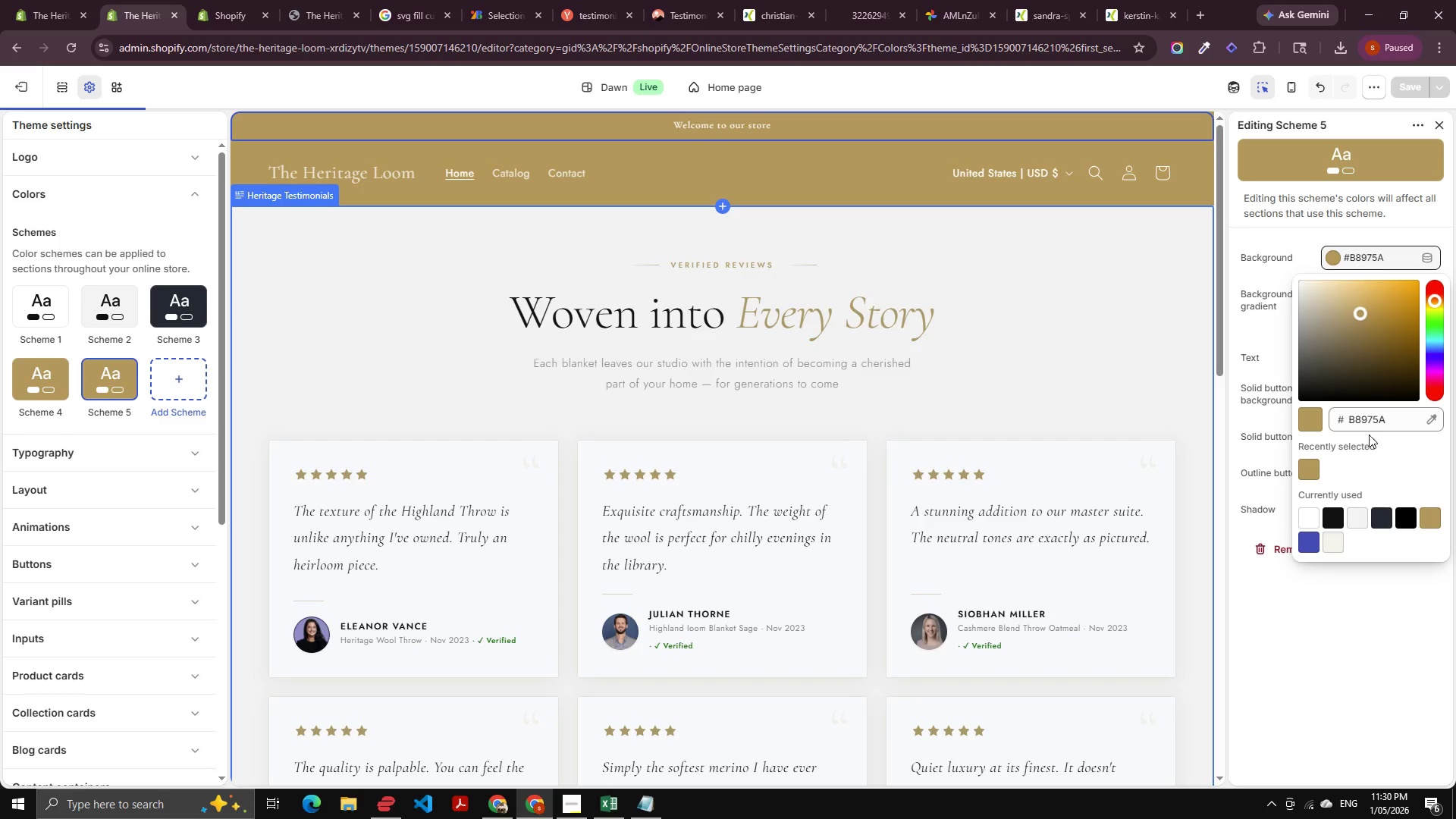 
left_click([1369, 423])
 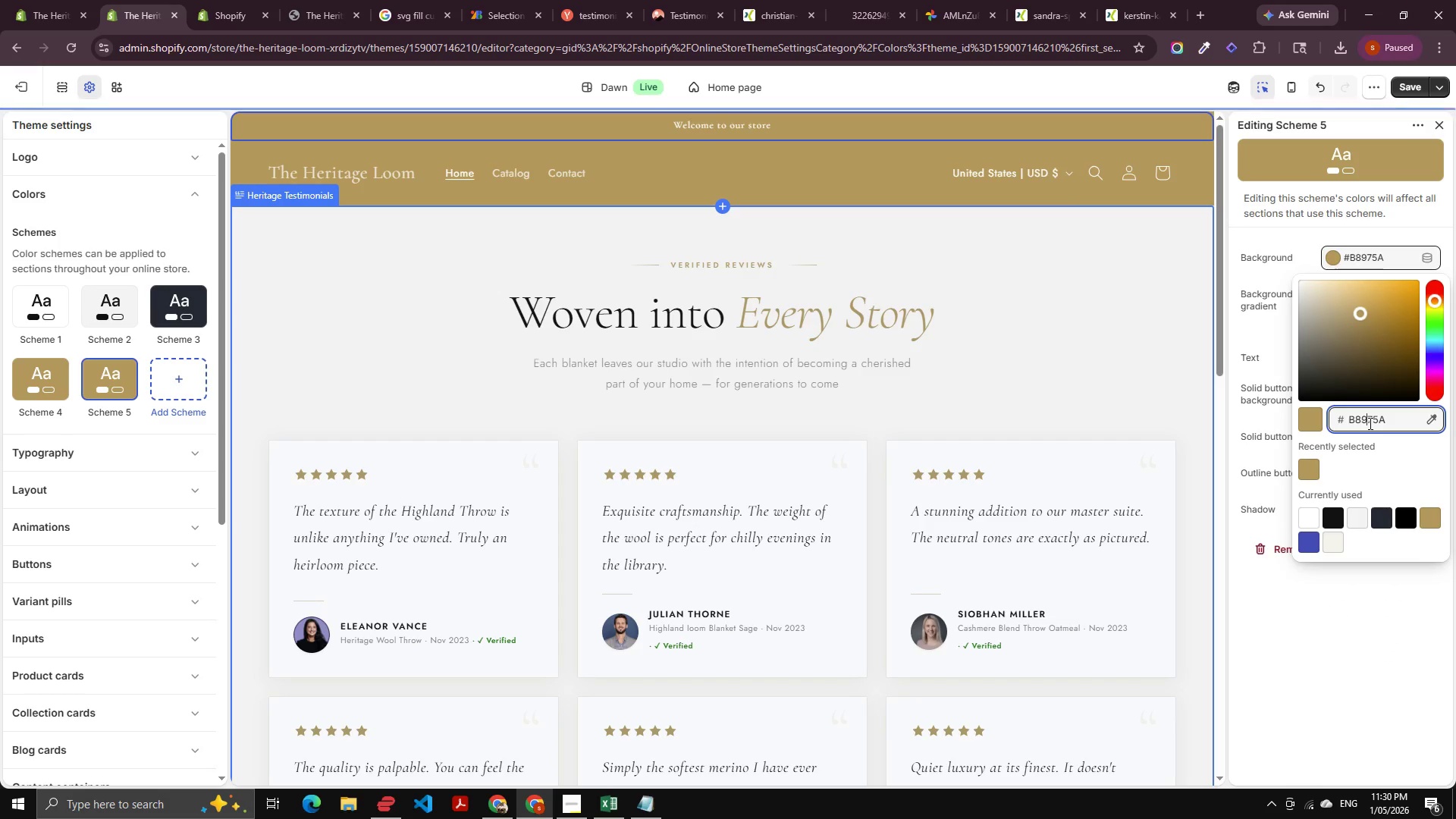 
key(Control+A)
 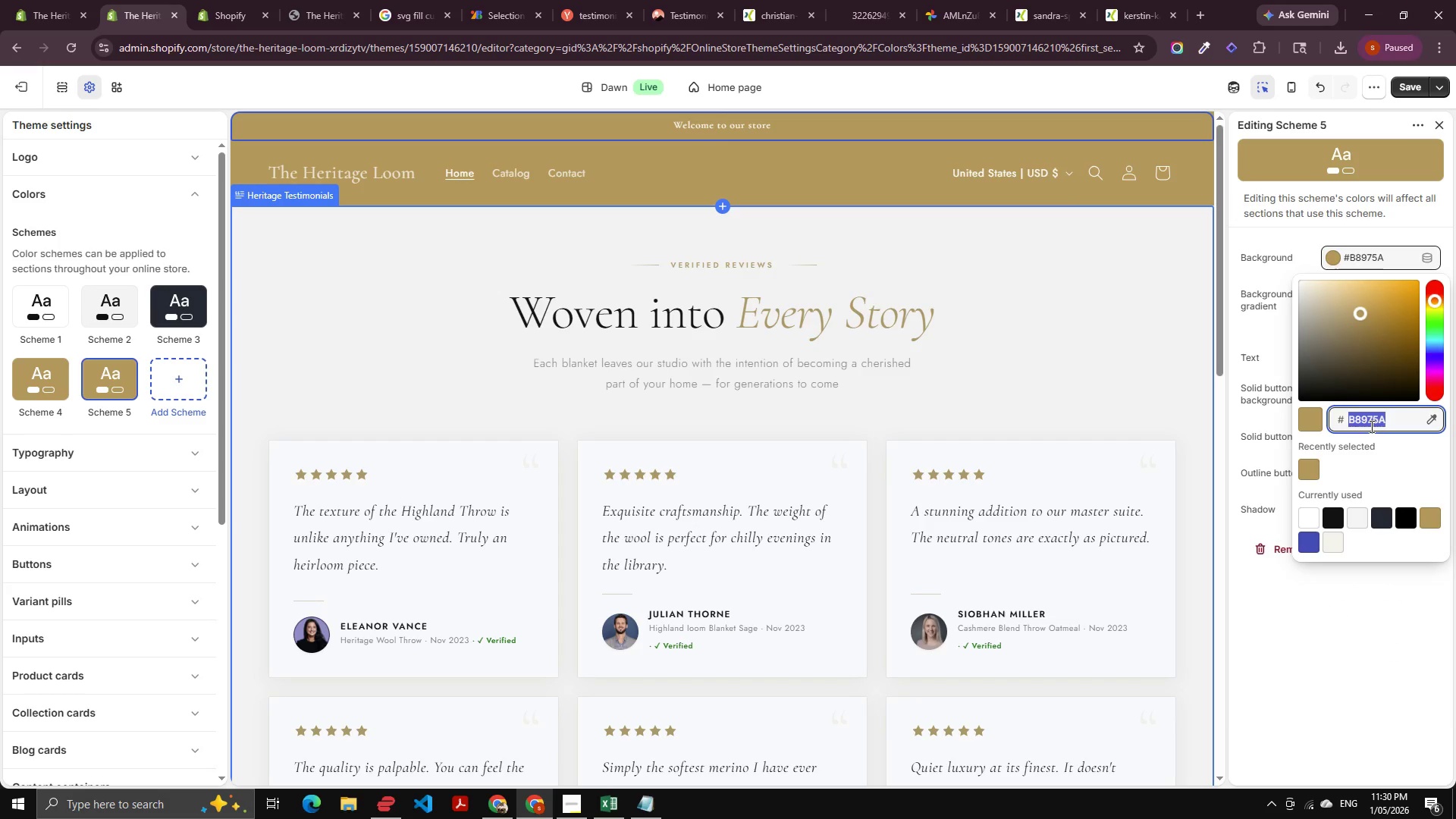 
hold_key(key=MetaLeft, duration=0.36)
 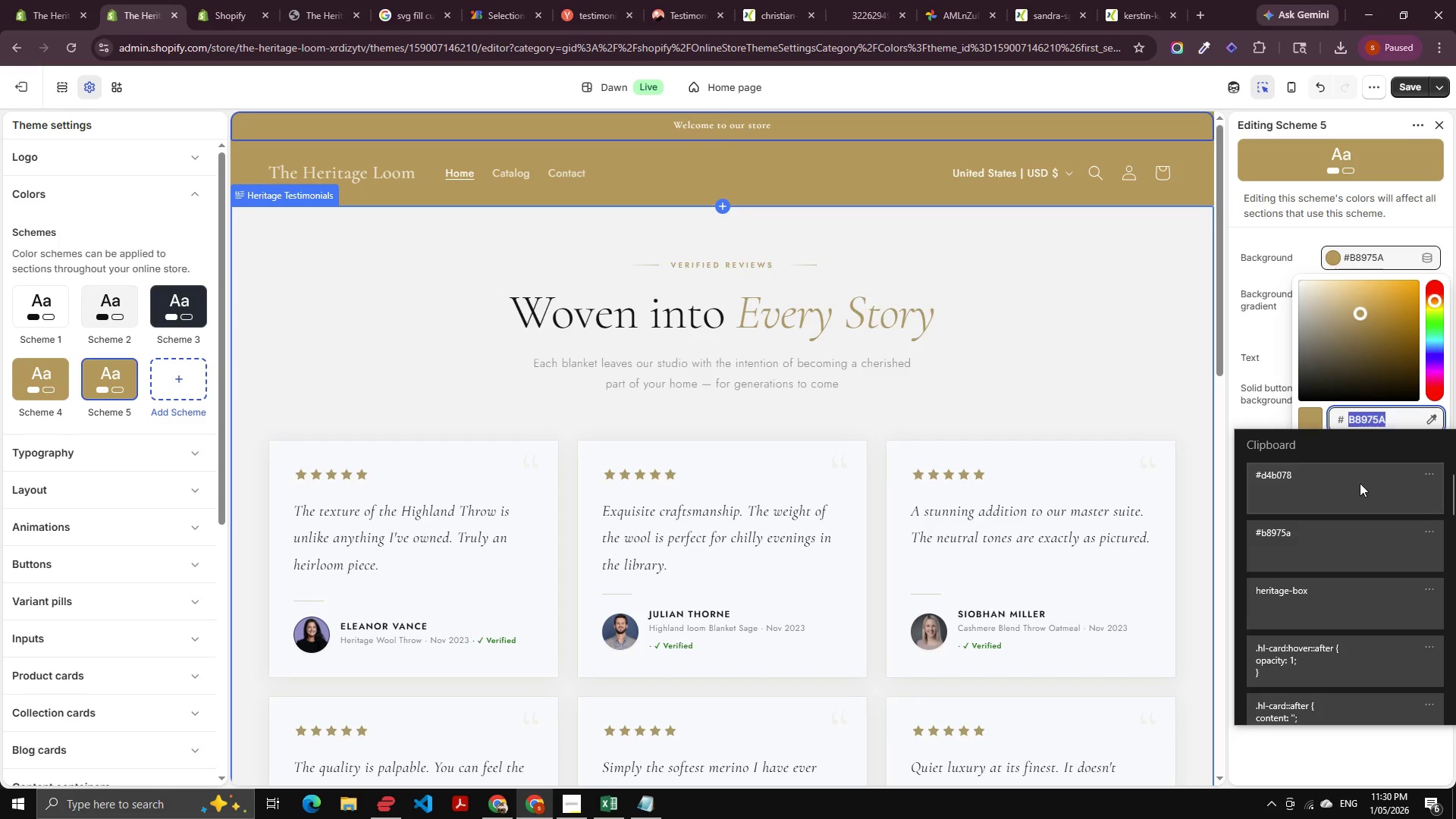 
left_click([1357, 483])
 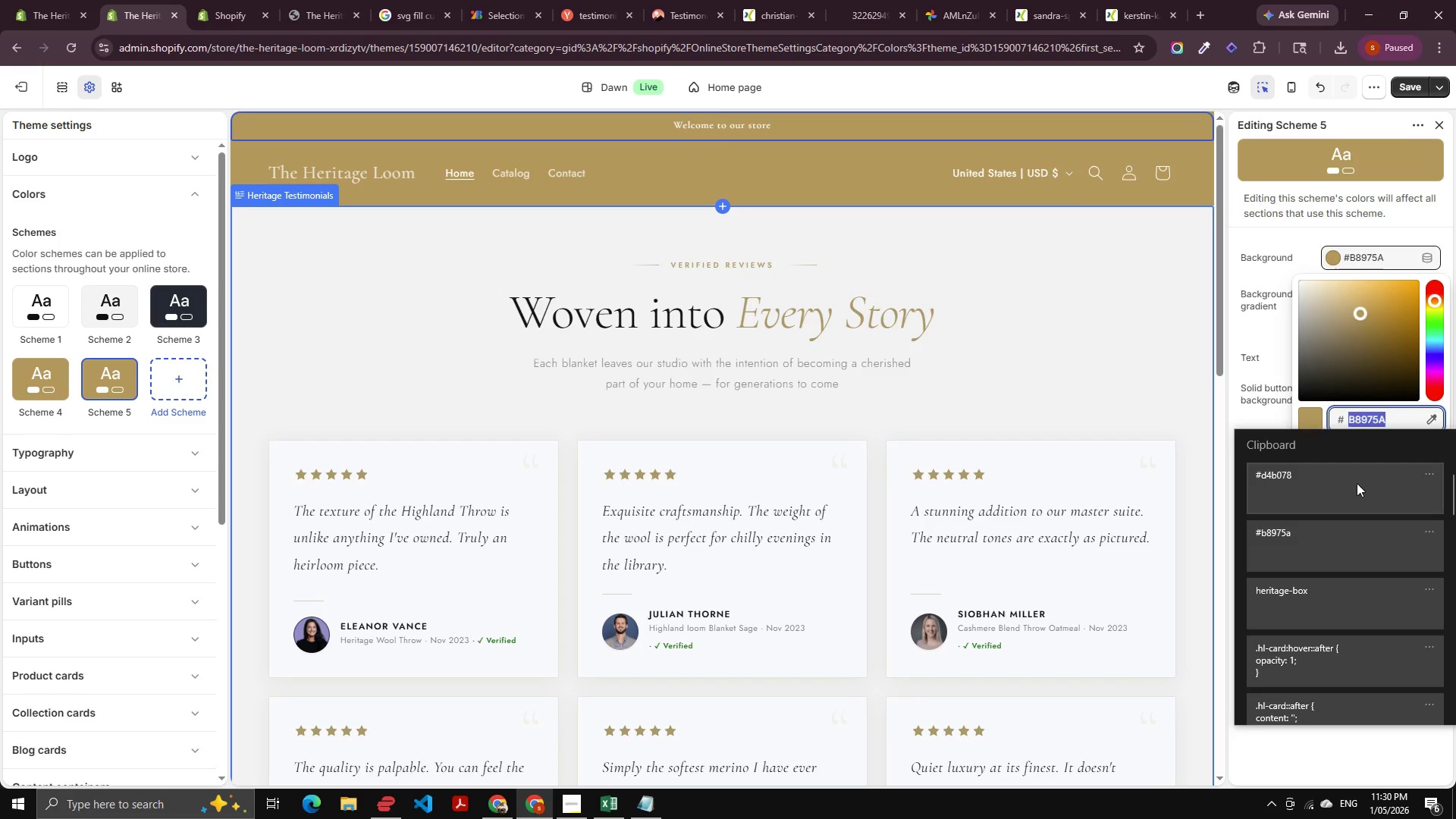 
key(Control+ControlLeft)
 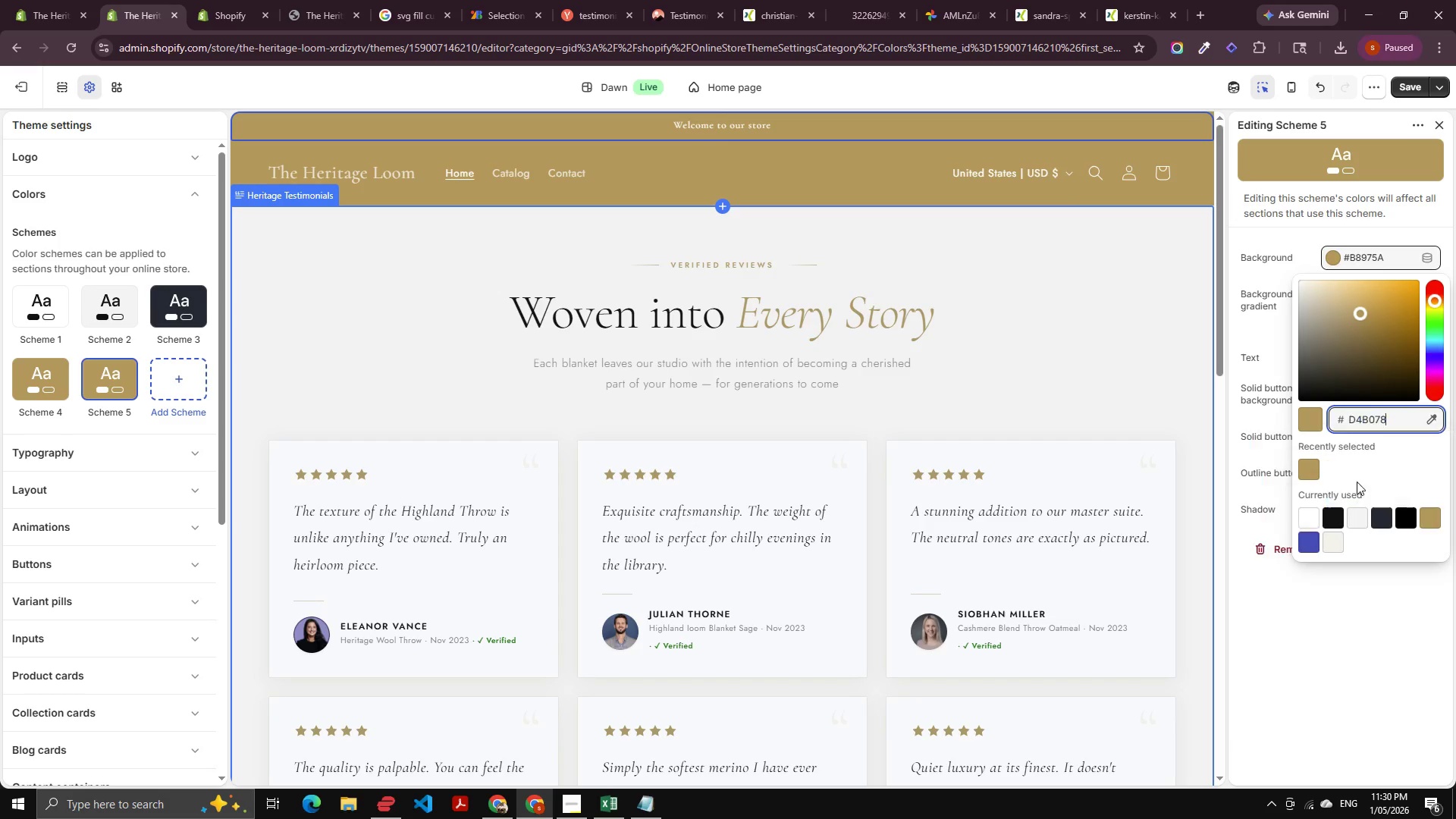 
key(Control+V)
 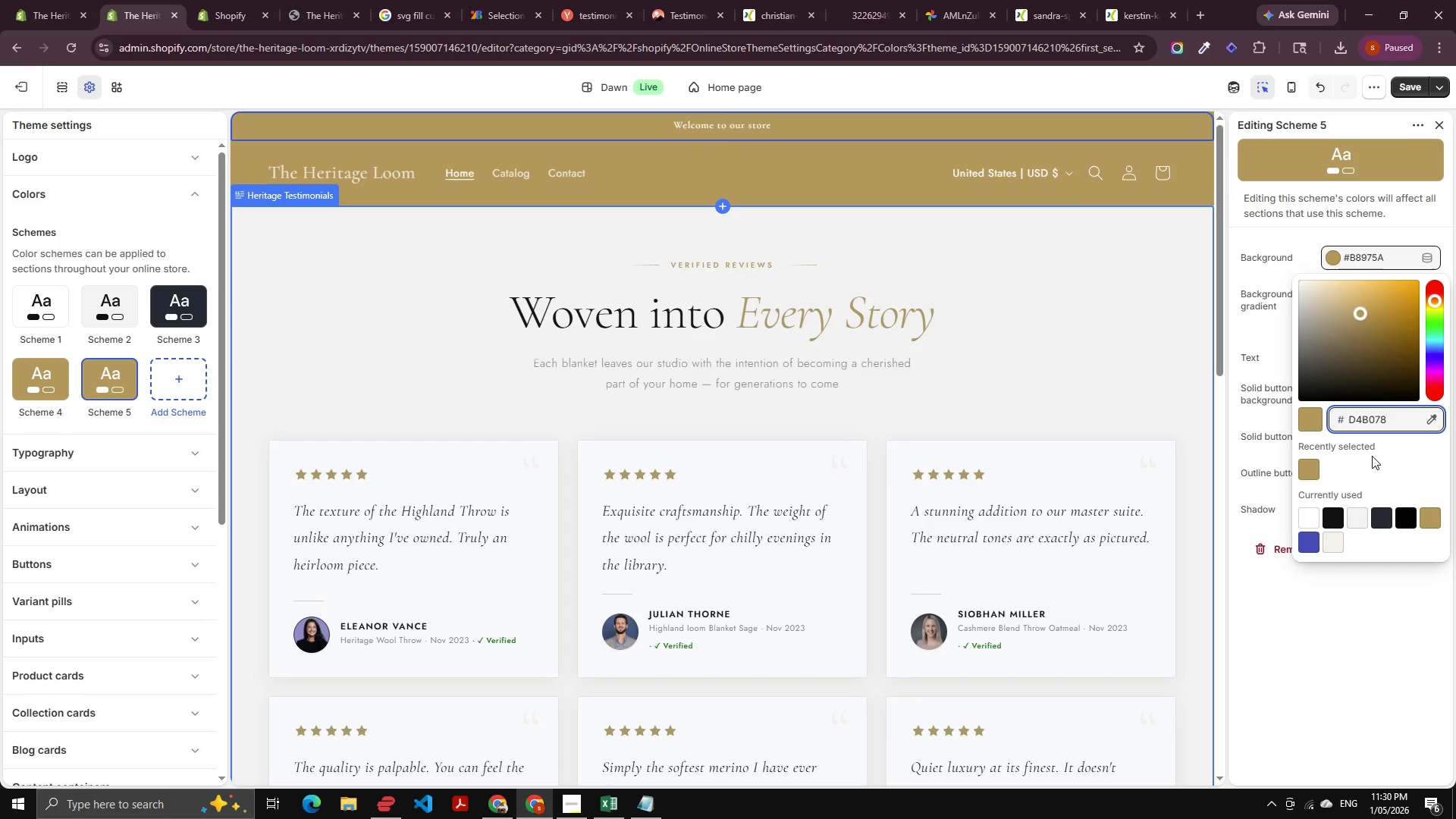 
left_click([1372, 456])
 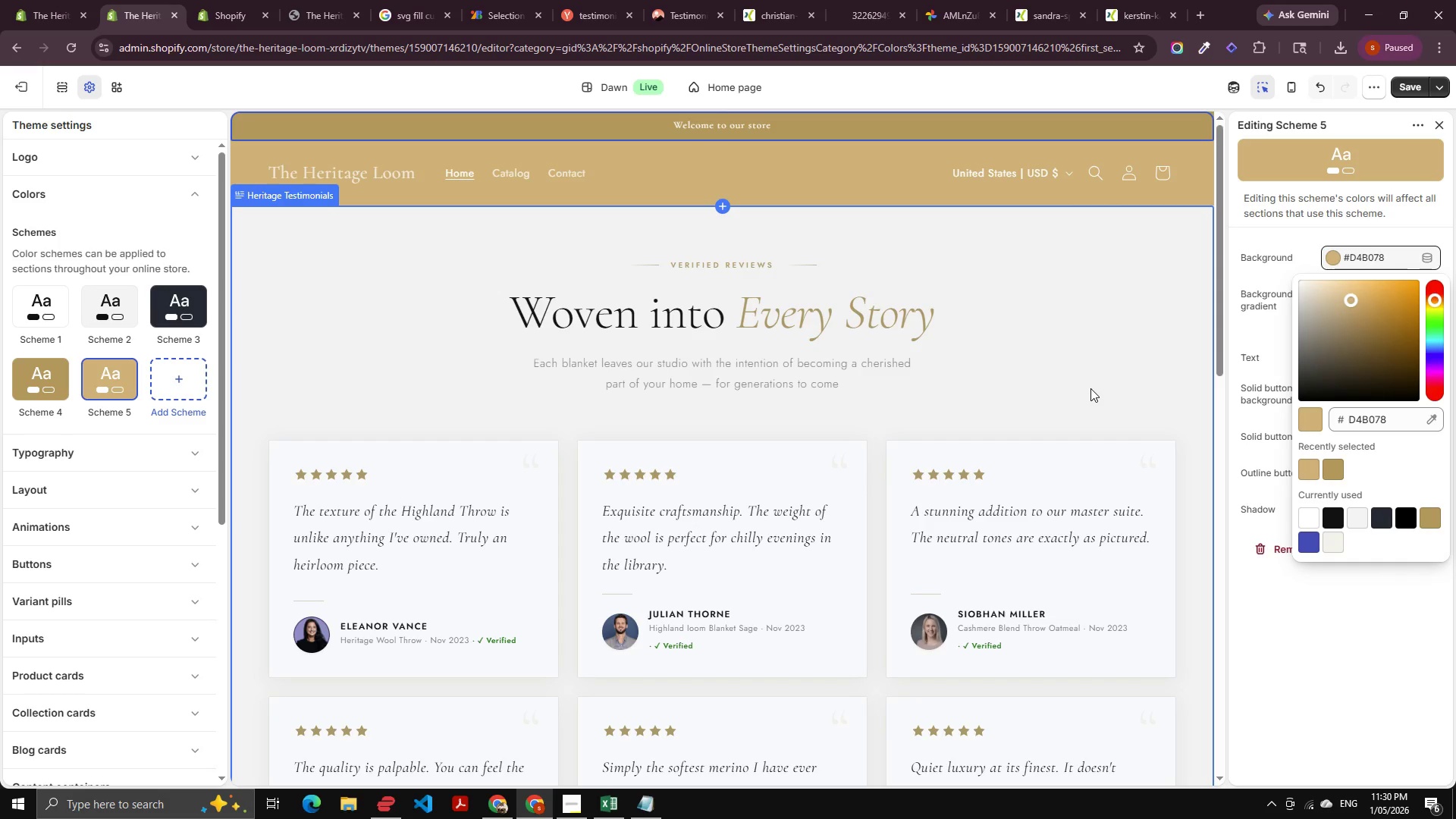 
wait(9.59)
 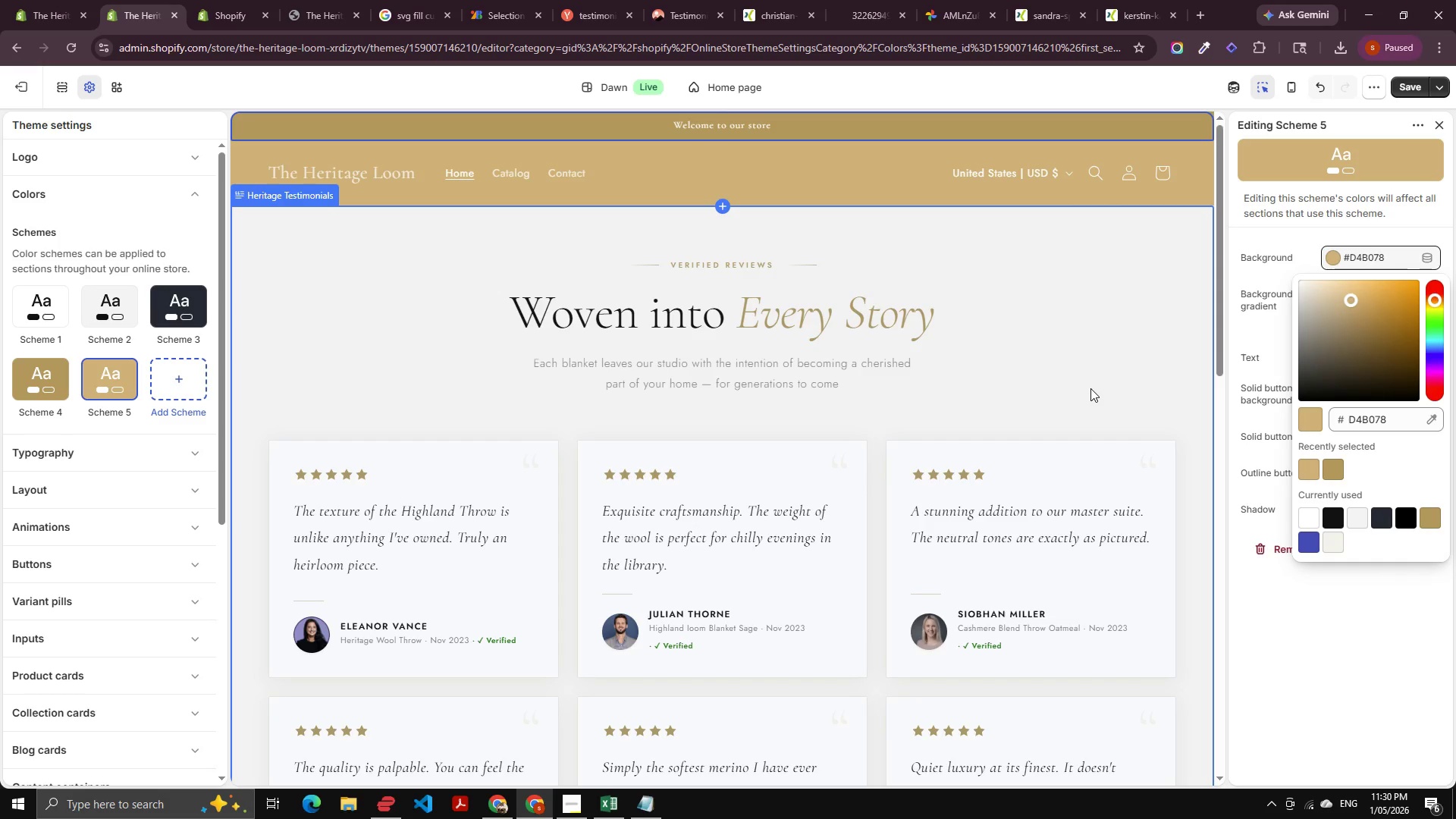 
left_click([1351, 521])
 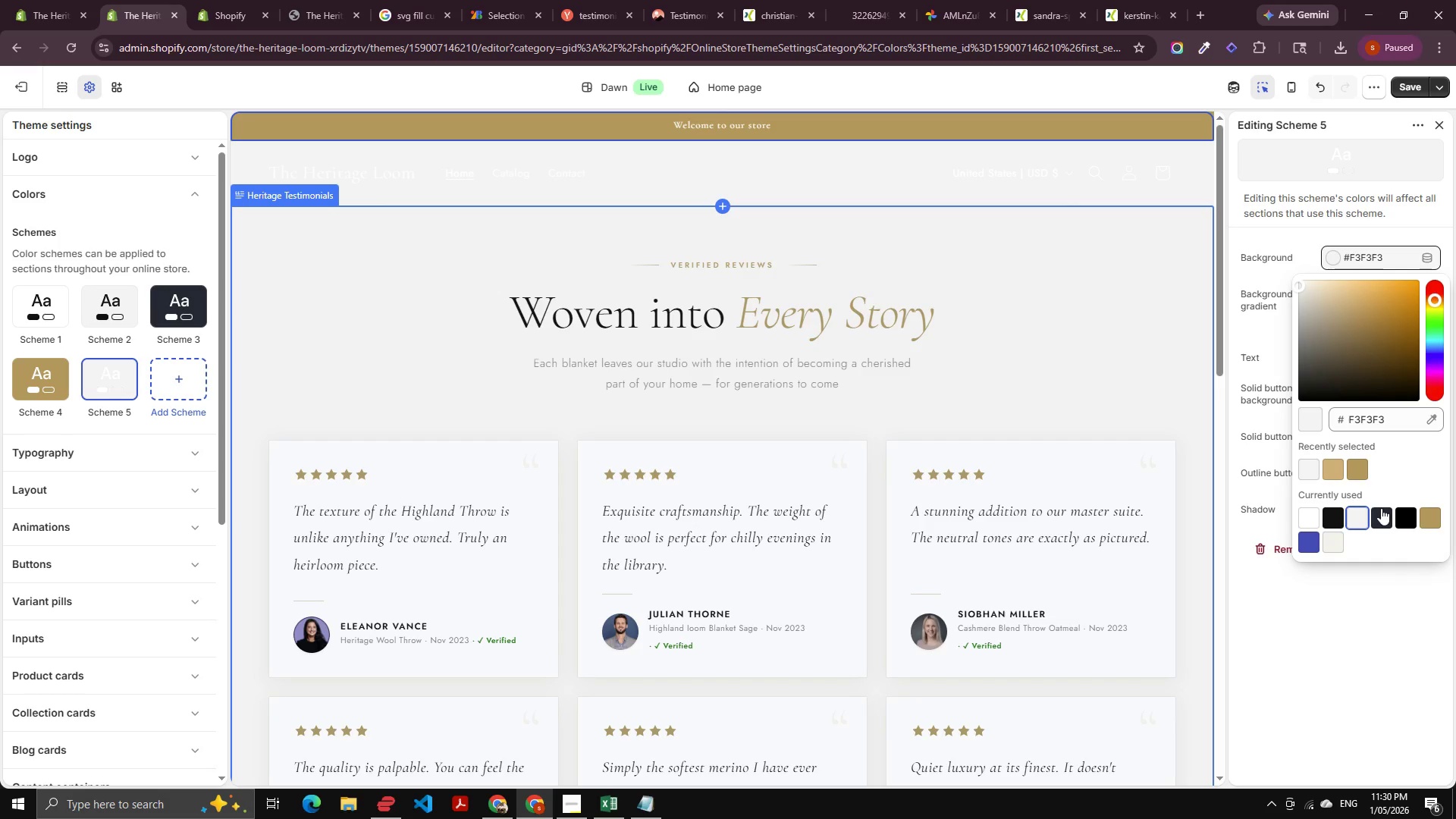 
wait(7.17)
 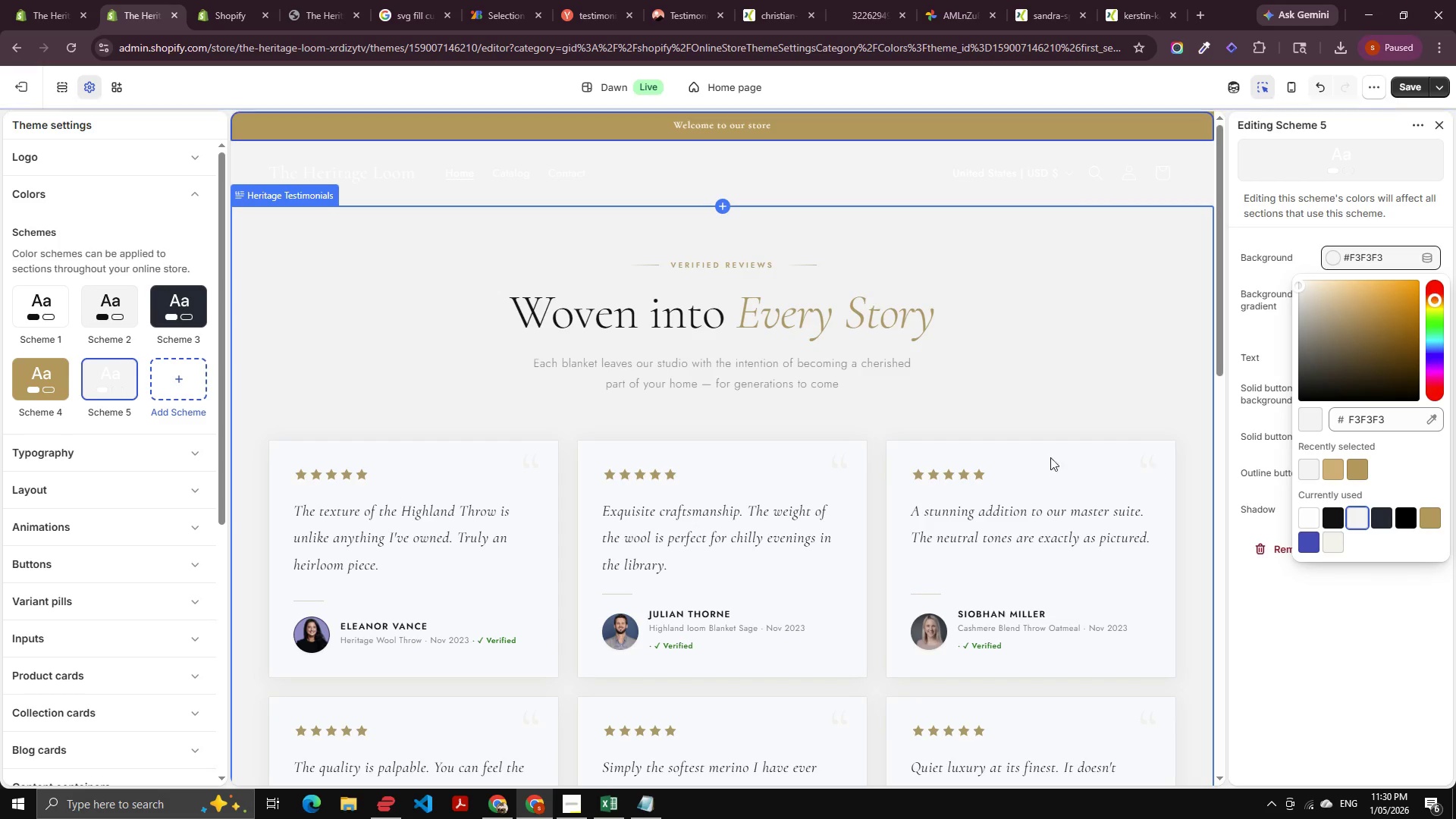 
left_click([101, 295])
 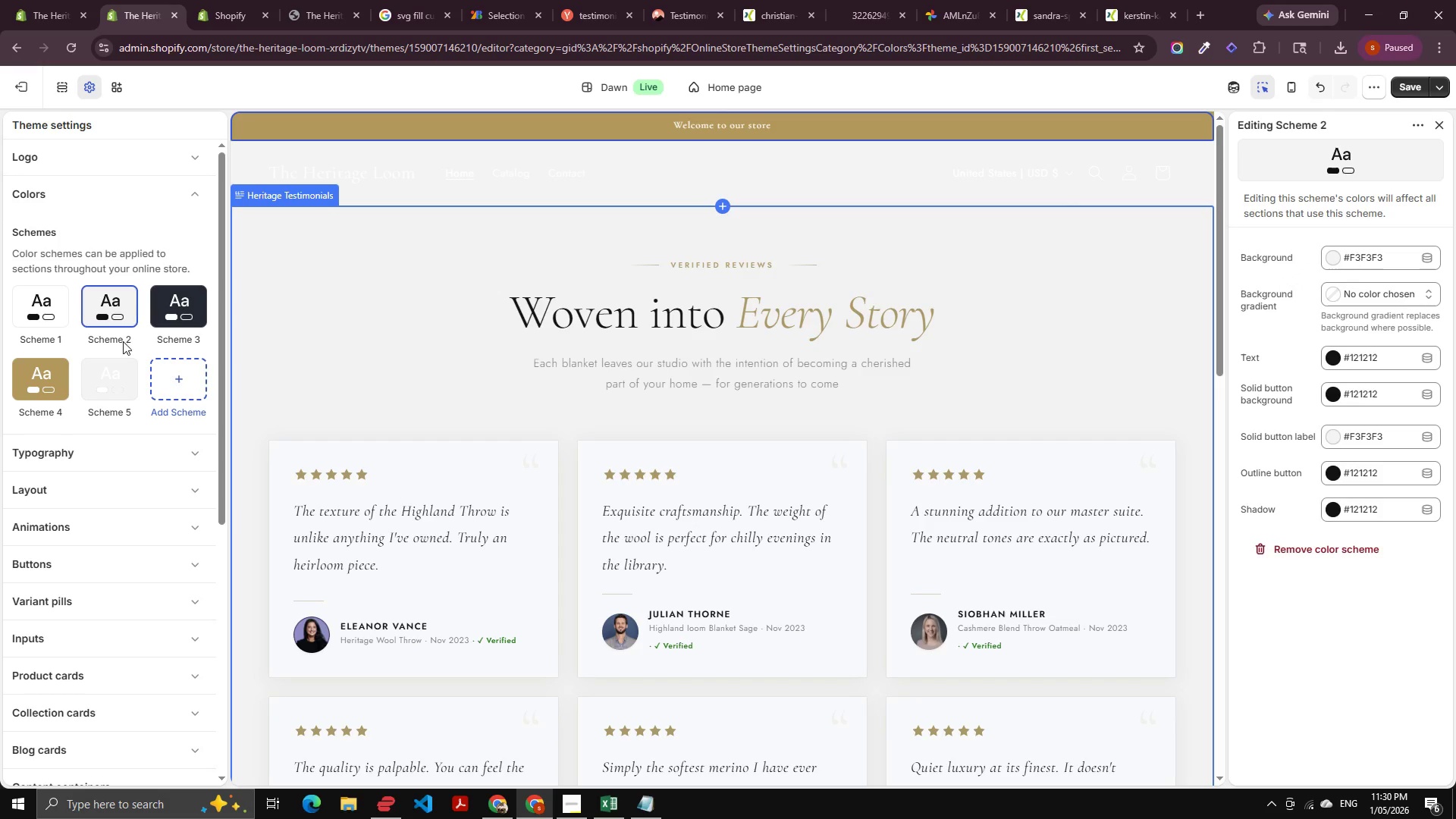 
left_click([73, 80])
 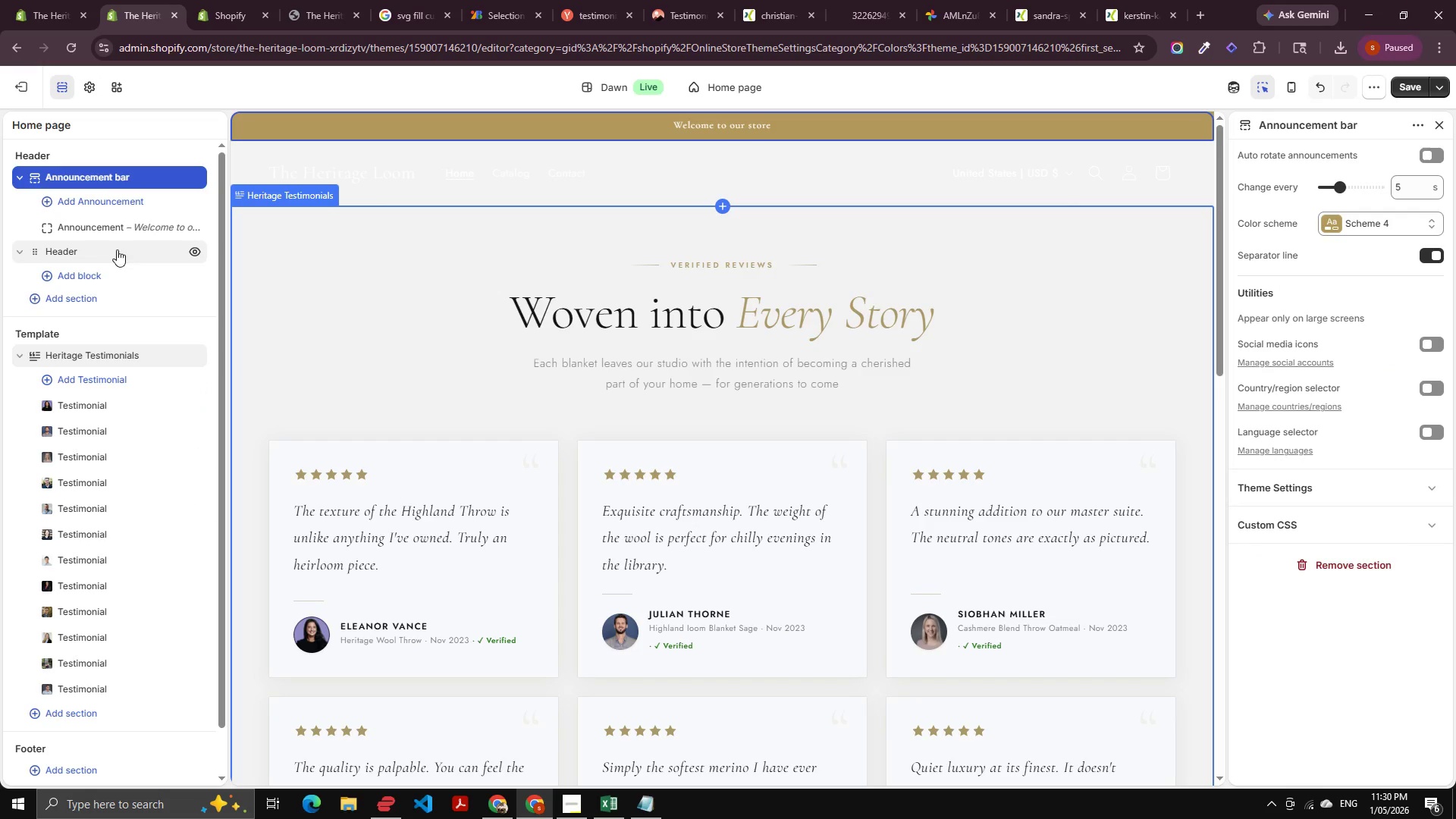 
left_click([77, 255])
 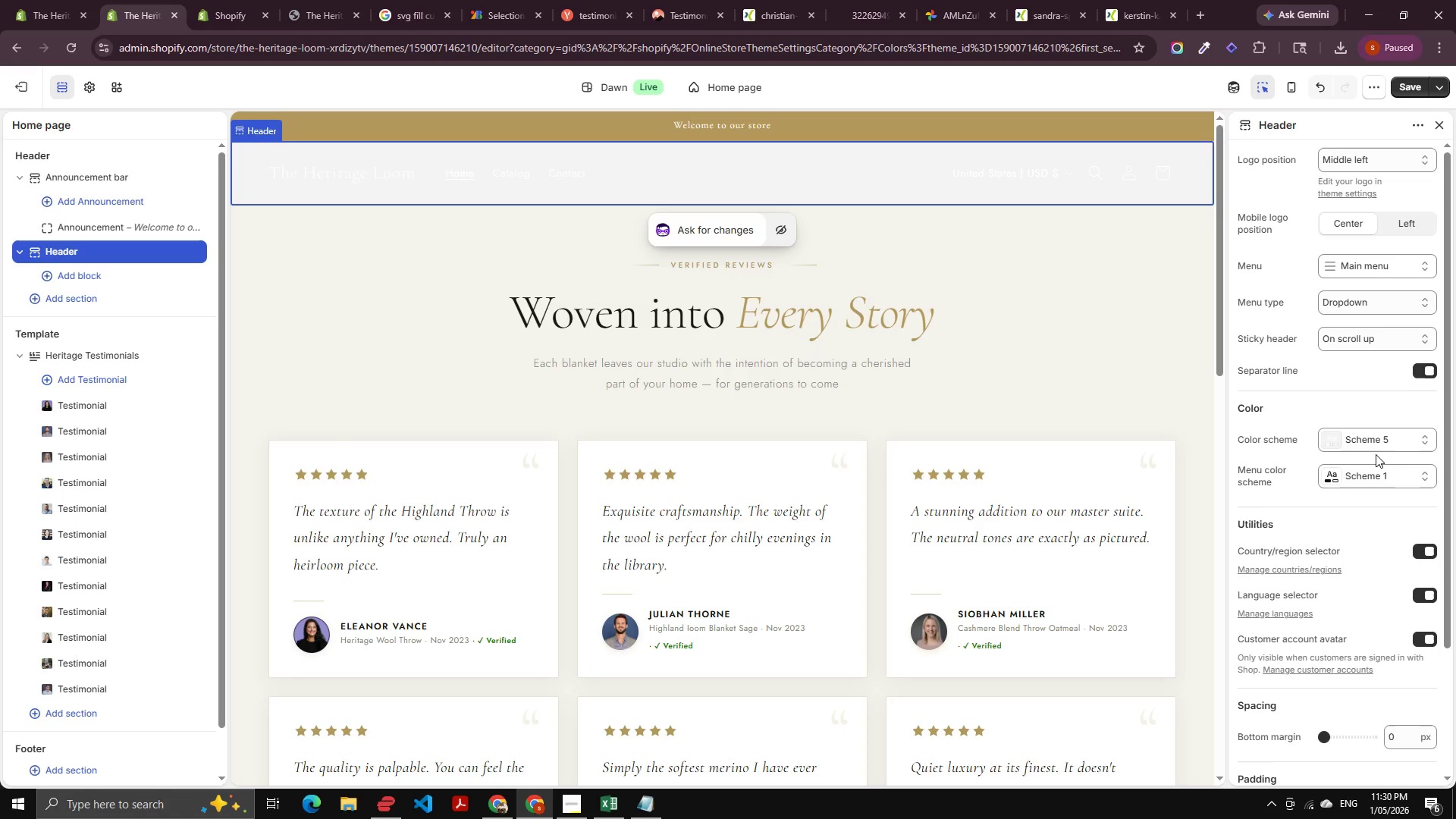 
double_click([1375, 451])
 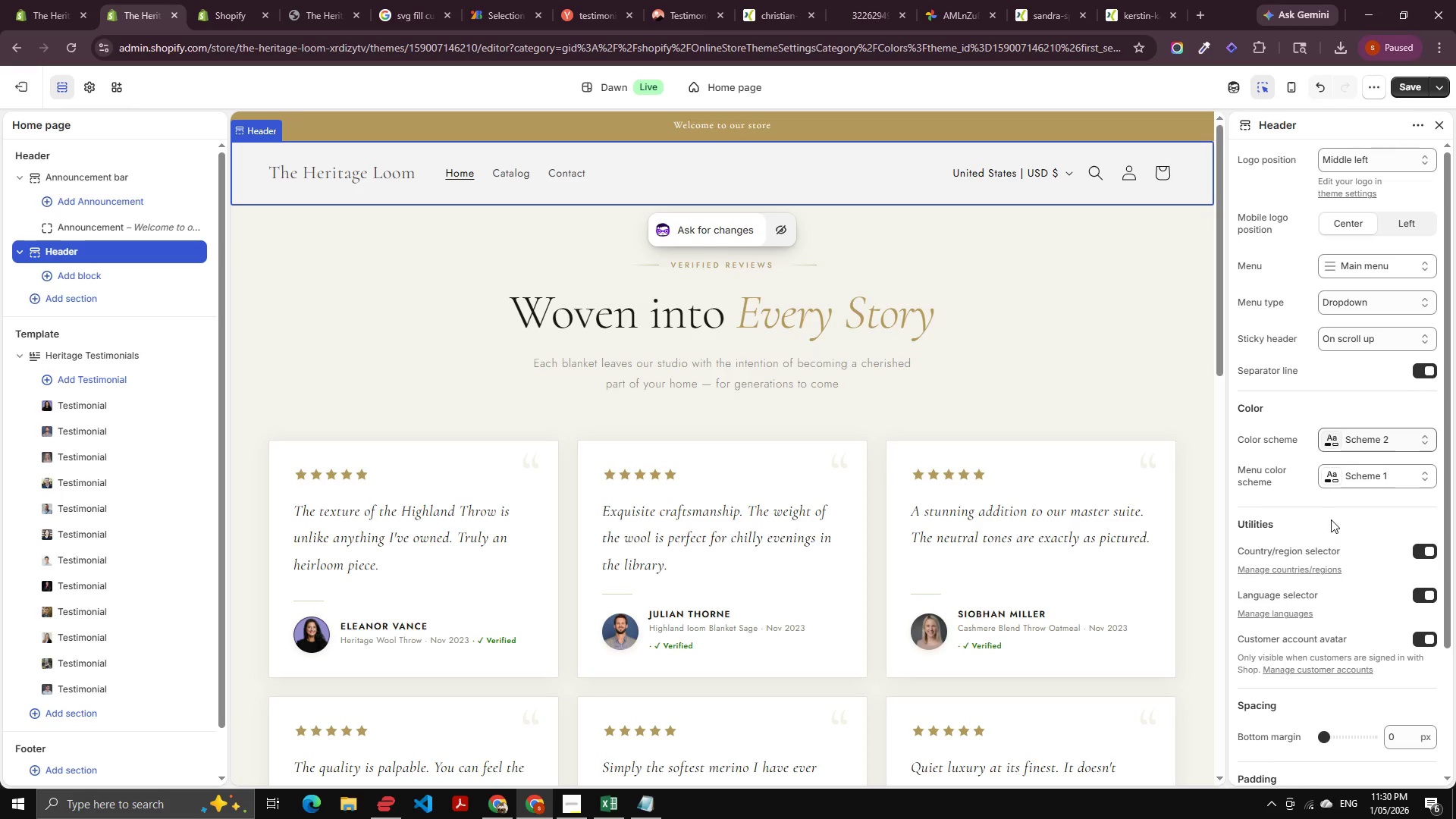 
wait(8.11)
 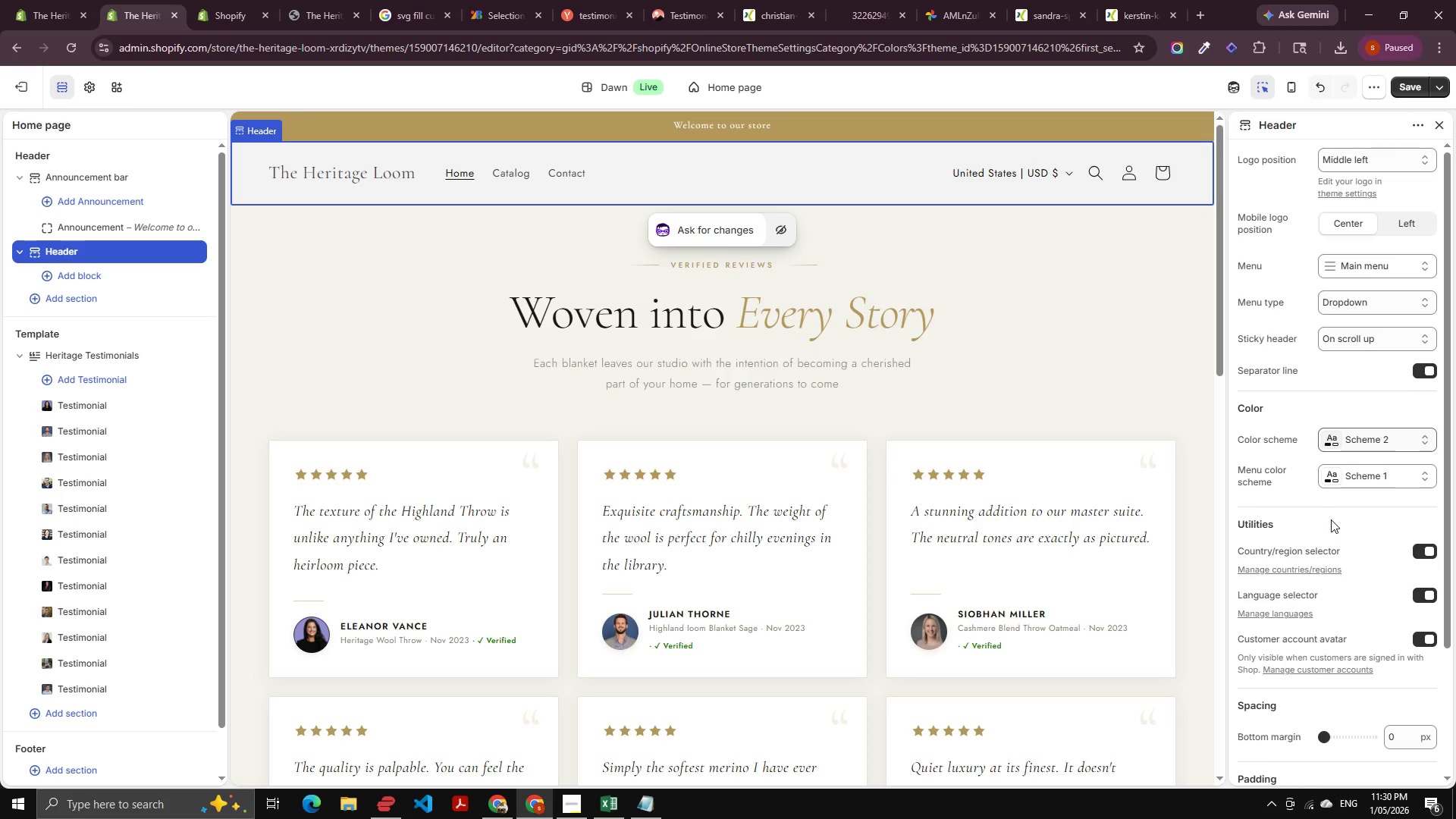 
left_click([1363, 430])
 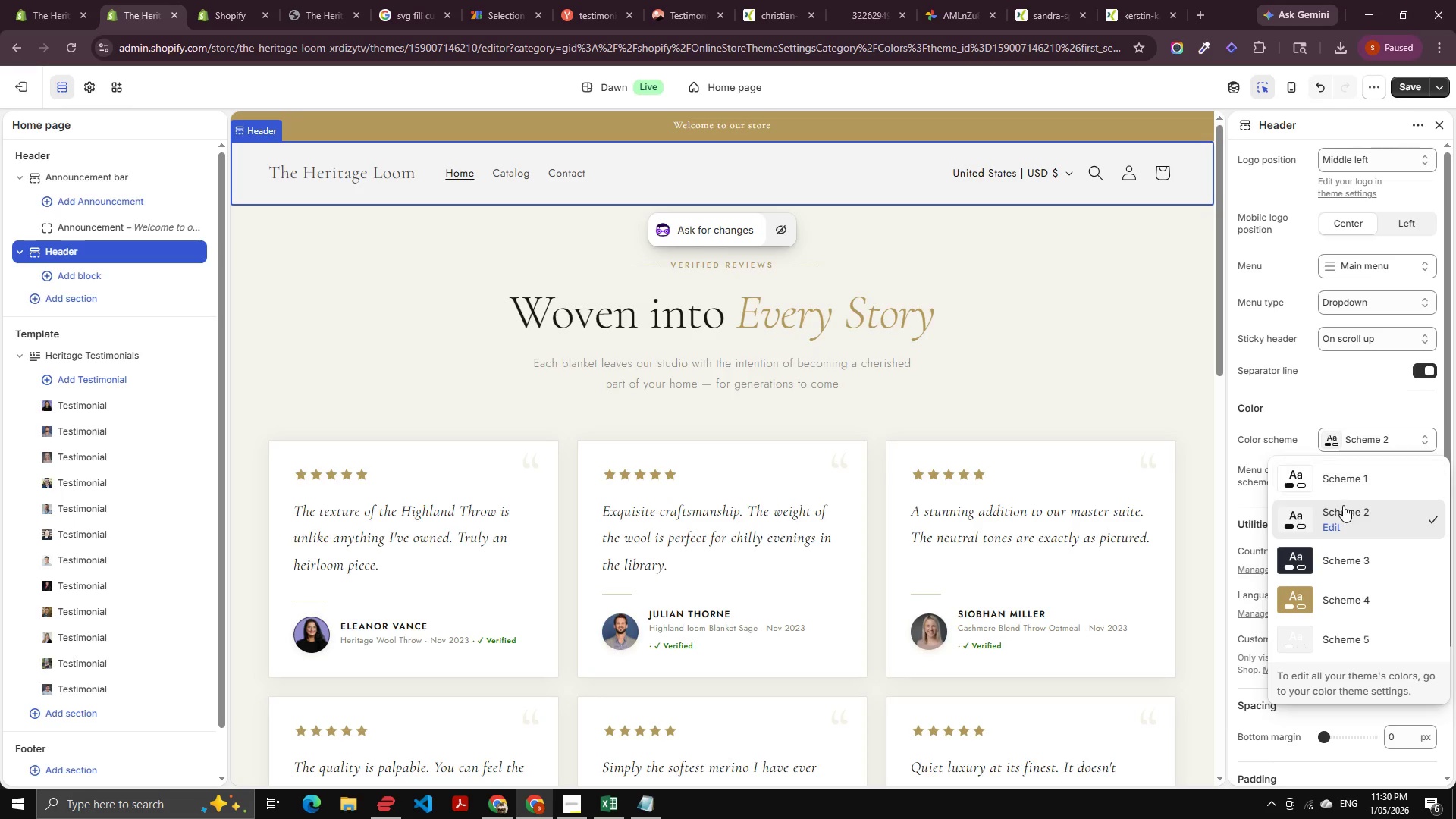 
left_click([1342, 485])
 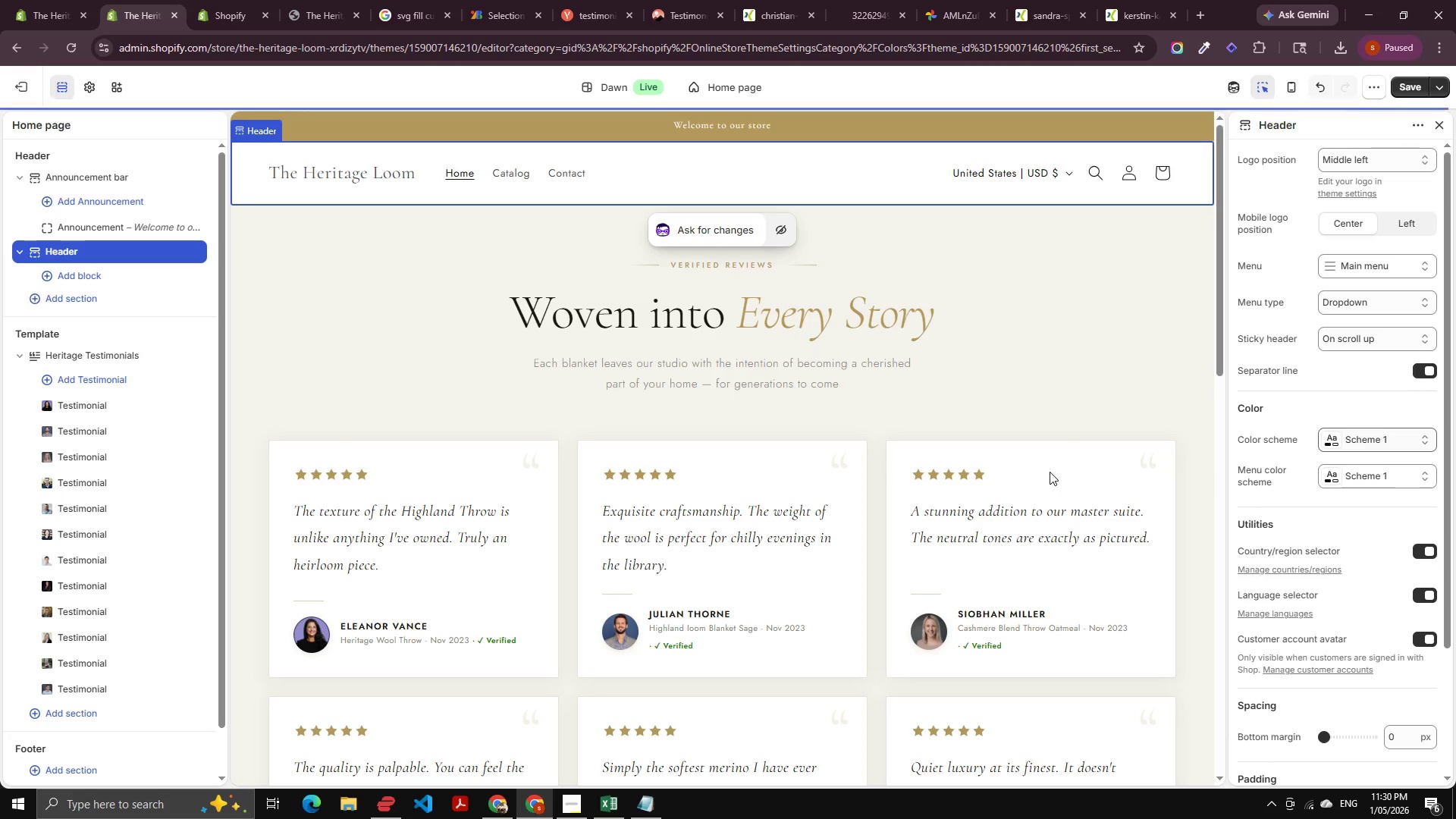 
scroll: coordinate [62, 755], scroll_direction: down, amount: 23.0
 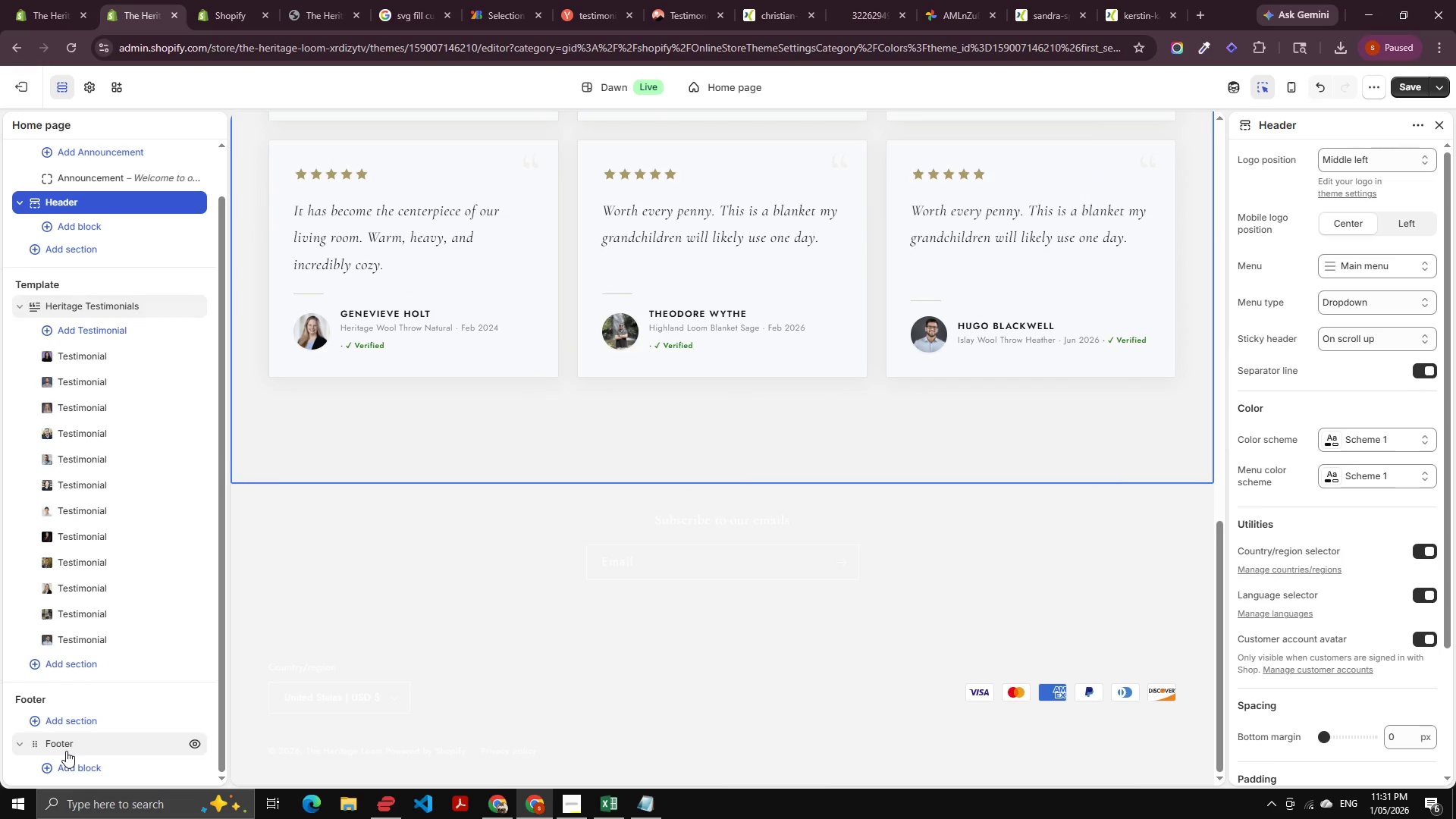 
left_click([66, 751])
 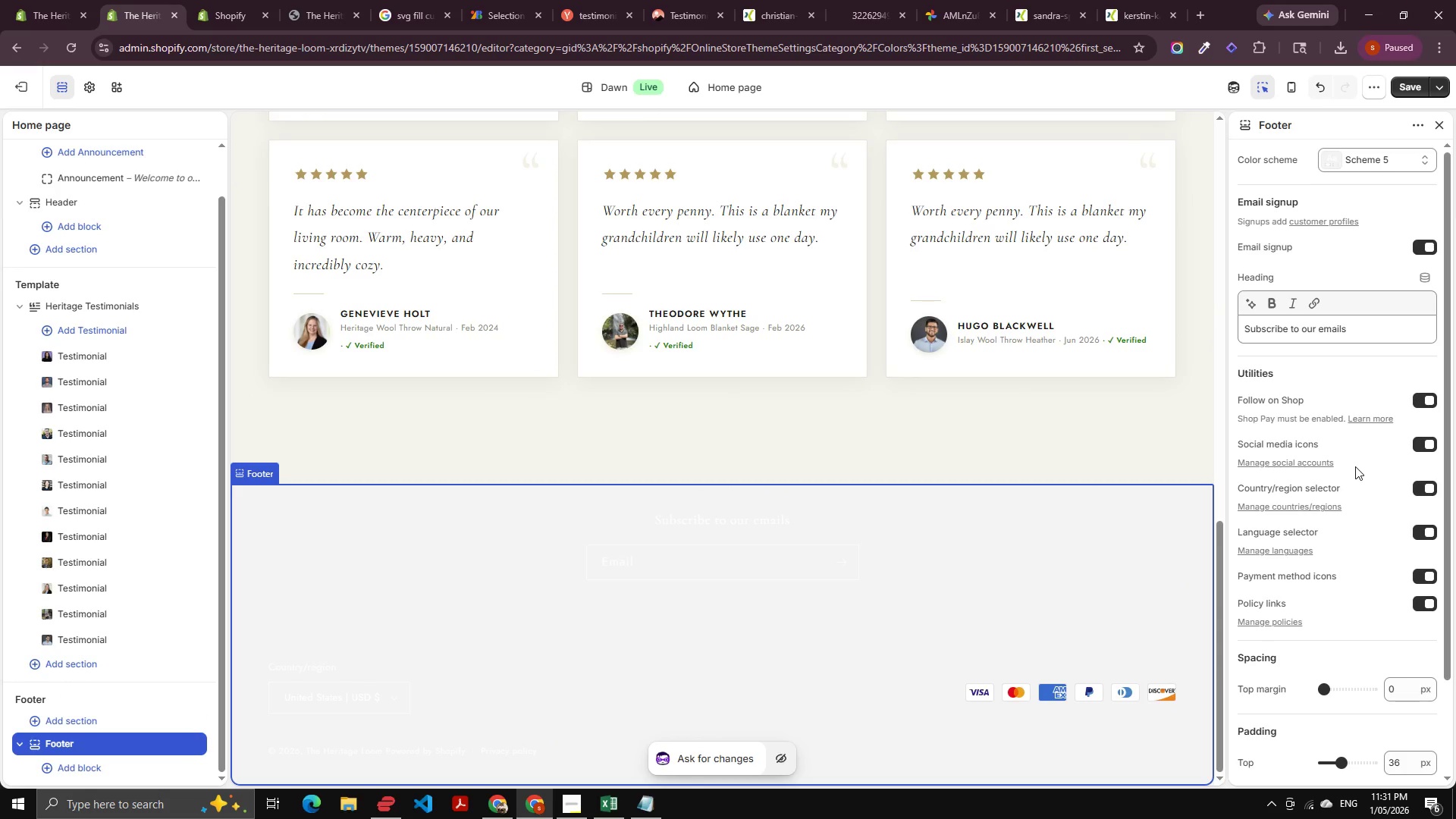 
scroll: coordinate [1294, 434], scroll_direction: down, amount: 4.0
 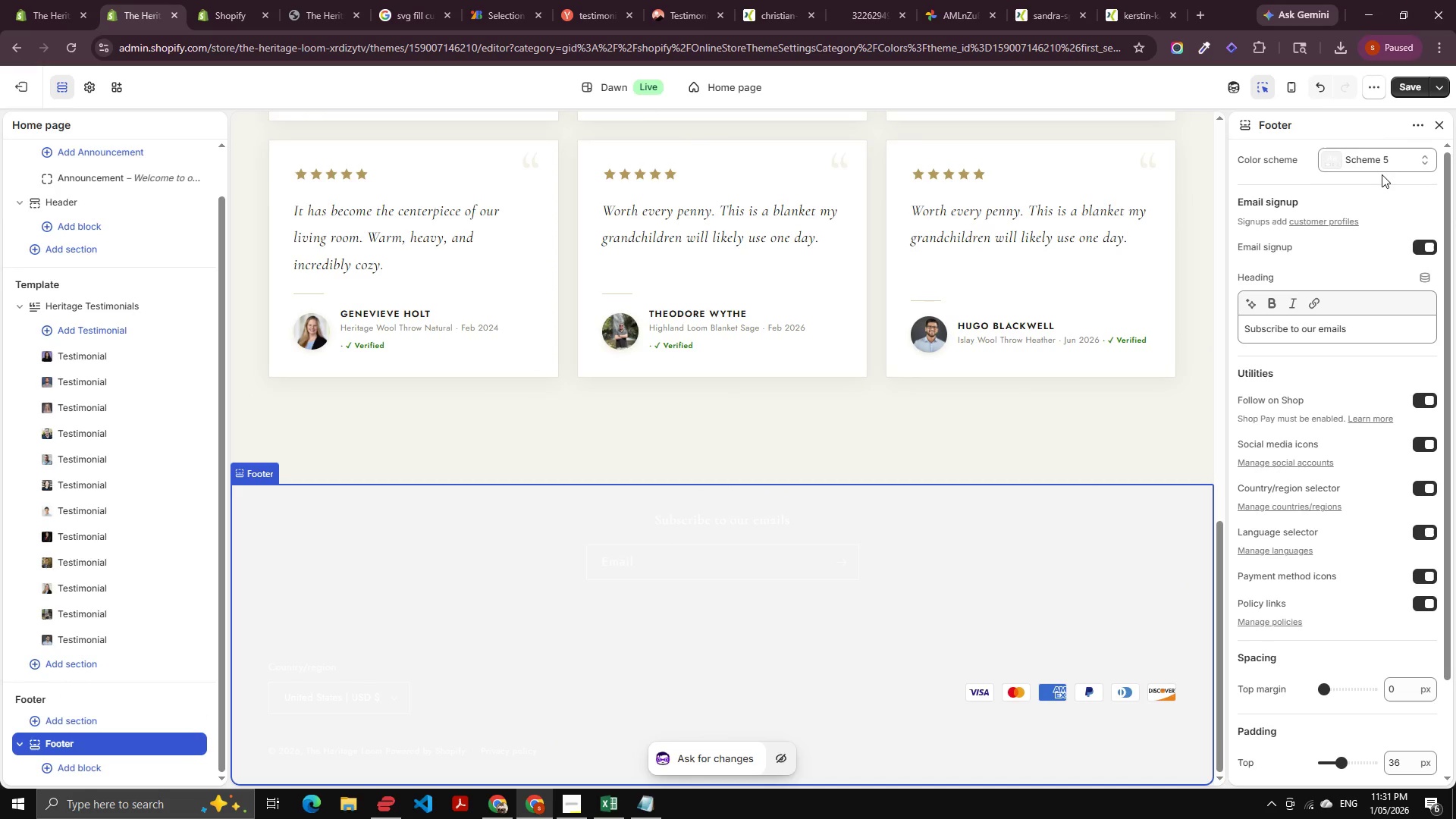 
left_click([1382, 169])
 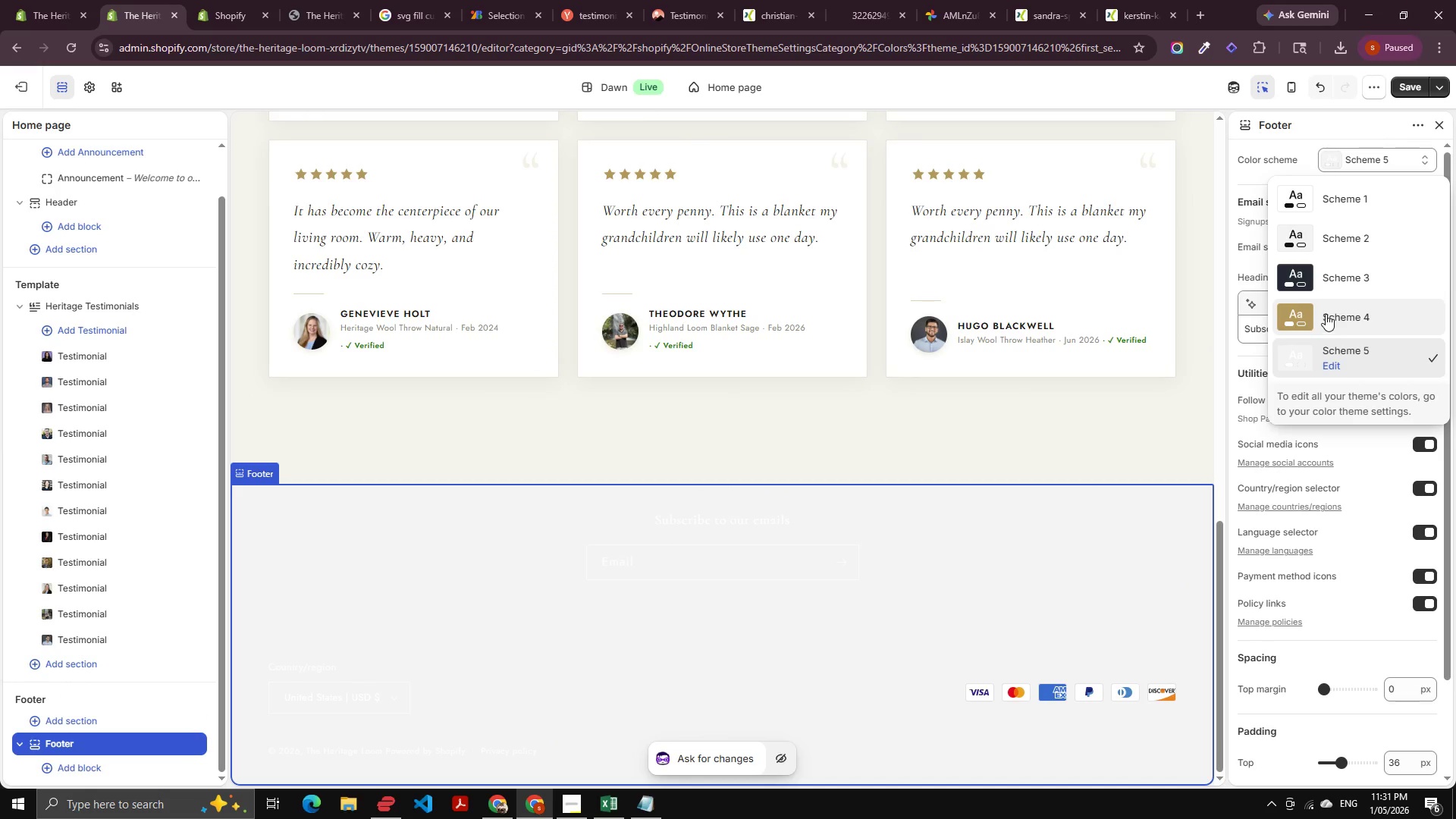 
left_click([1343, 327])
 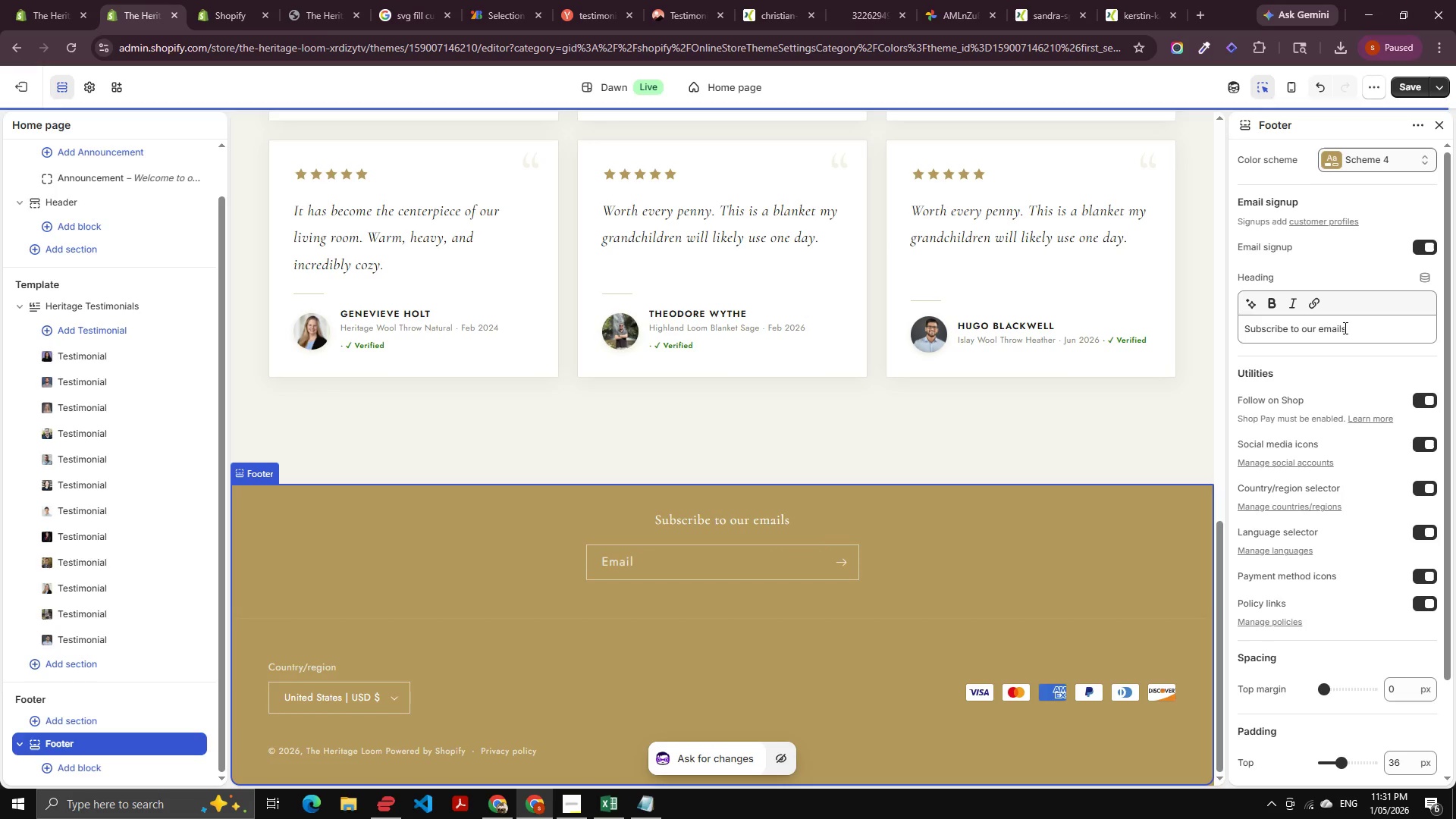 
scroll: coordinate [958, 502], scroll_direction: up, amount: 29.0
 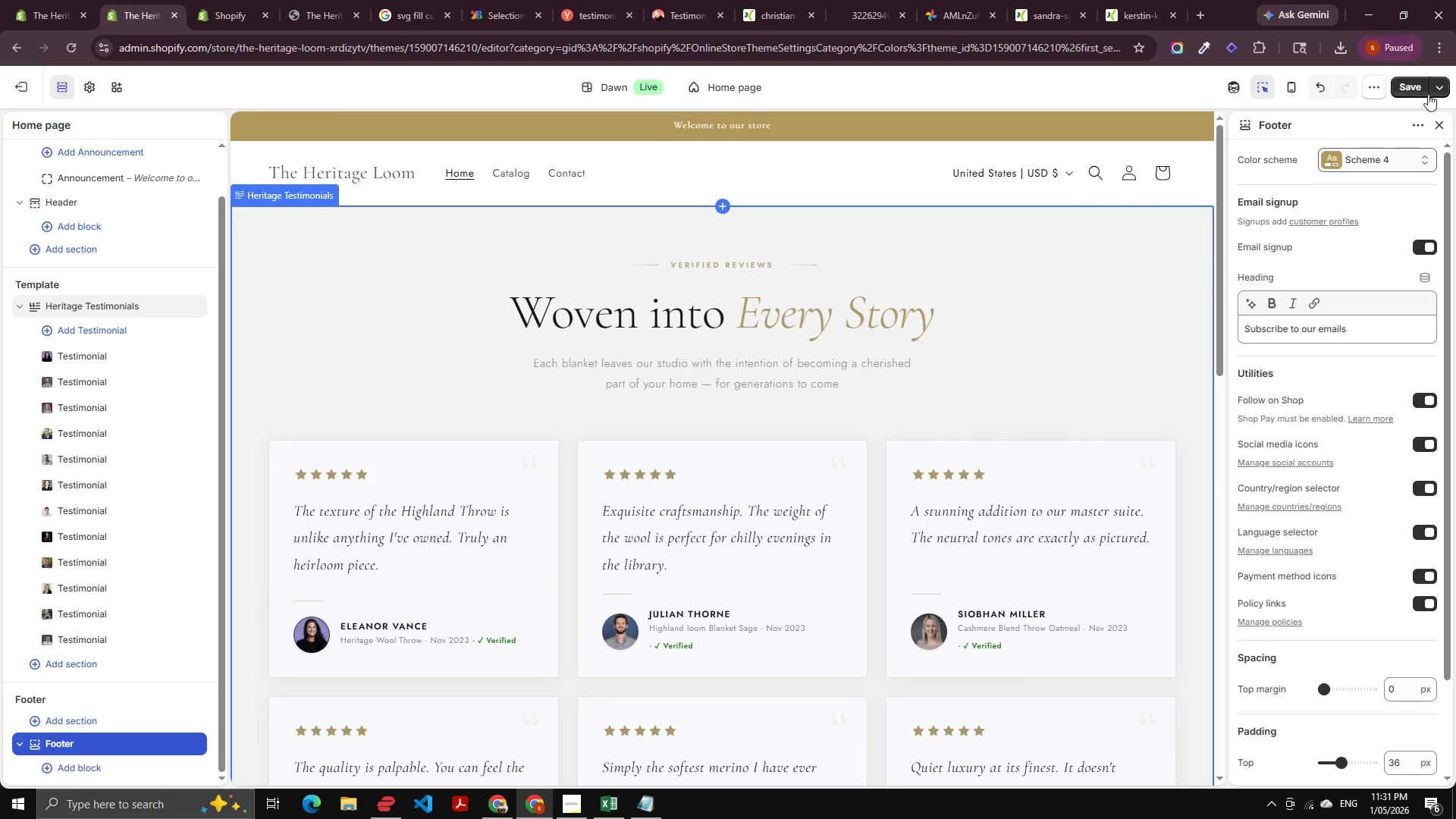 
left_click([1419, 85])
 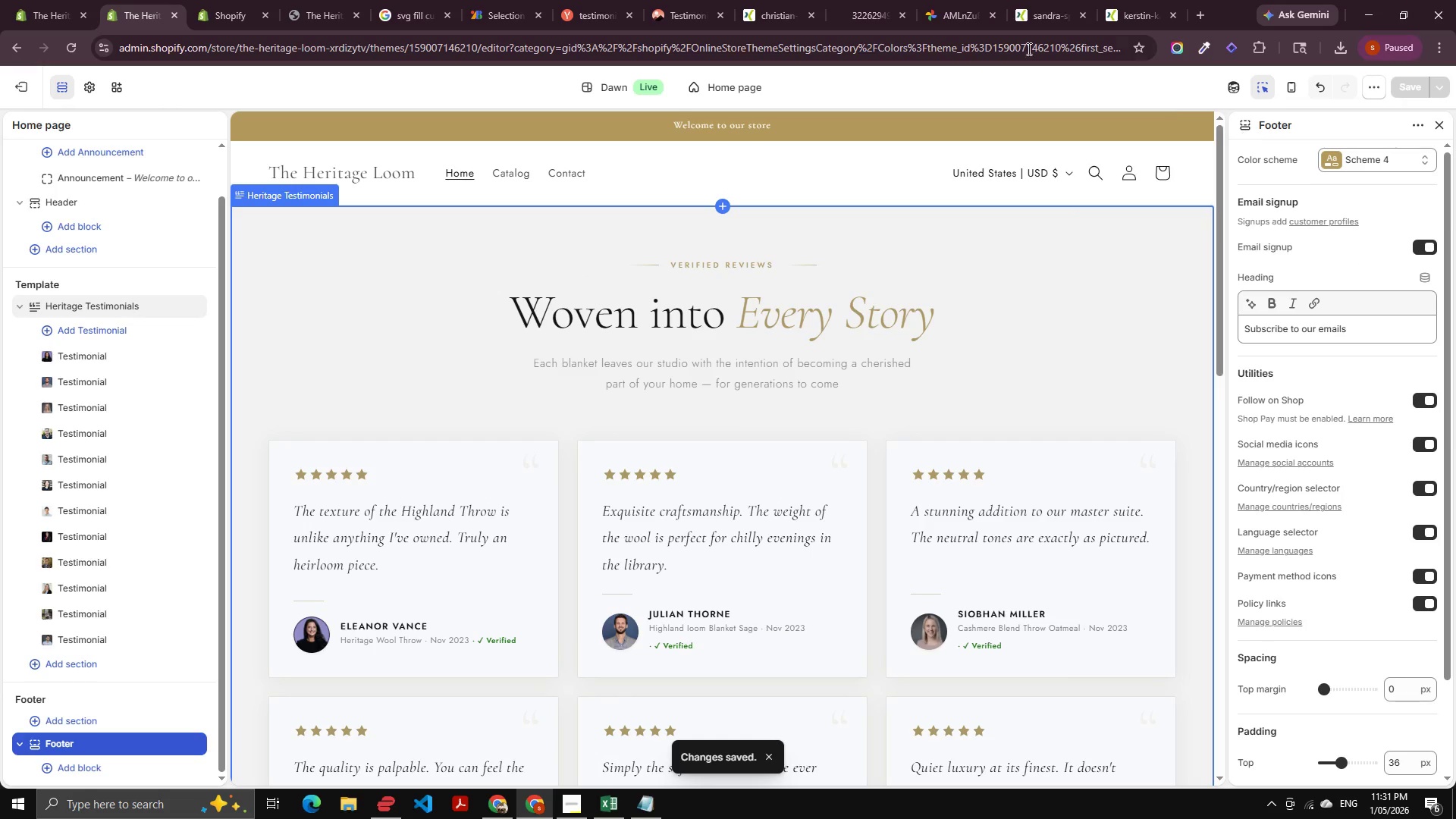 
wait(5.2)
 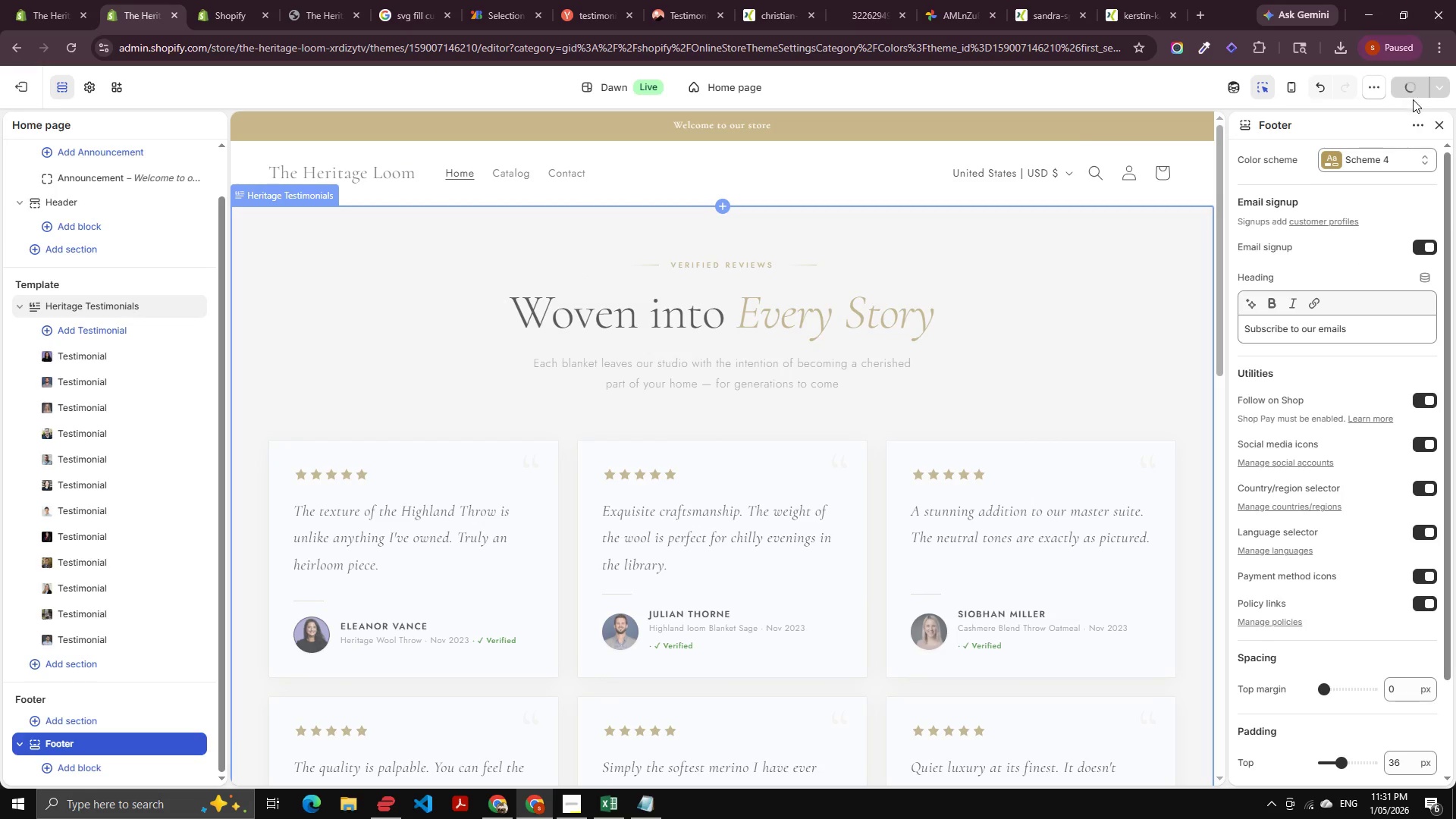 
left_click([325, 2])
 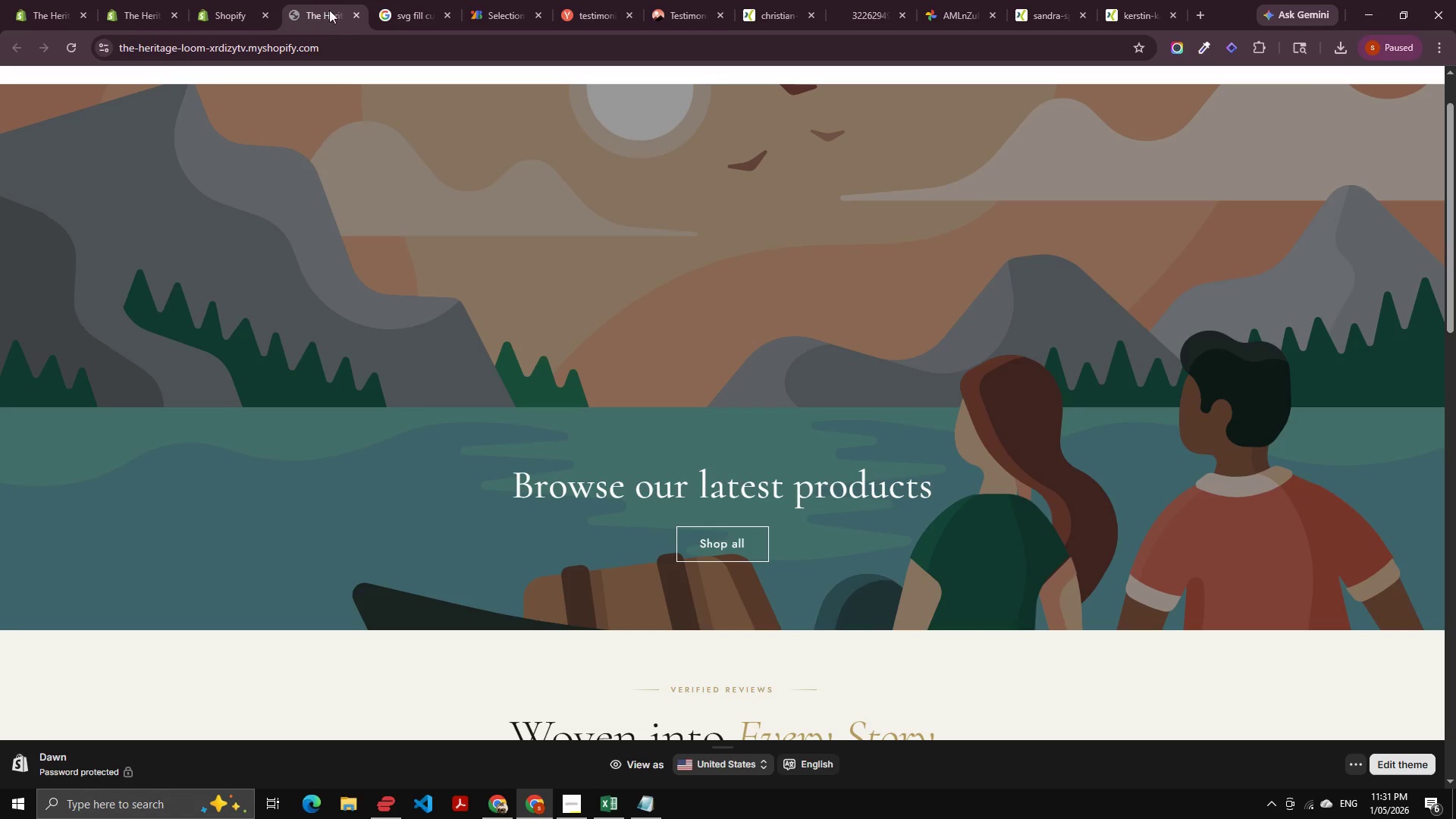 
key(Control+Shift+R)
 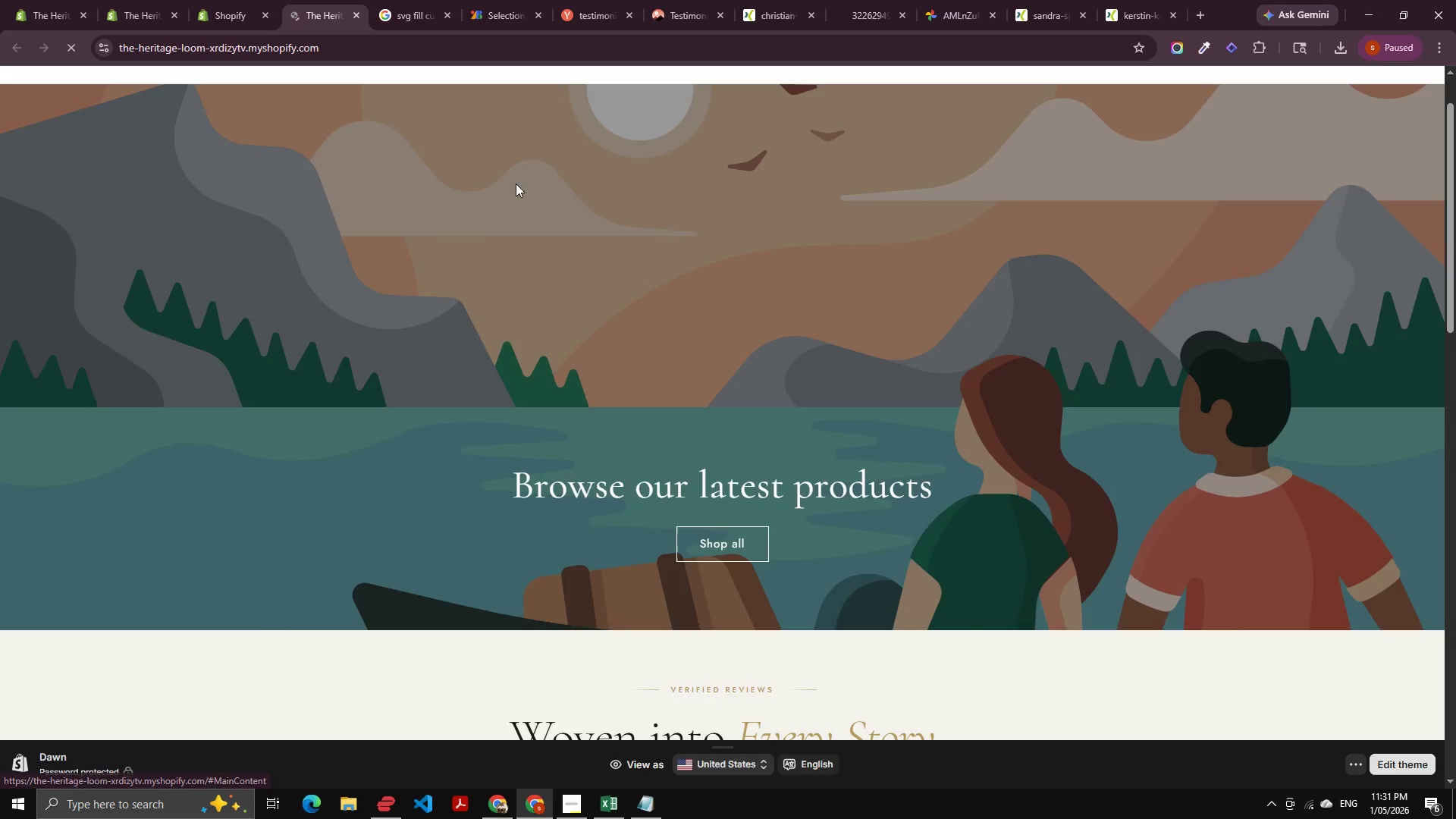 
scroll: coordinate [645, 184], scroll_direction: down, amount: 11.0
 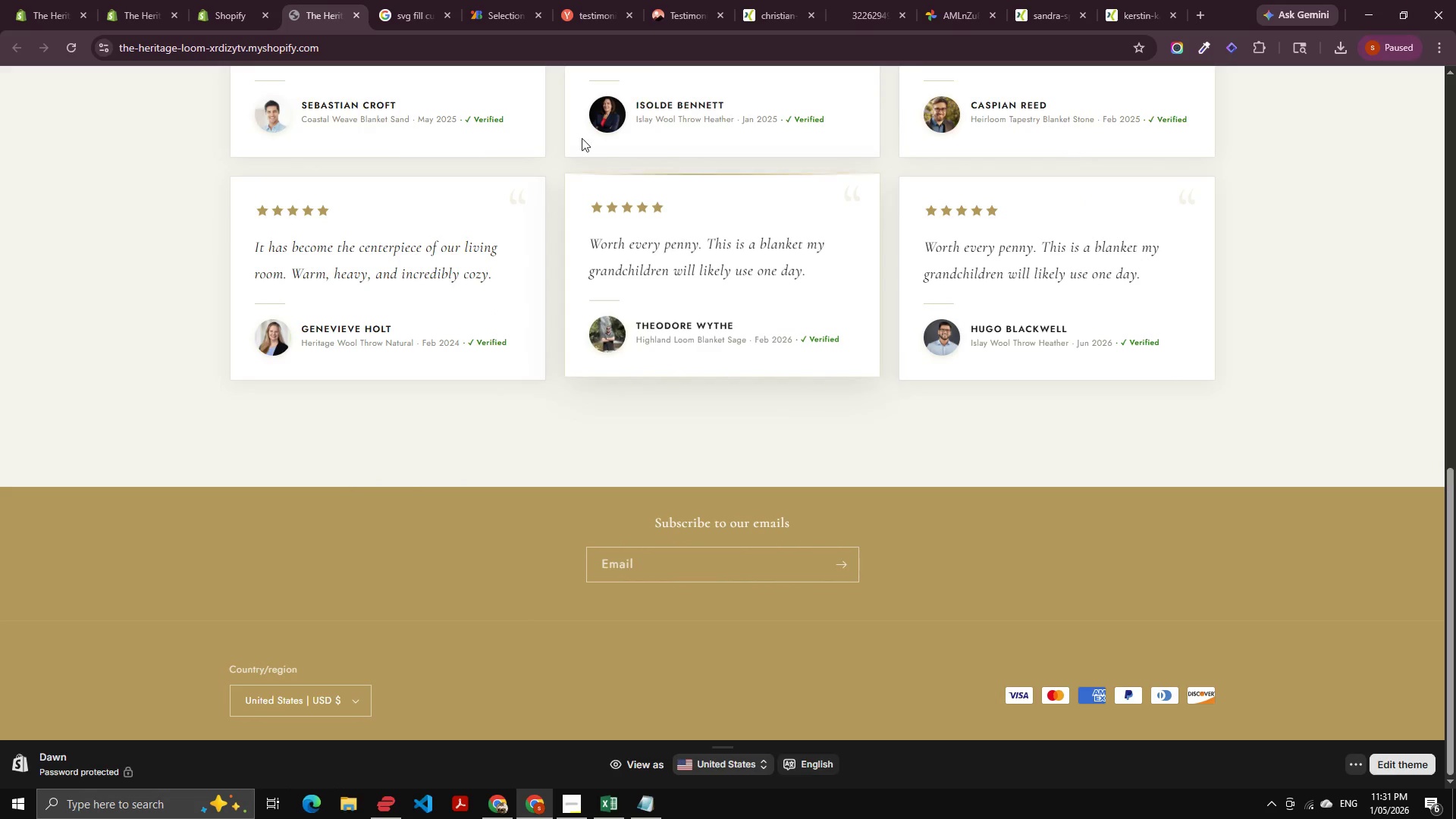 
scroll: coordinate [532, 96], scroll_direction: up, amount: 9.0
 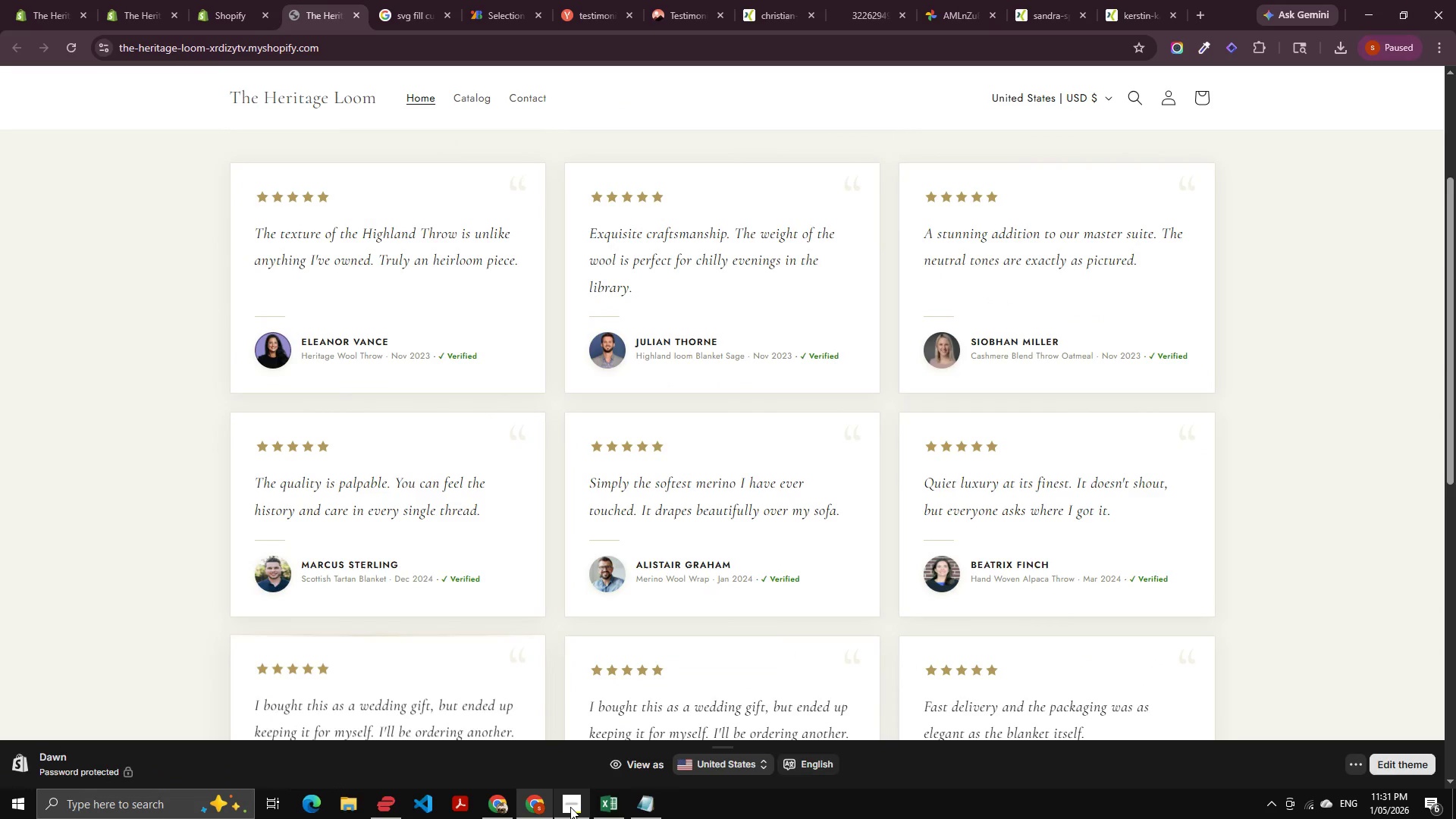 
left_click([569, 805])